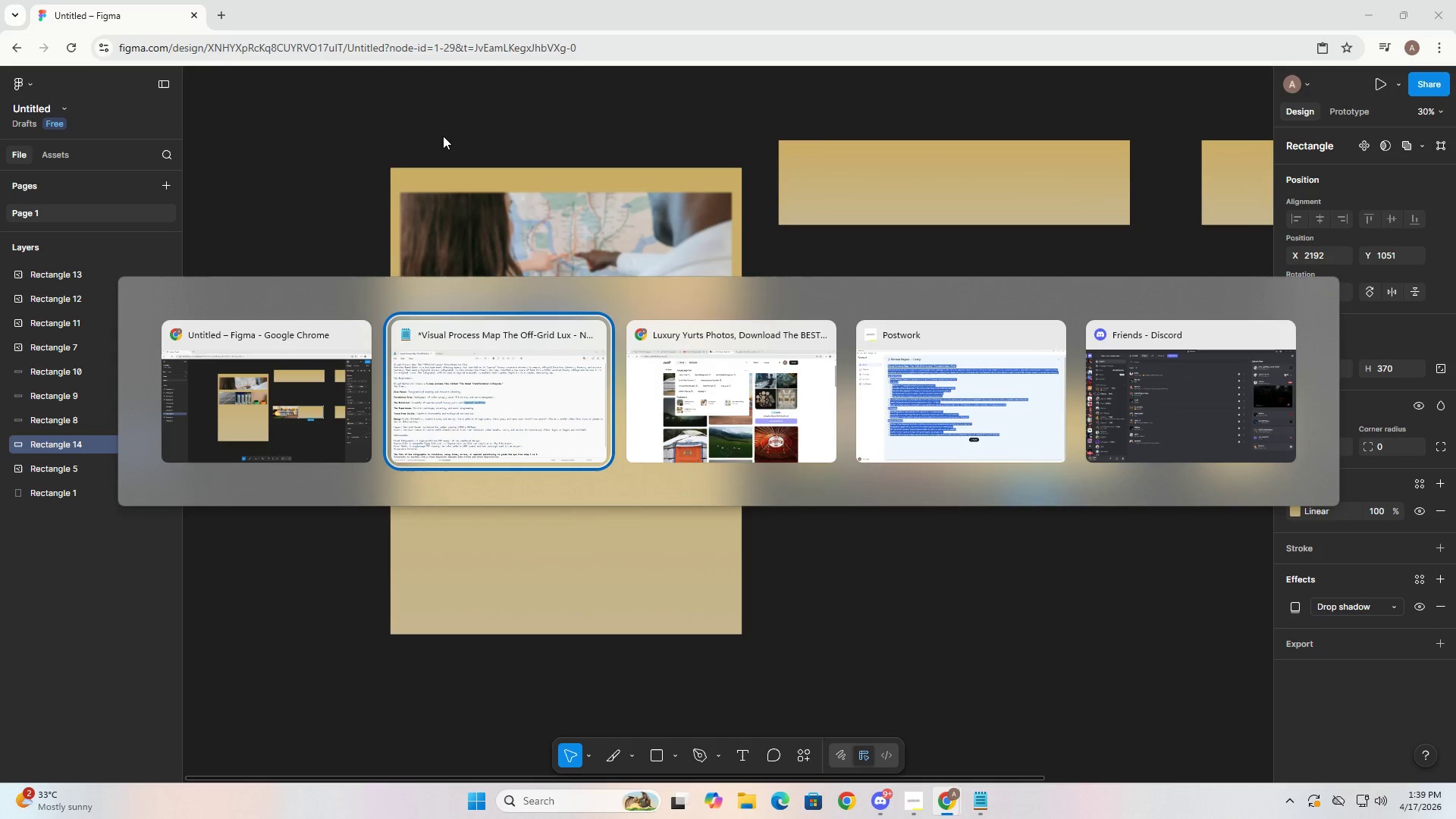 
key(Alt+Tab)
 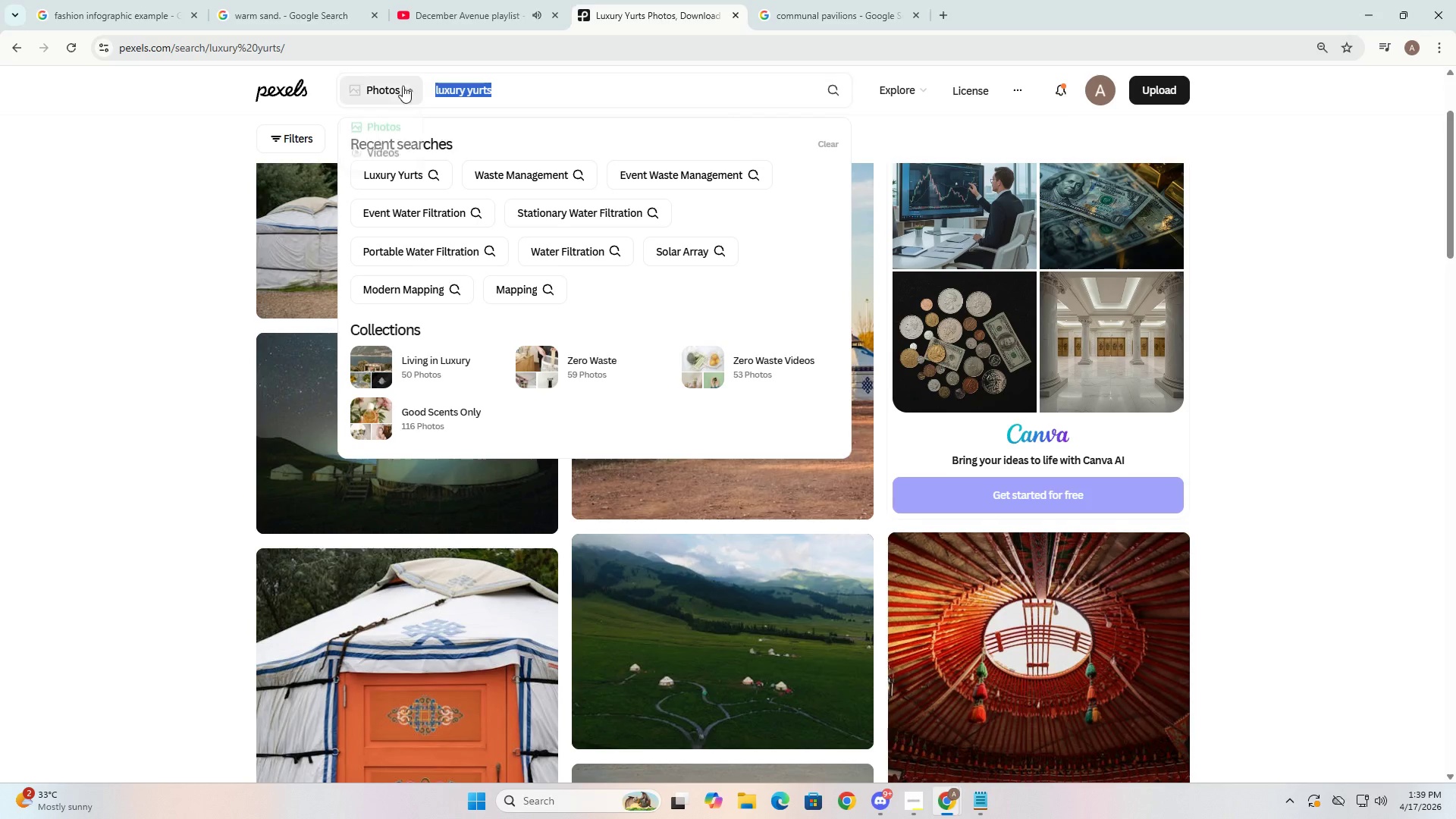 
key(Control+V)
 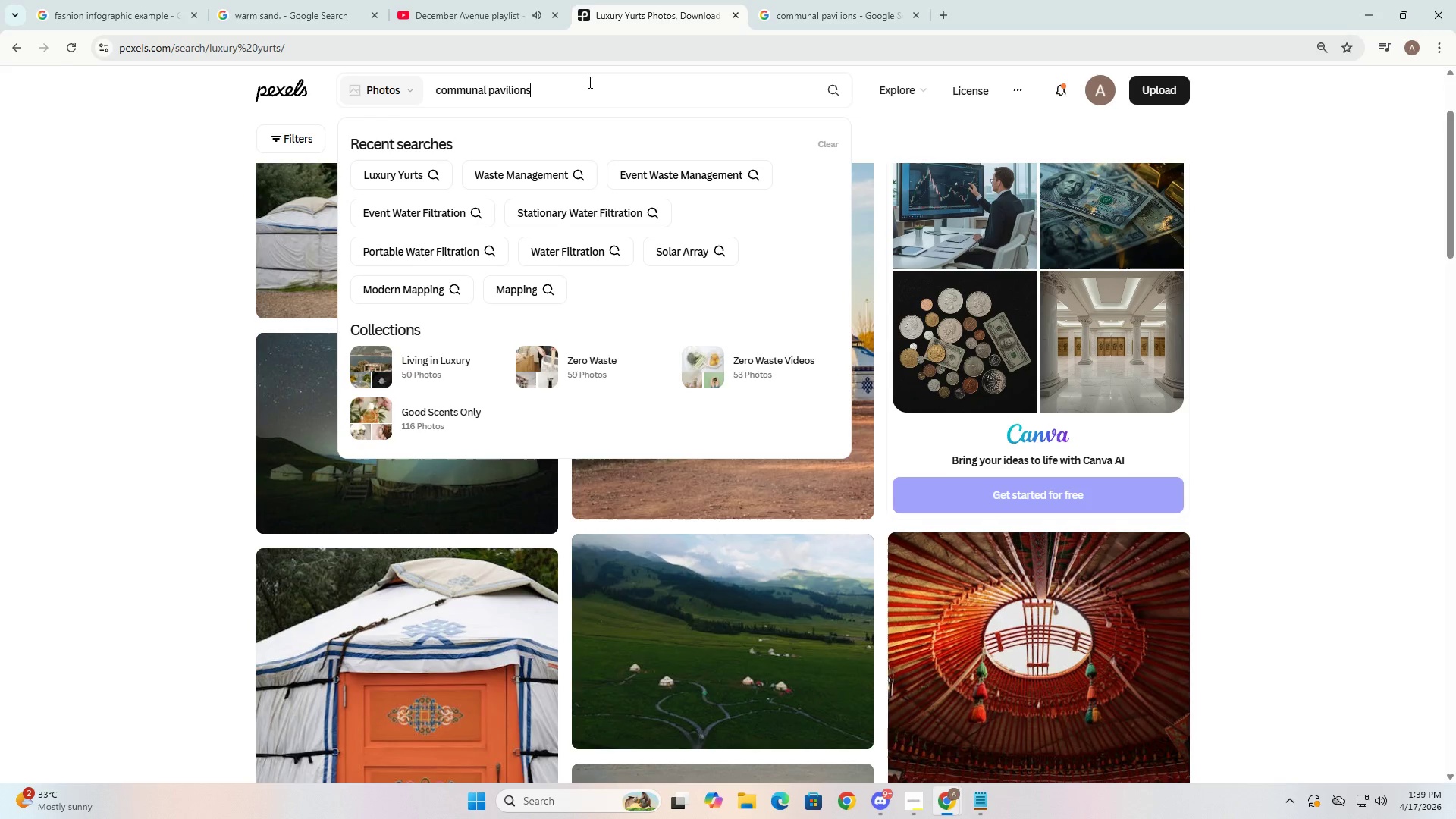 
key(NumpadEnter)
 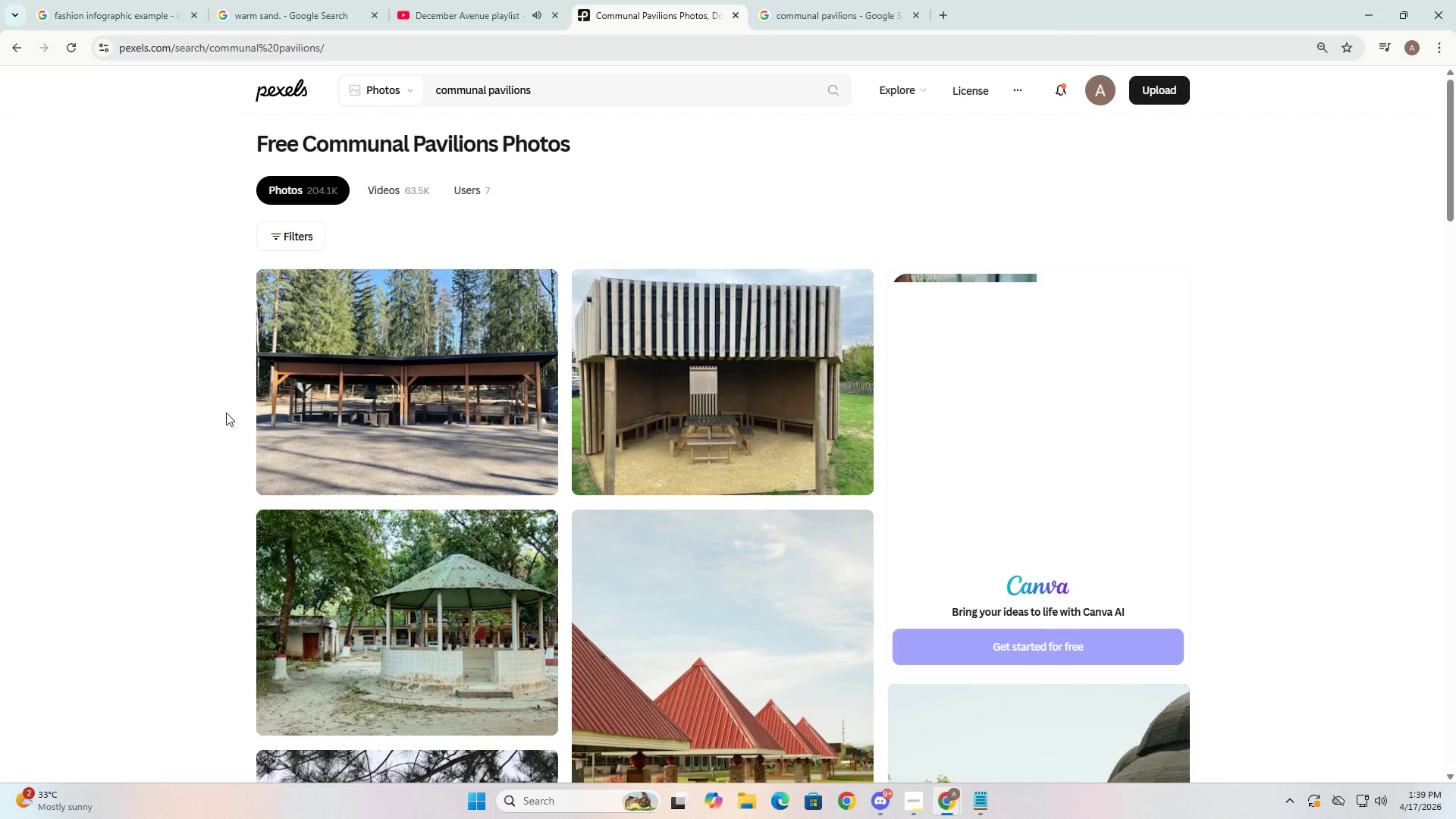 
scroll: coordinate [635, 497], scroll_direction: down, amount: 11.0
 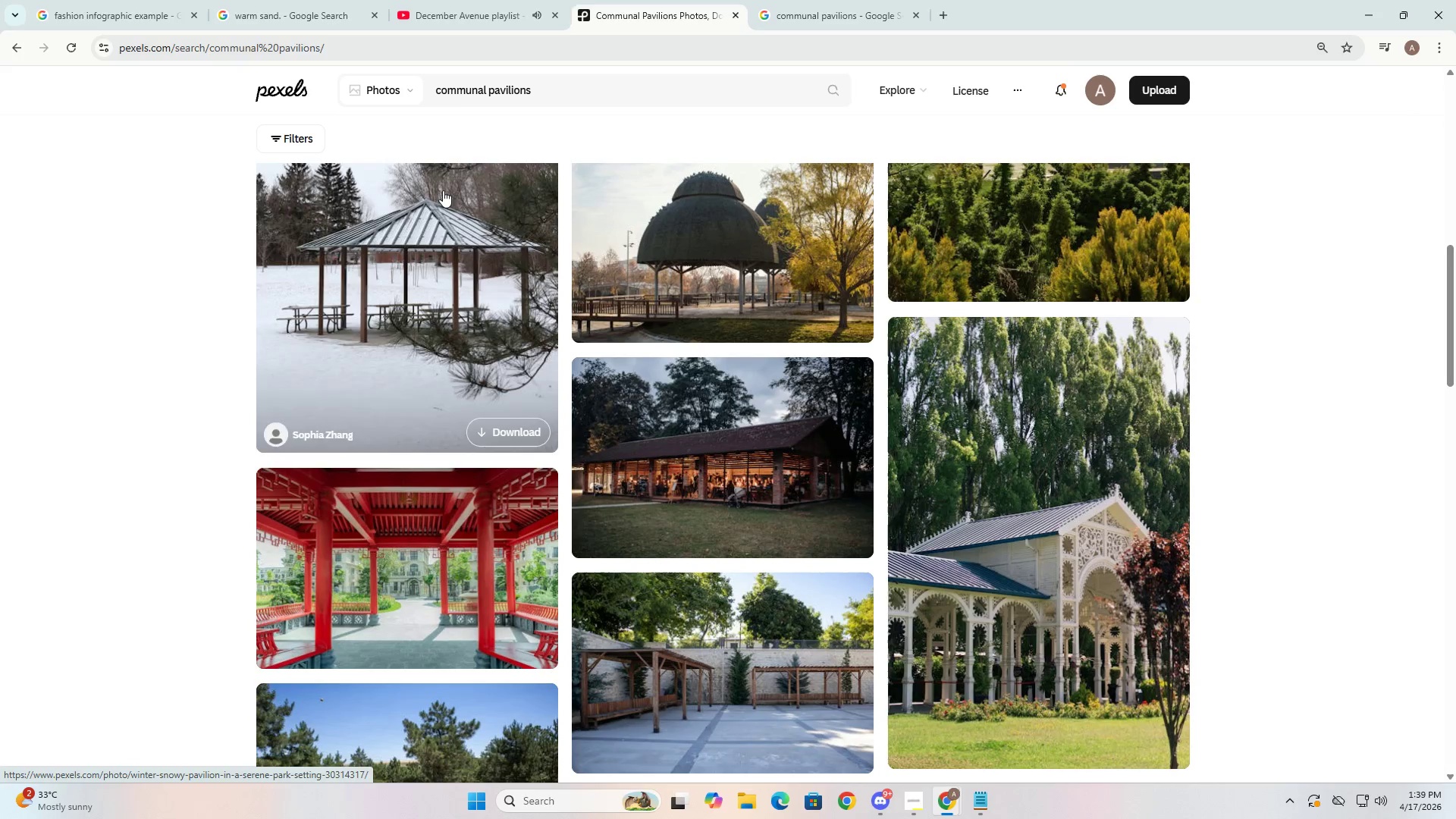 
double_click([434, 86])
 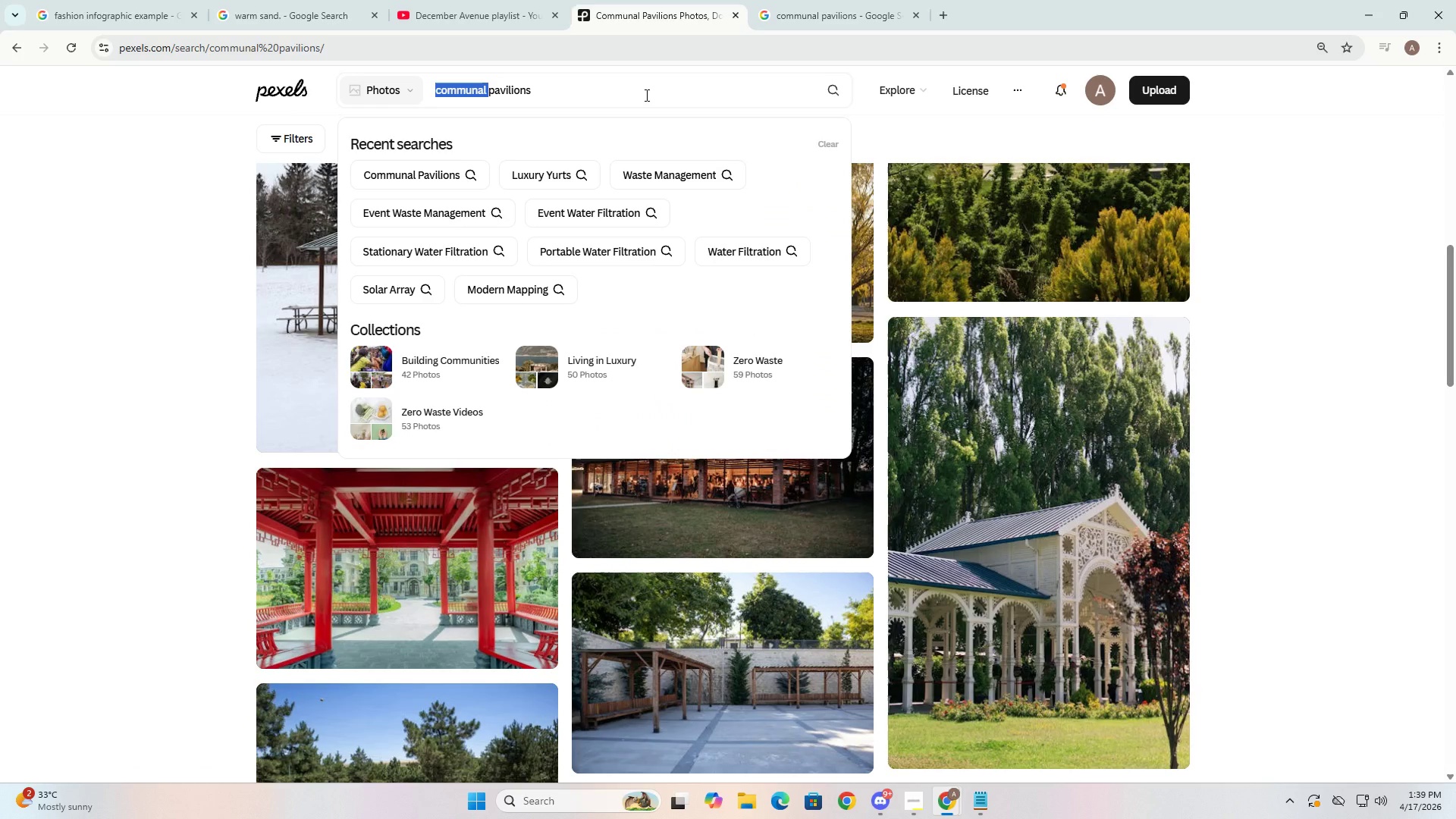 
key(ArrowLeft)
 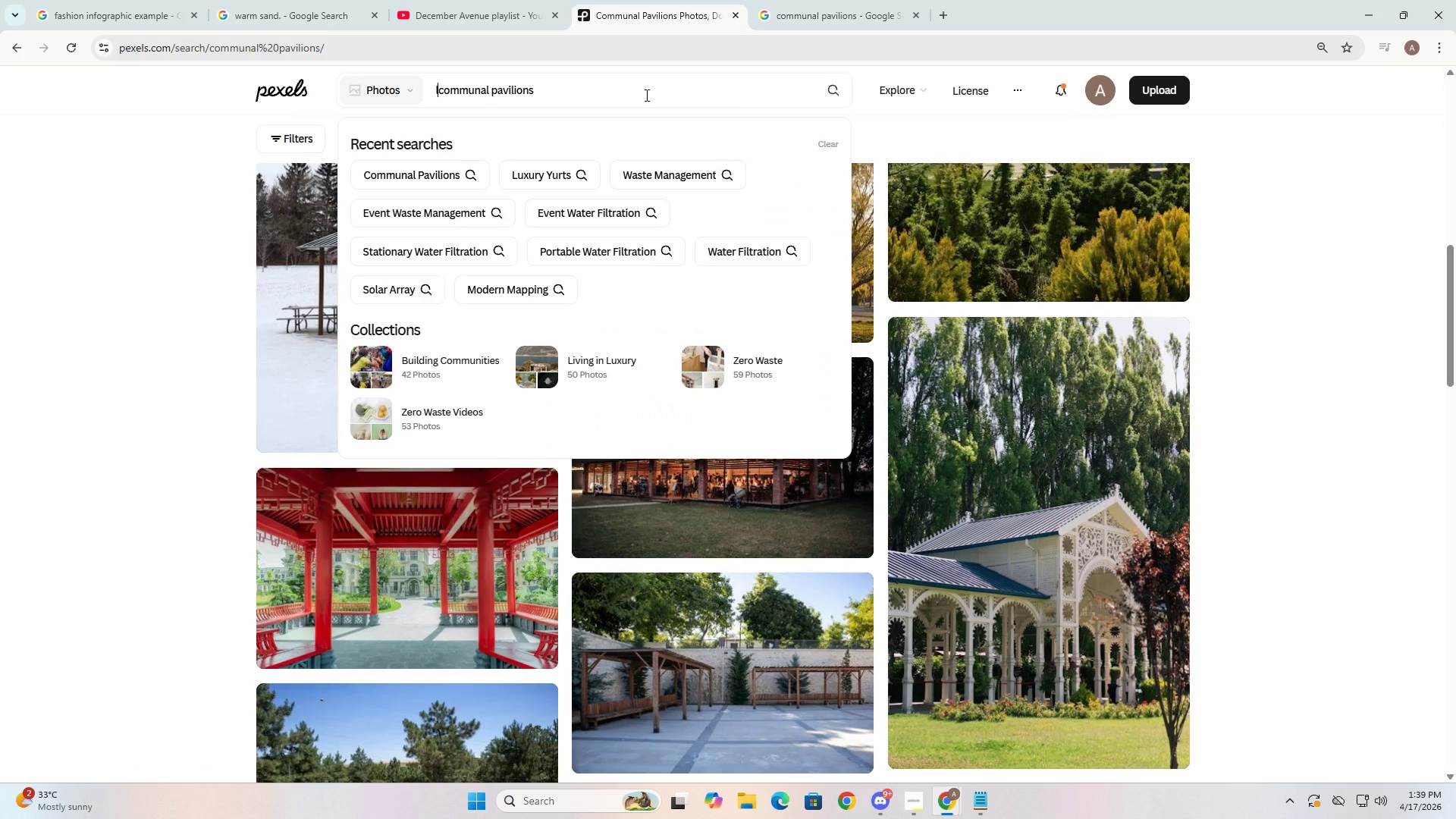 
type(lucxury)
key(Backspace)
key(Backspace)
key(Backspace)
key(Backspace)
key(Backspace)
type(xury )
 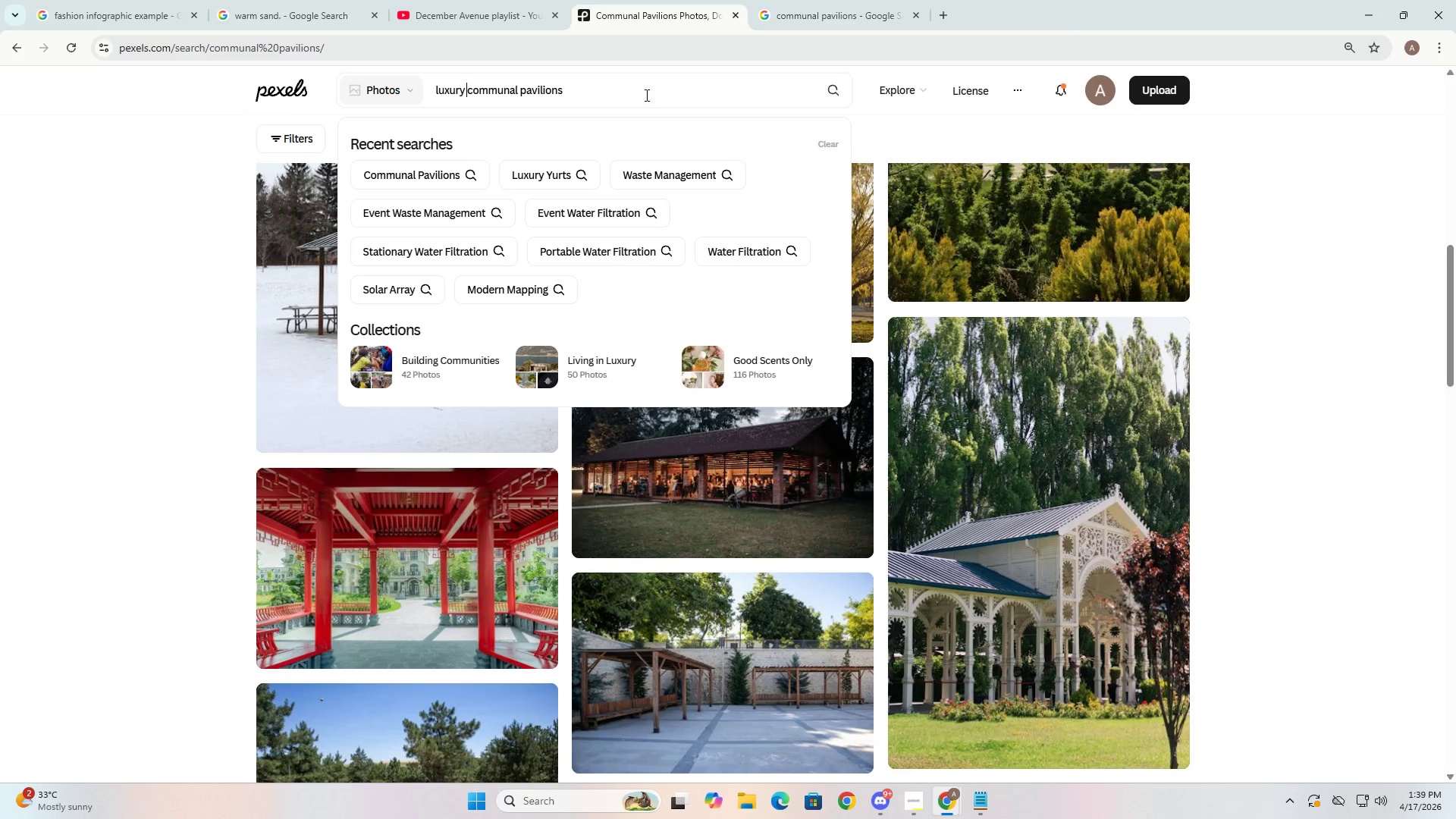 
key(Enter)
 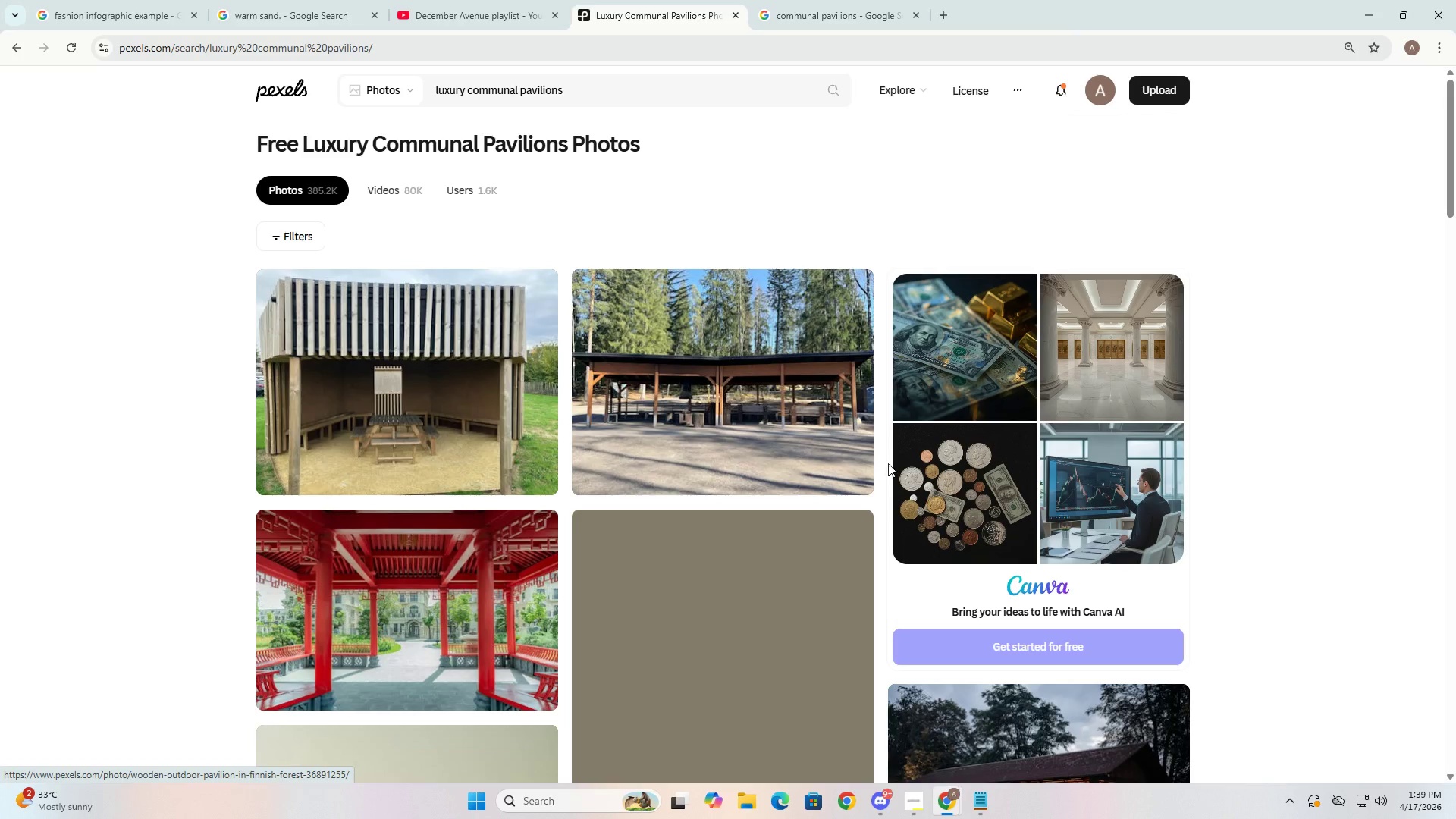 
scroll: coordinate [833, 548], scroll_direction: down, amount: 25.0
 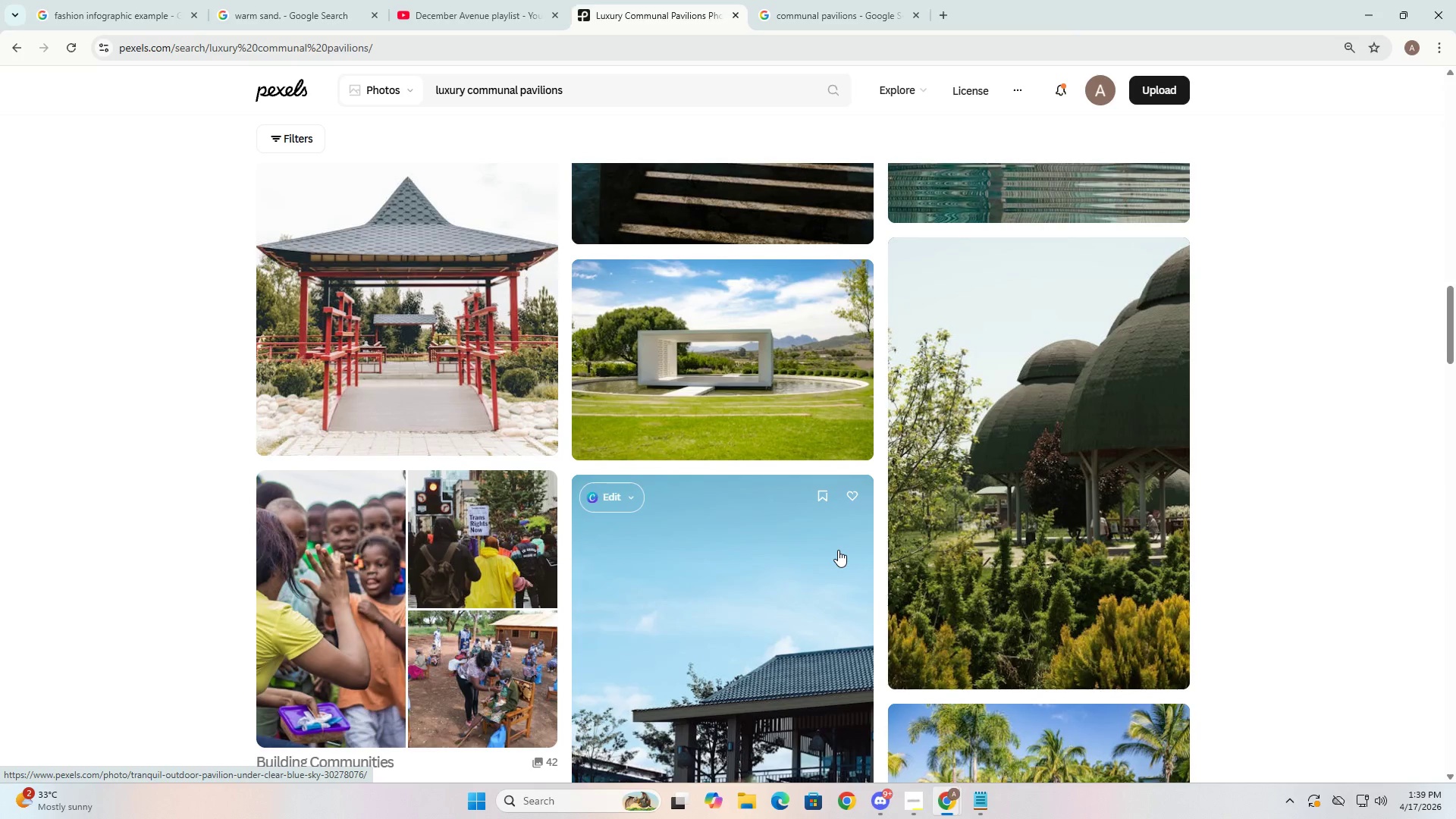 
scroll: coordinate [843, 553], scroll_direction: down, amount: 13.0
 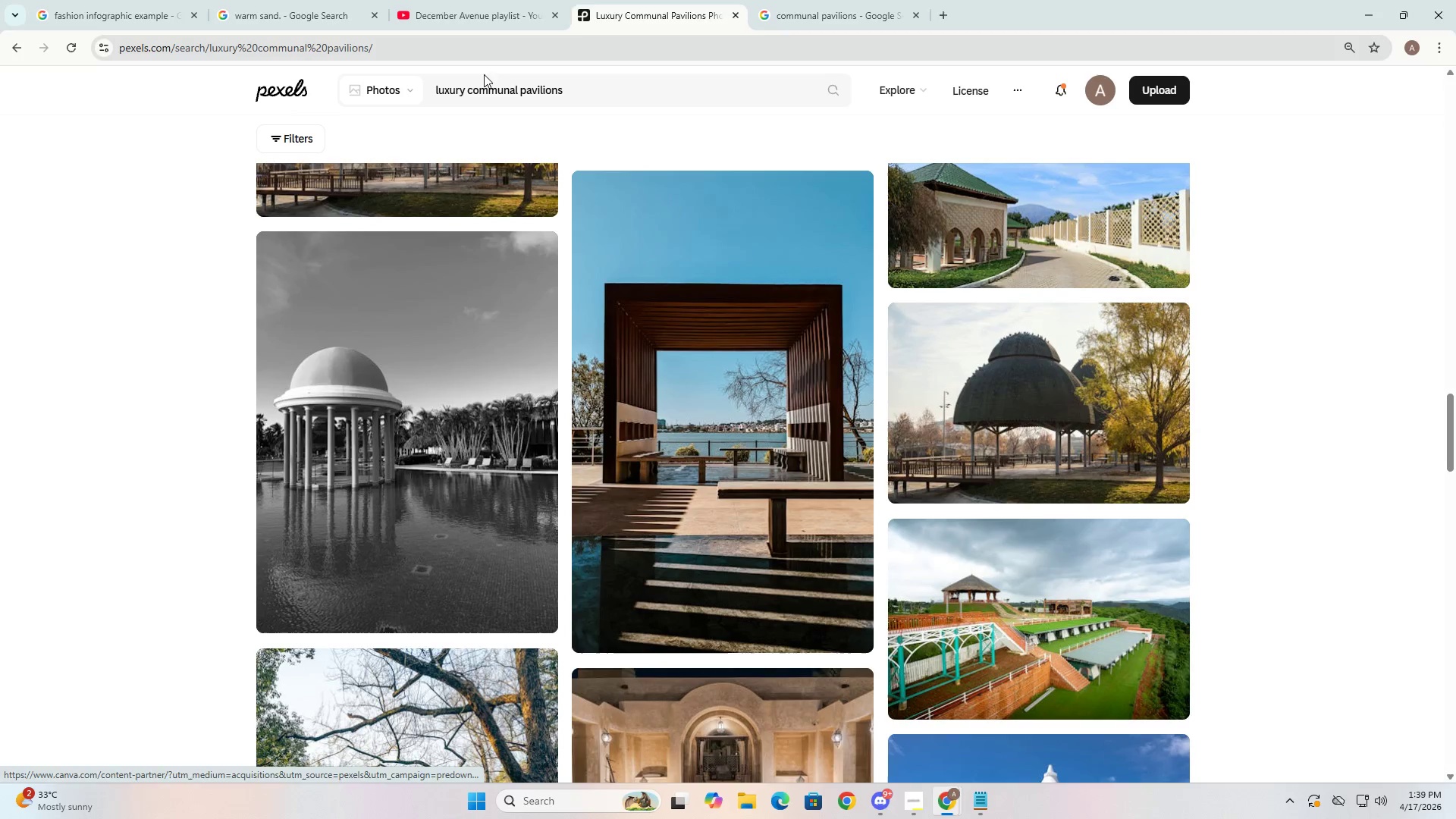 
left_click_drag(start_coordinate=[466, 87], to_coordinate=[377, 92])
 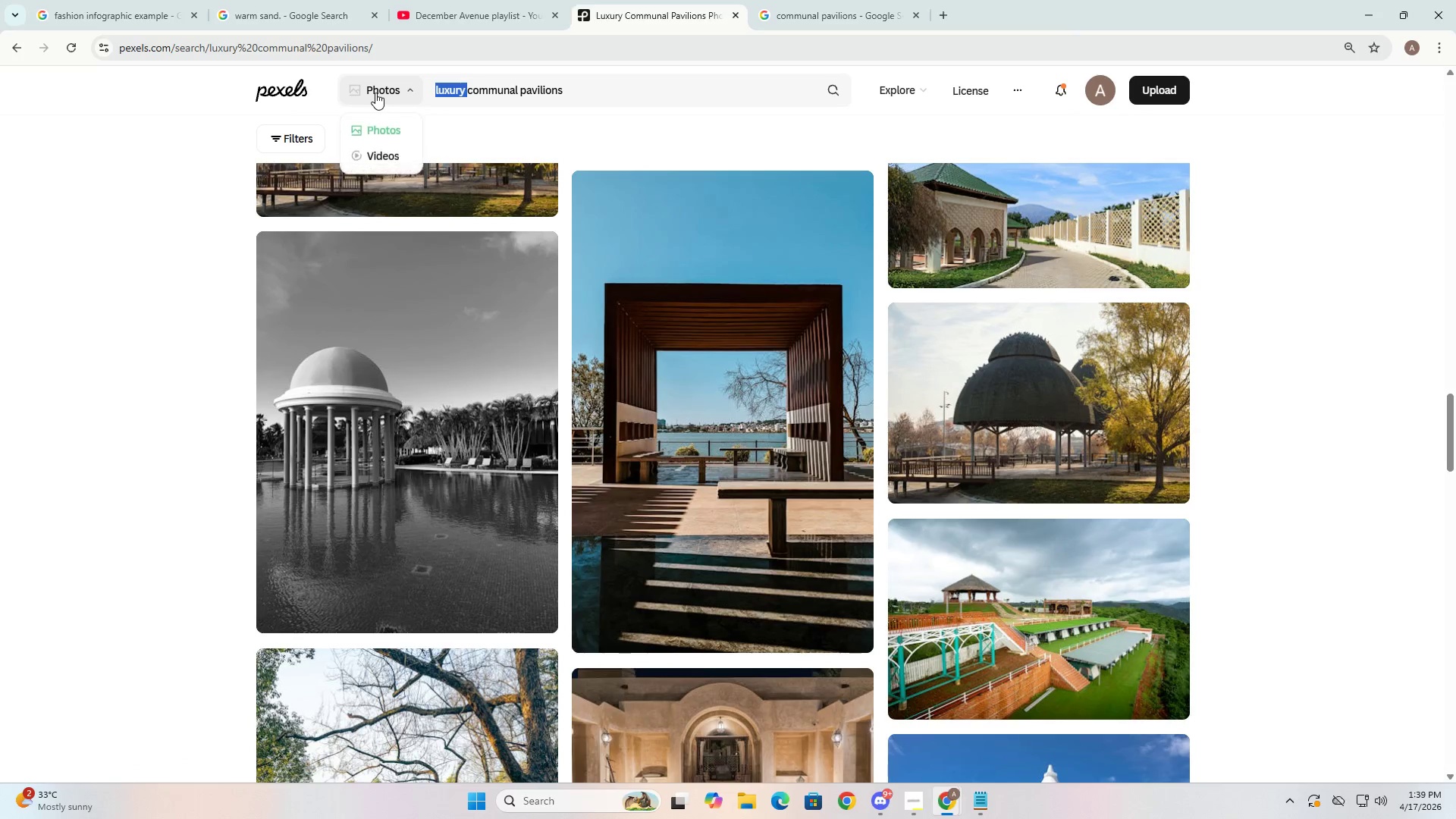 
type(desser )
key(Backspace)
type(t )
key(NumpadEnter)
type(.)
 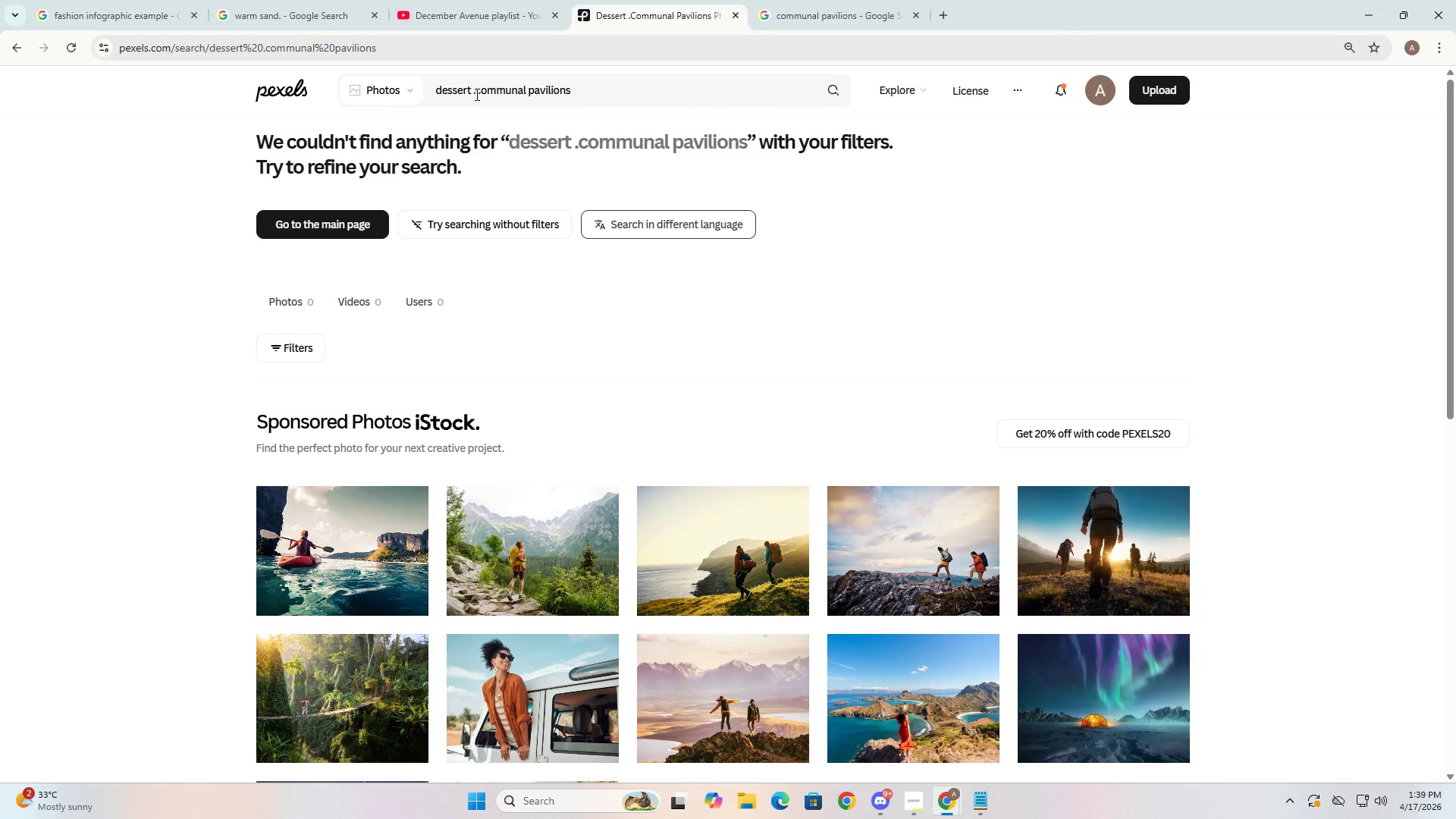 
key(Backspace)
 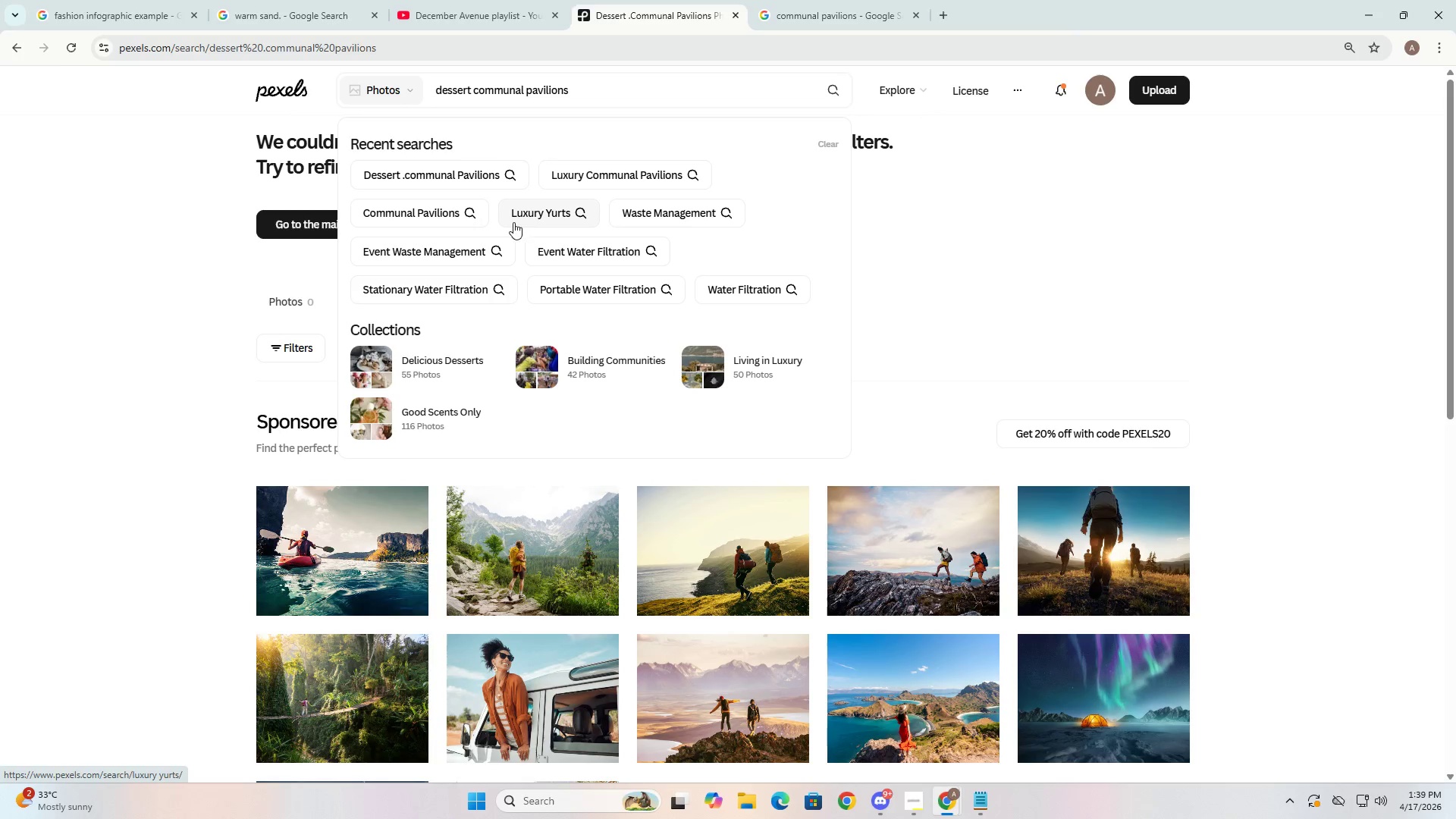 
key(Enter)
 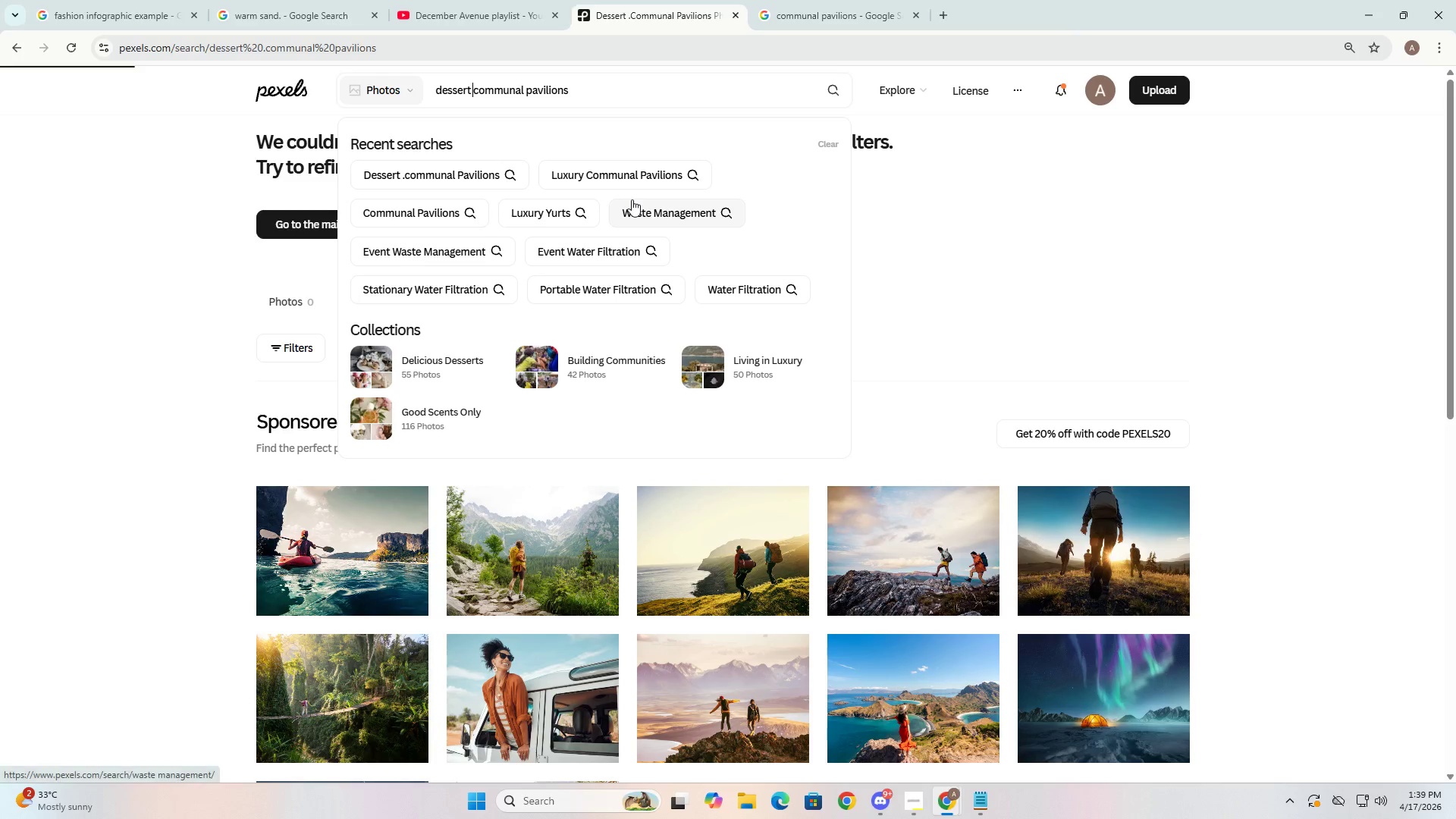 
left_click([537, 0])
 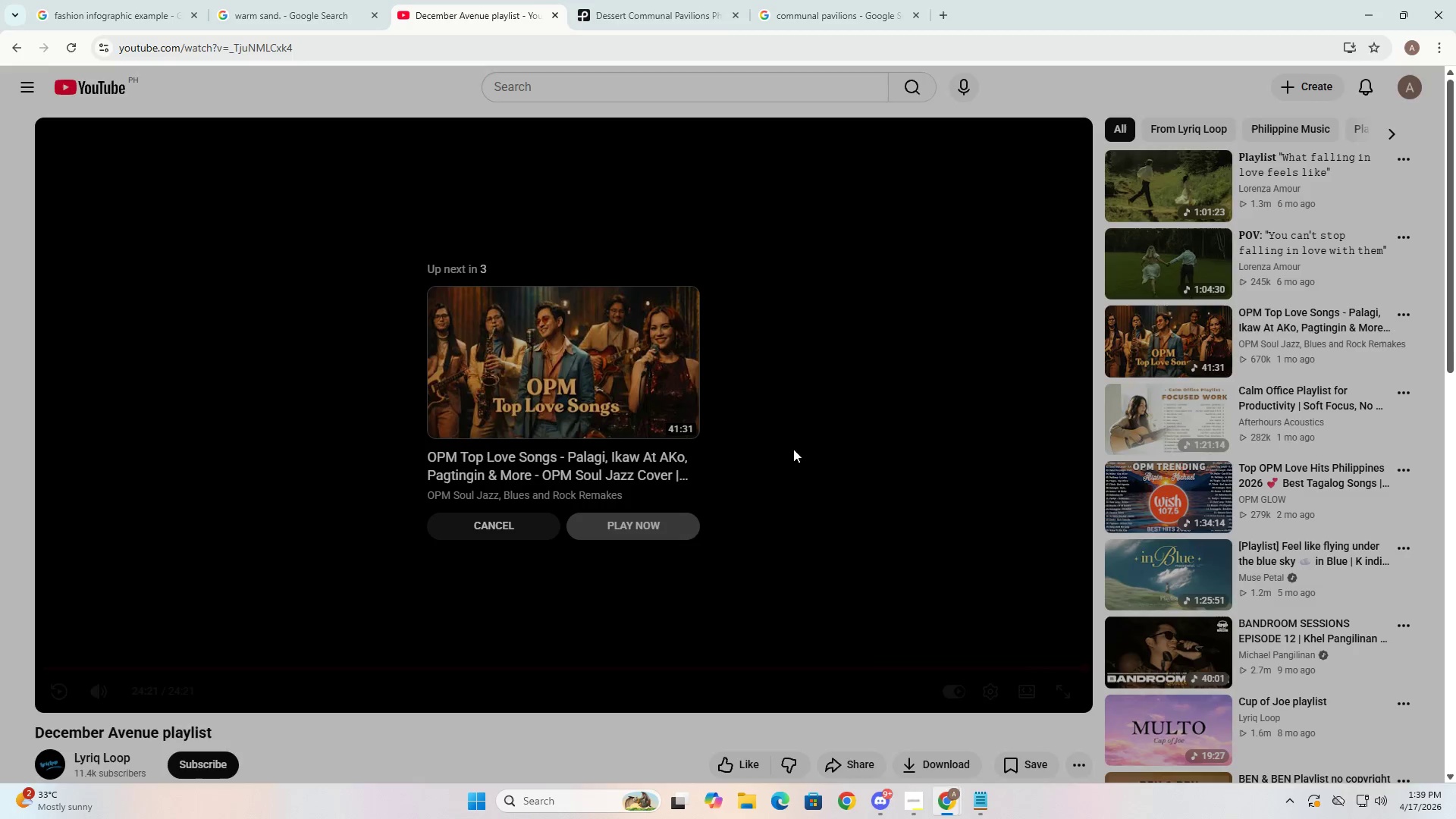 
double_click([673, 0])
 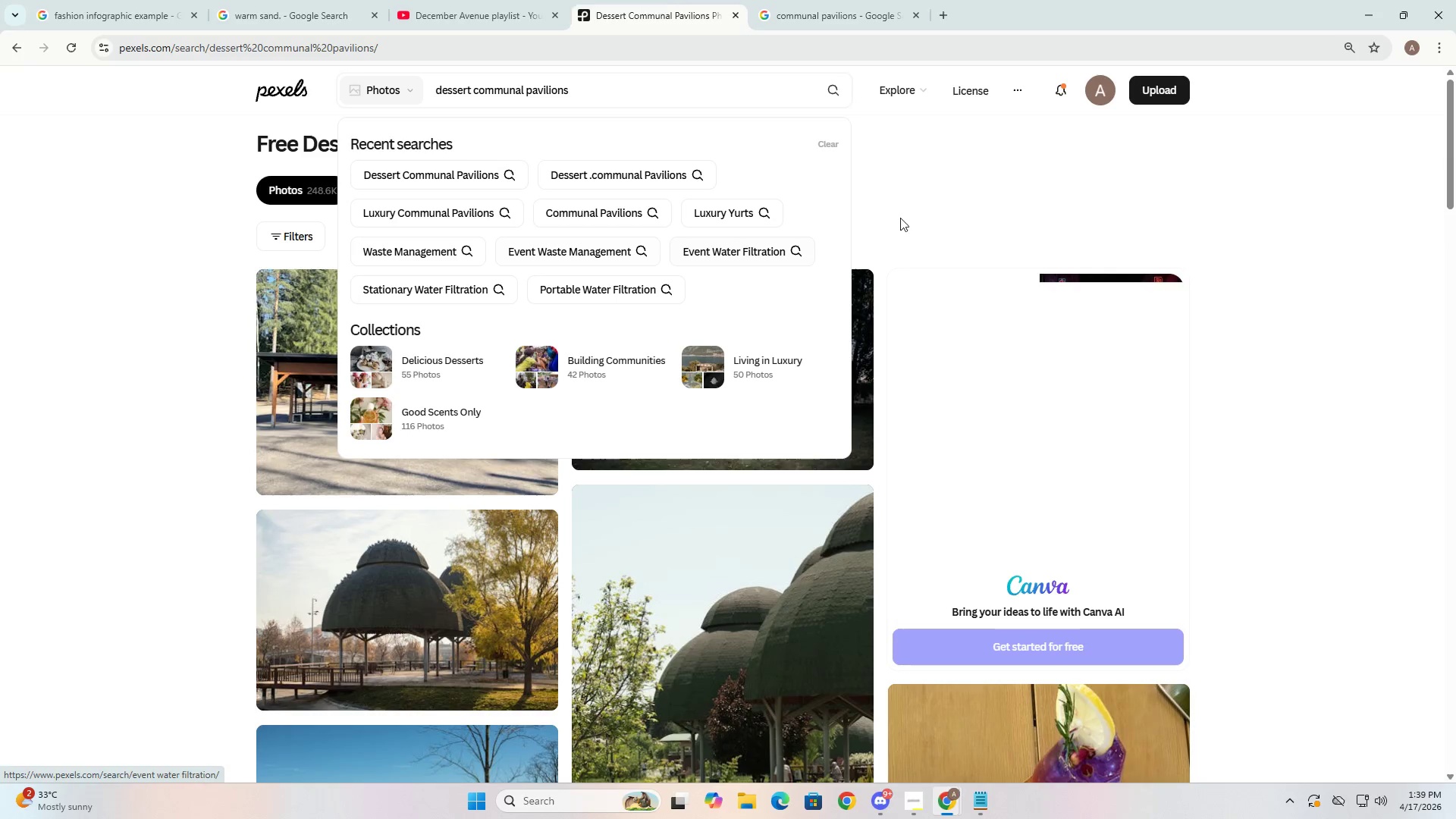 
left_click([74, 247])
 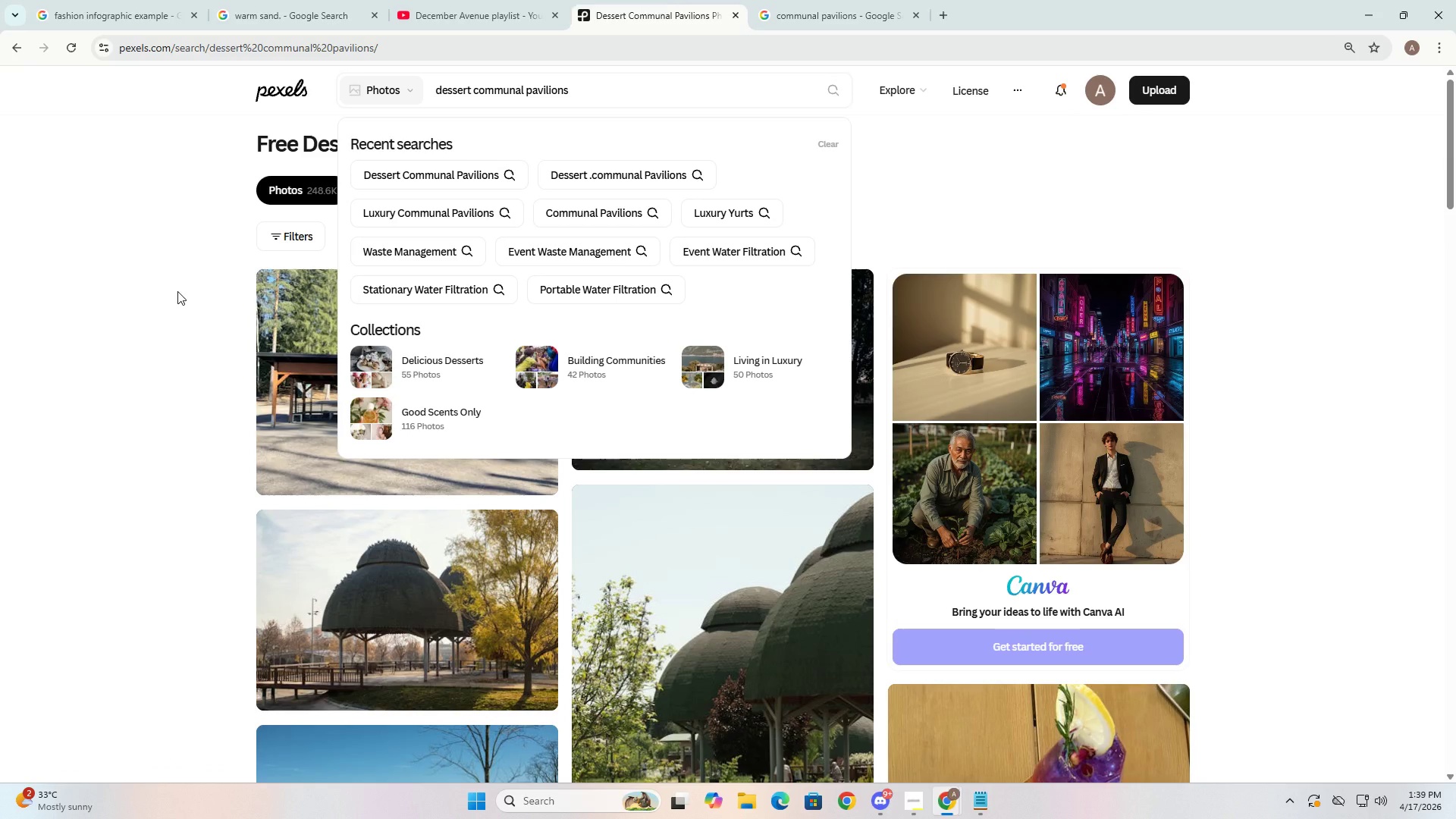 
left_click([177, 291])
 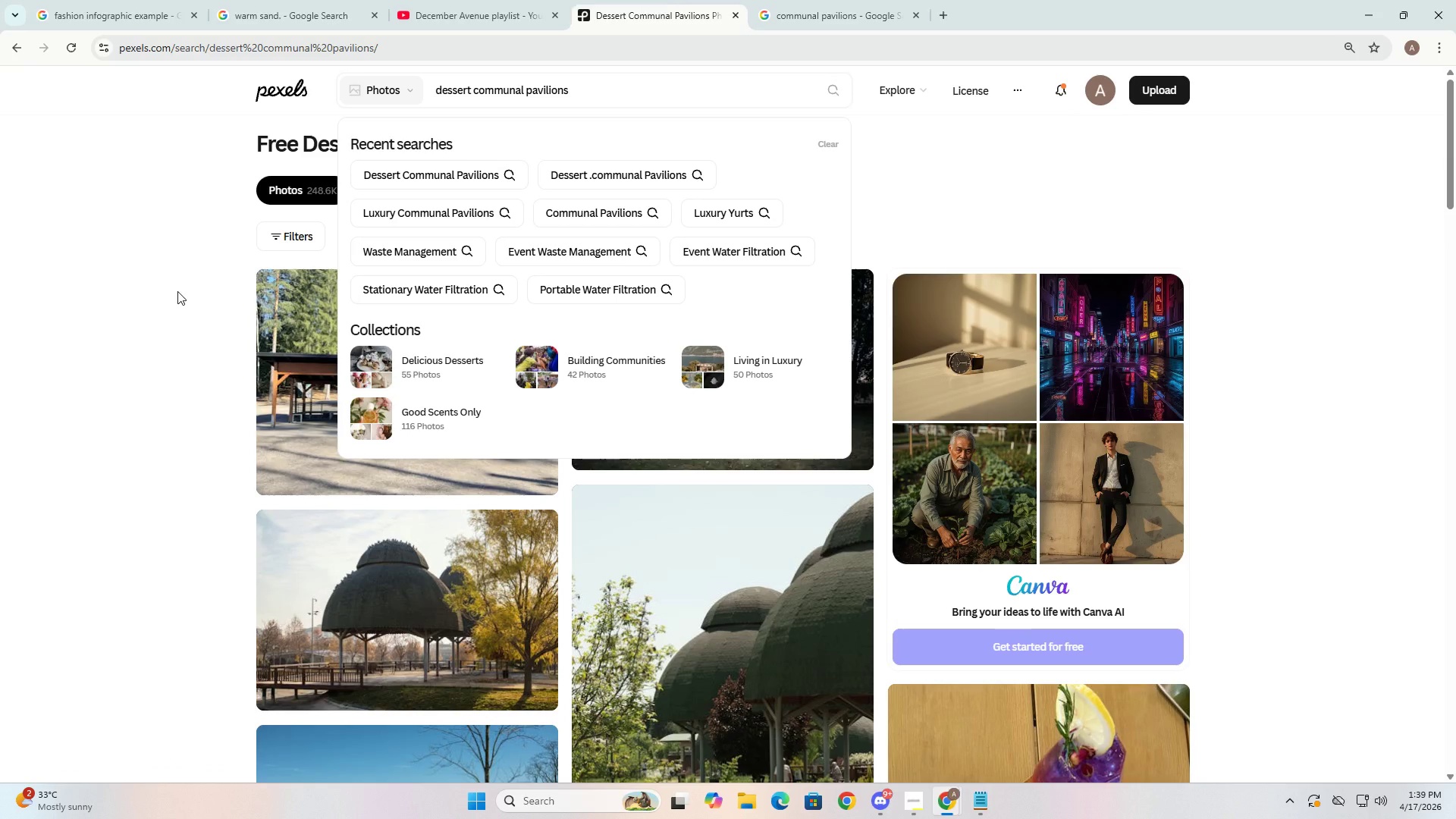 
key(Escape)
 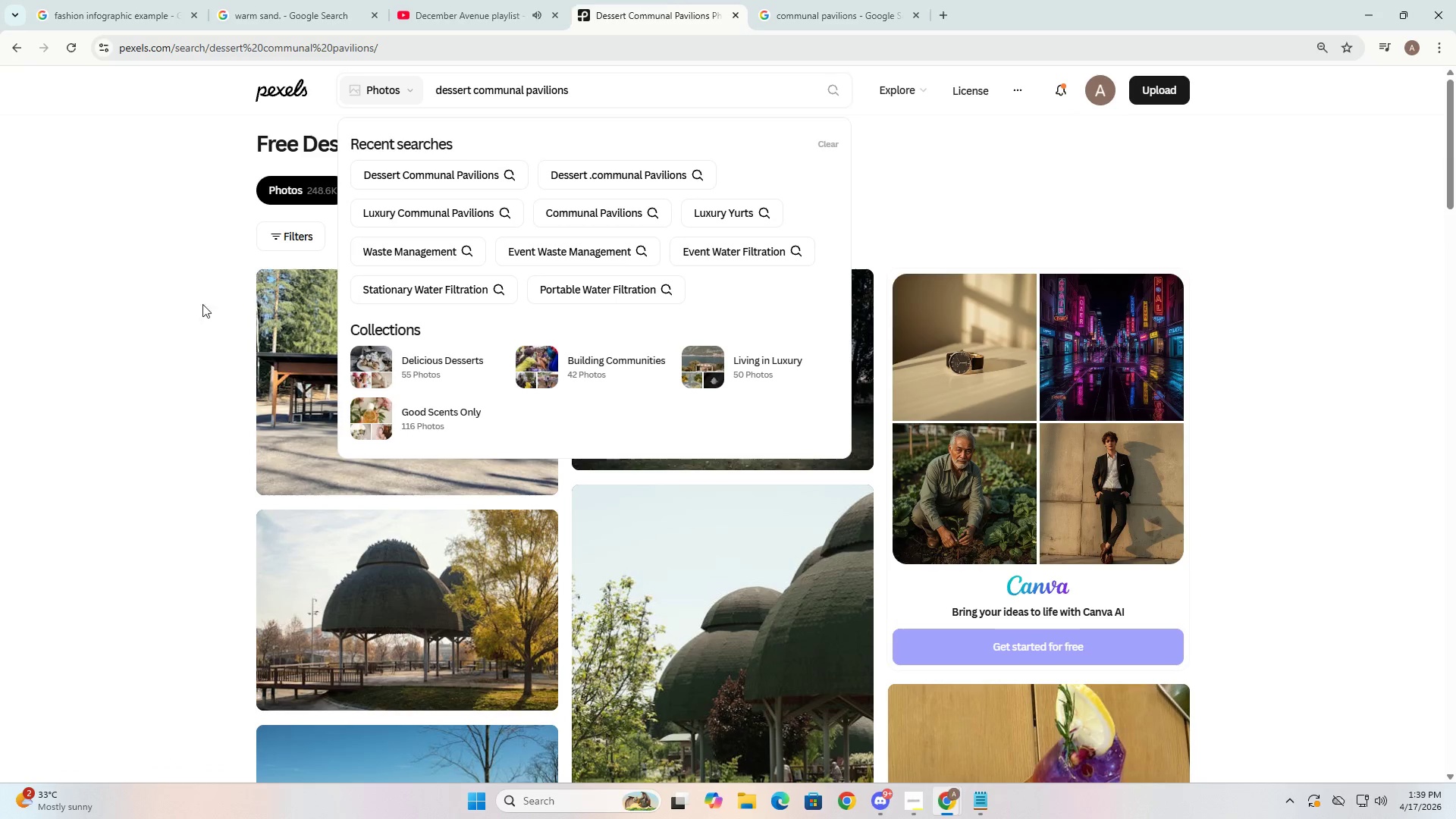 
left_click([782, 80])
 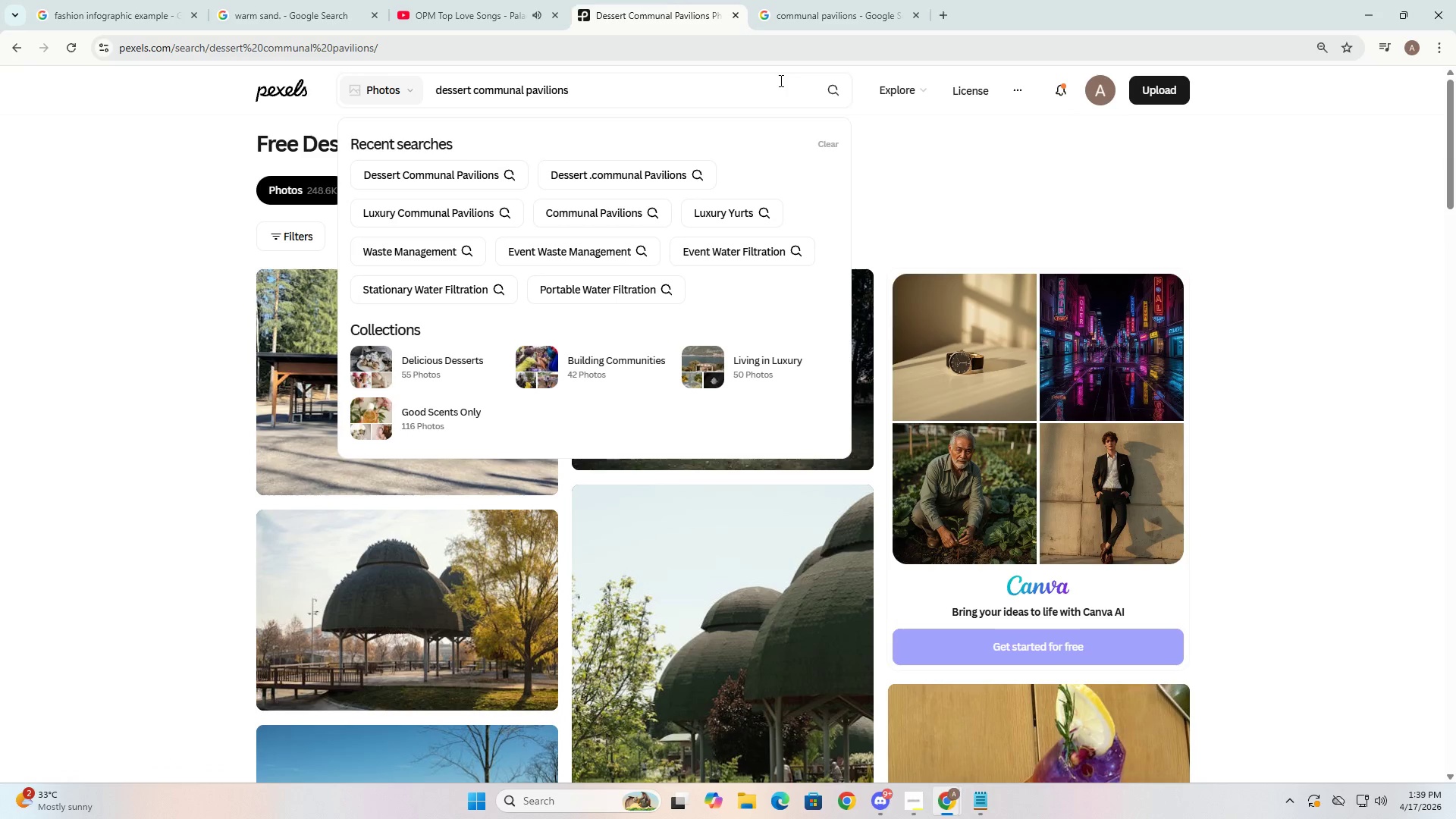 
key(Enter)
 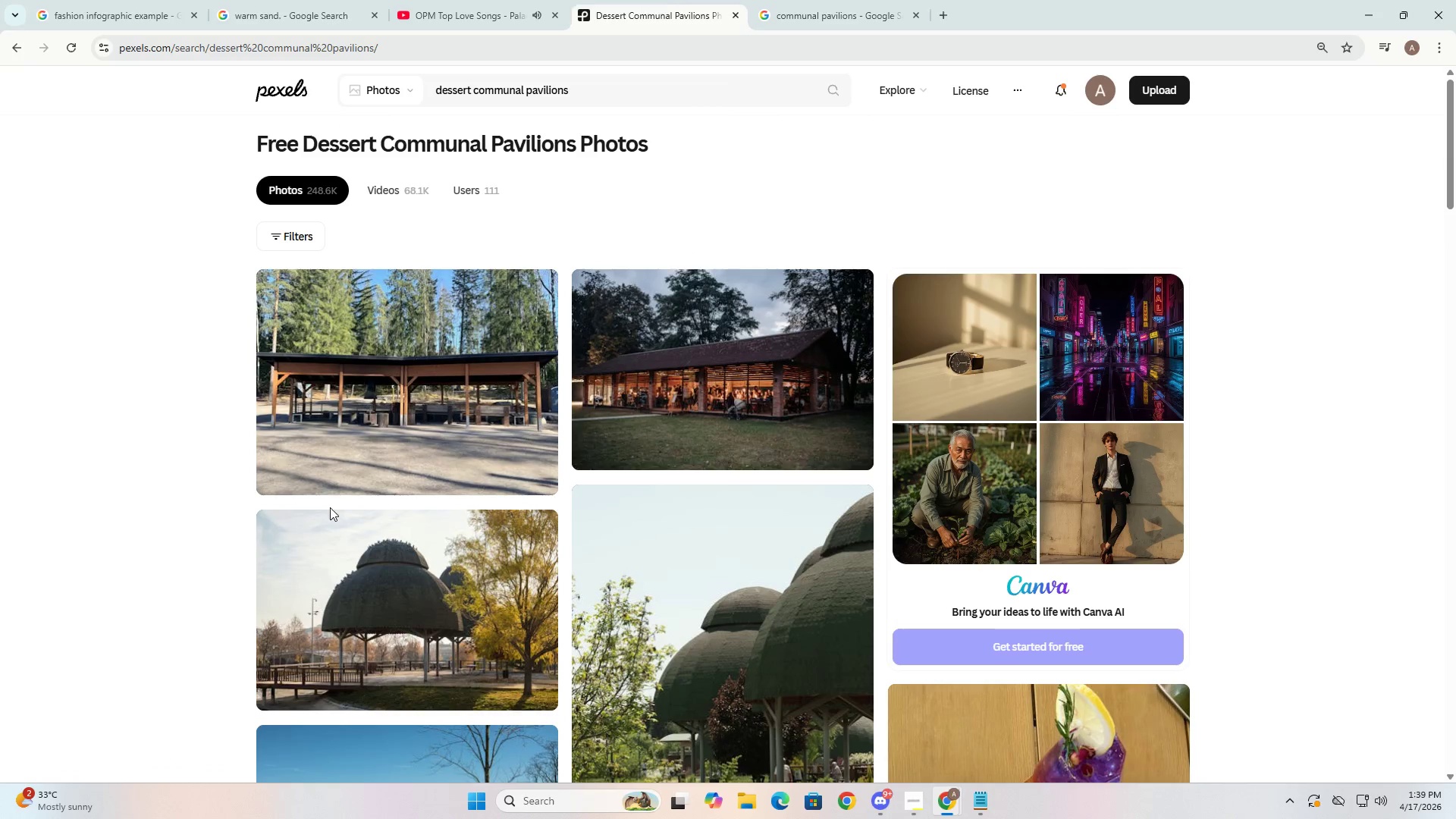 
scroll: coordinate [704, 596], scroll_direction: down, amount: 57.0
 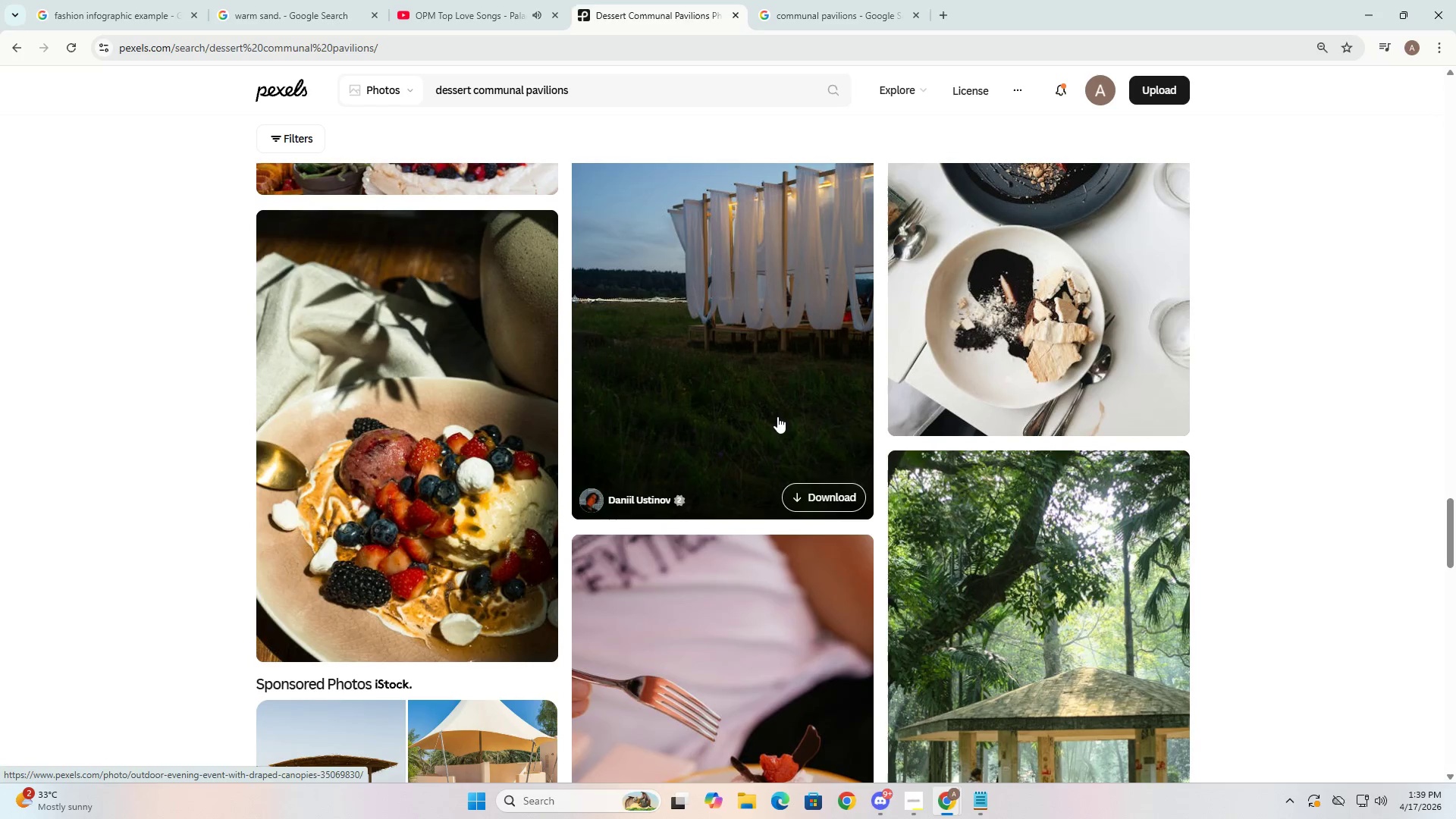 
left_click([777, 414])
 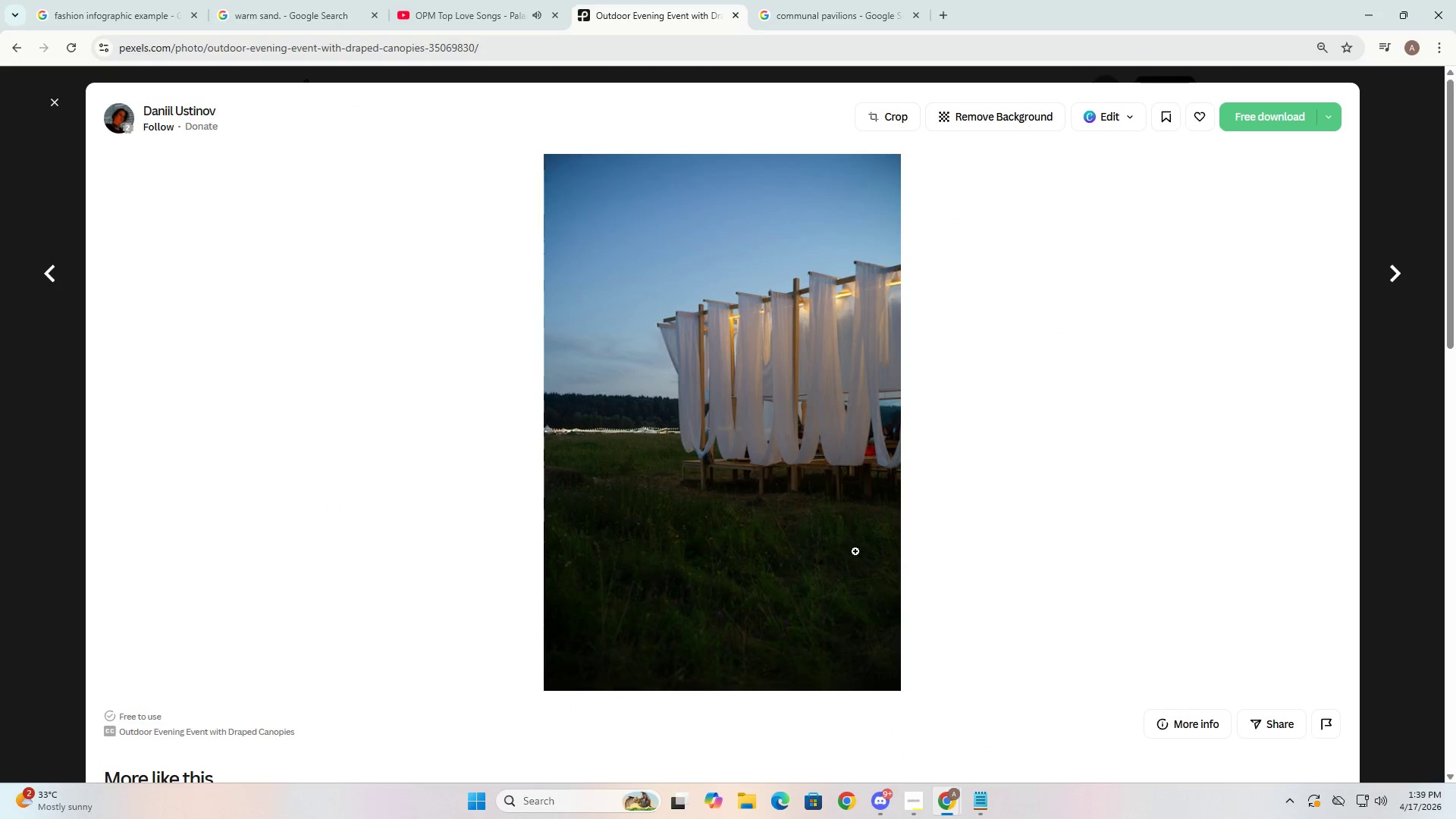 
key(Escape)
 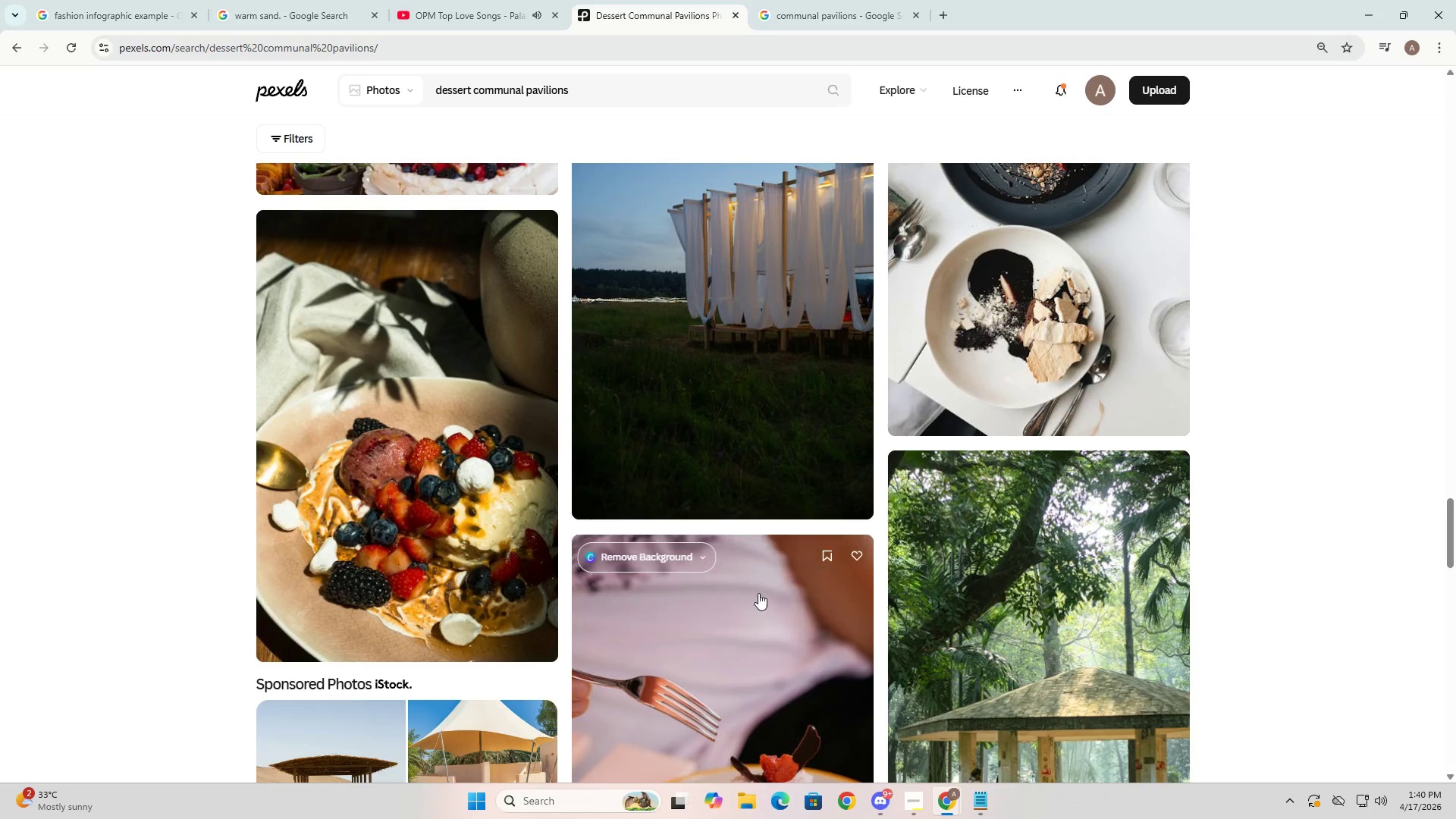 
scroll: coordinate [752, 609], scroll_direction: down, amount: 34.0
 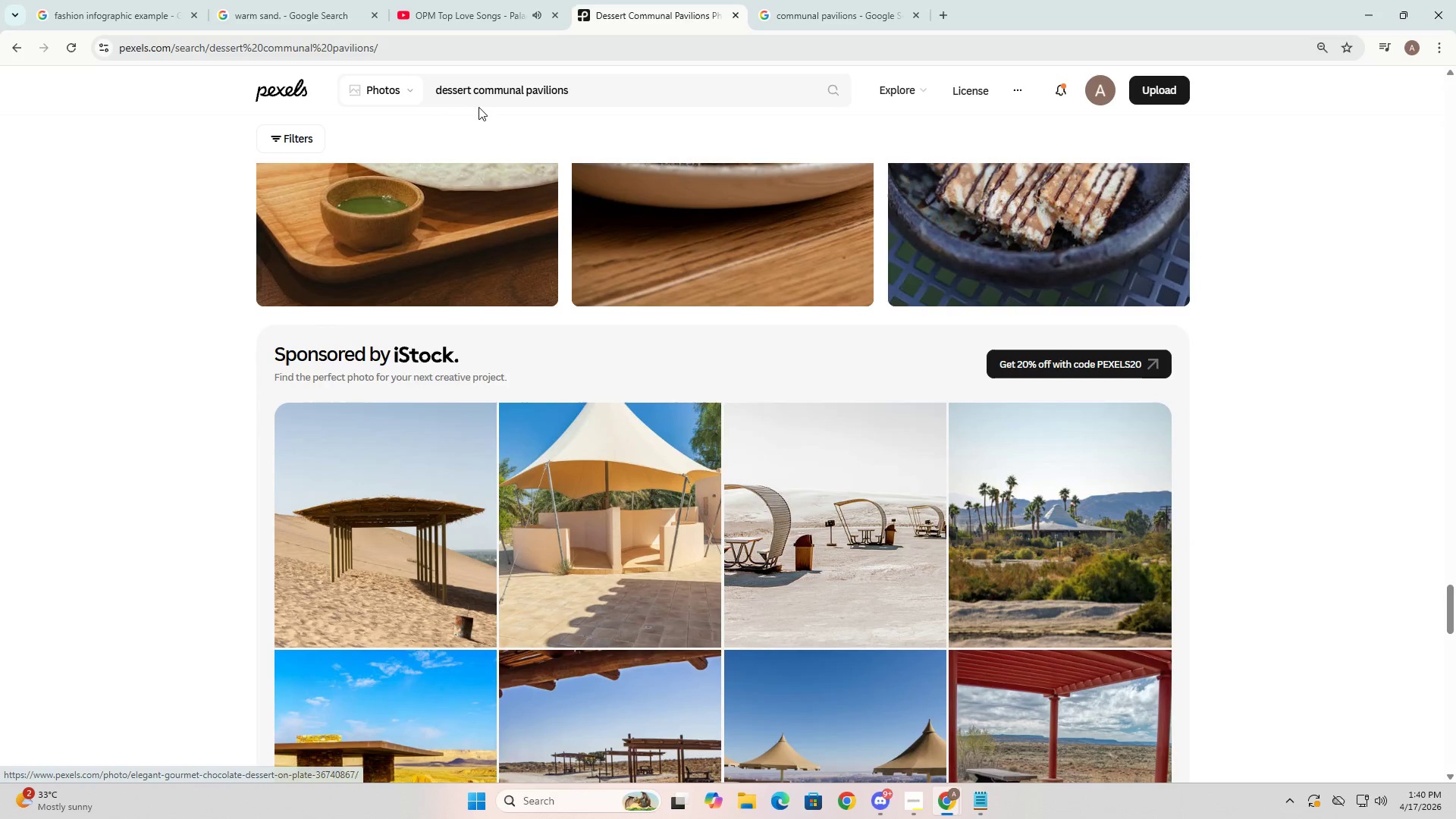 
left_click_drag(start_coordinate=[472, 87], to_coordinate=[337, 87])
 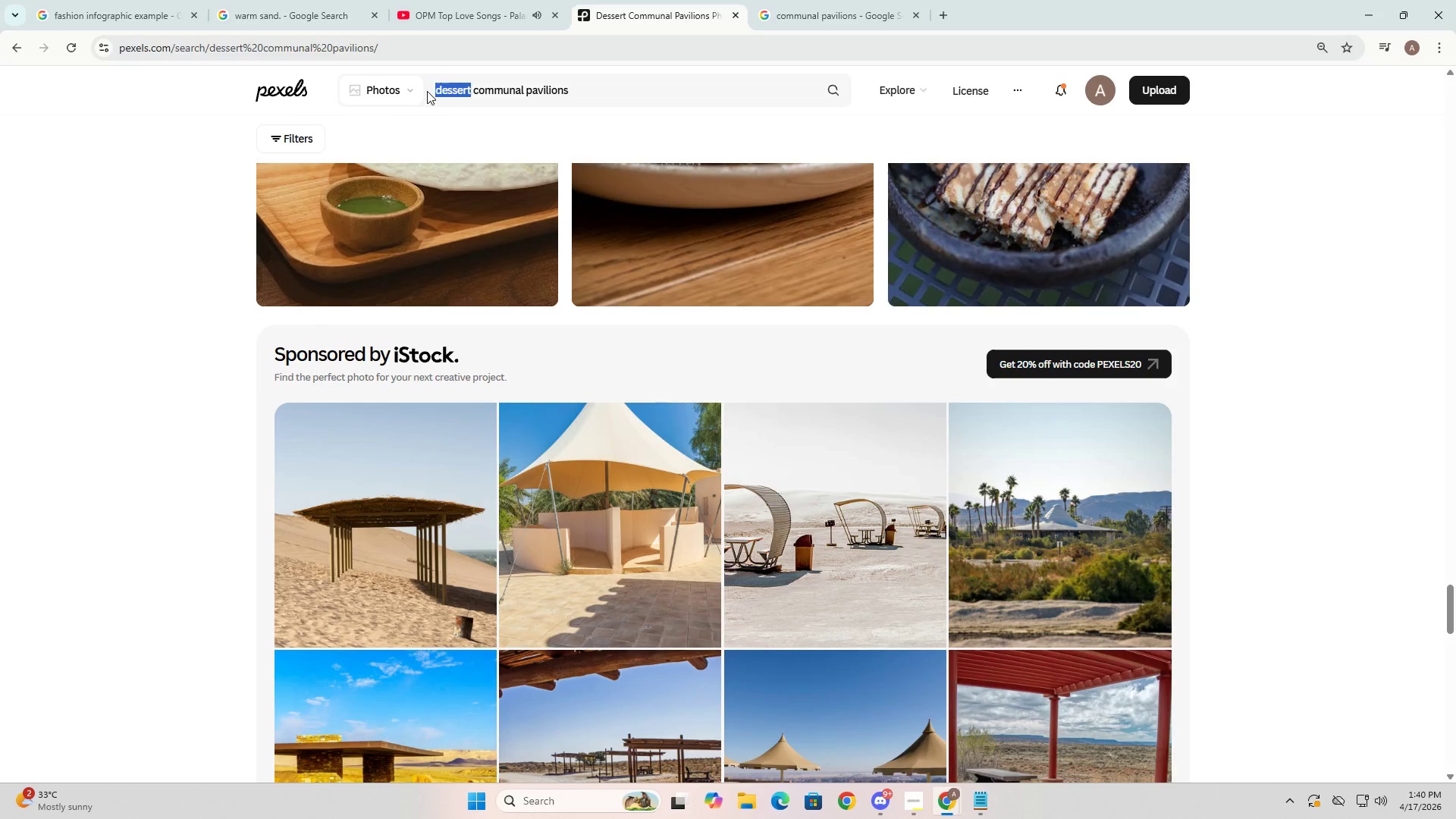 
type(luxury)
 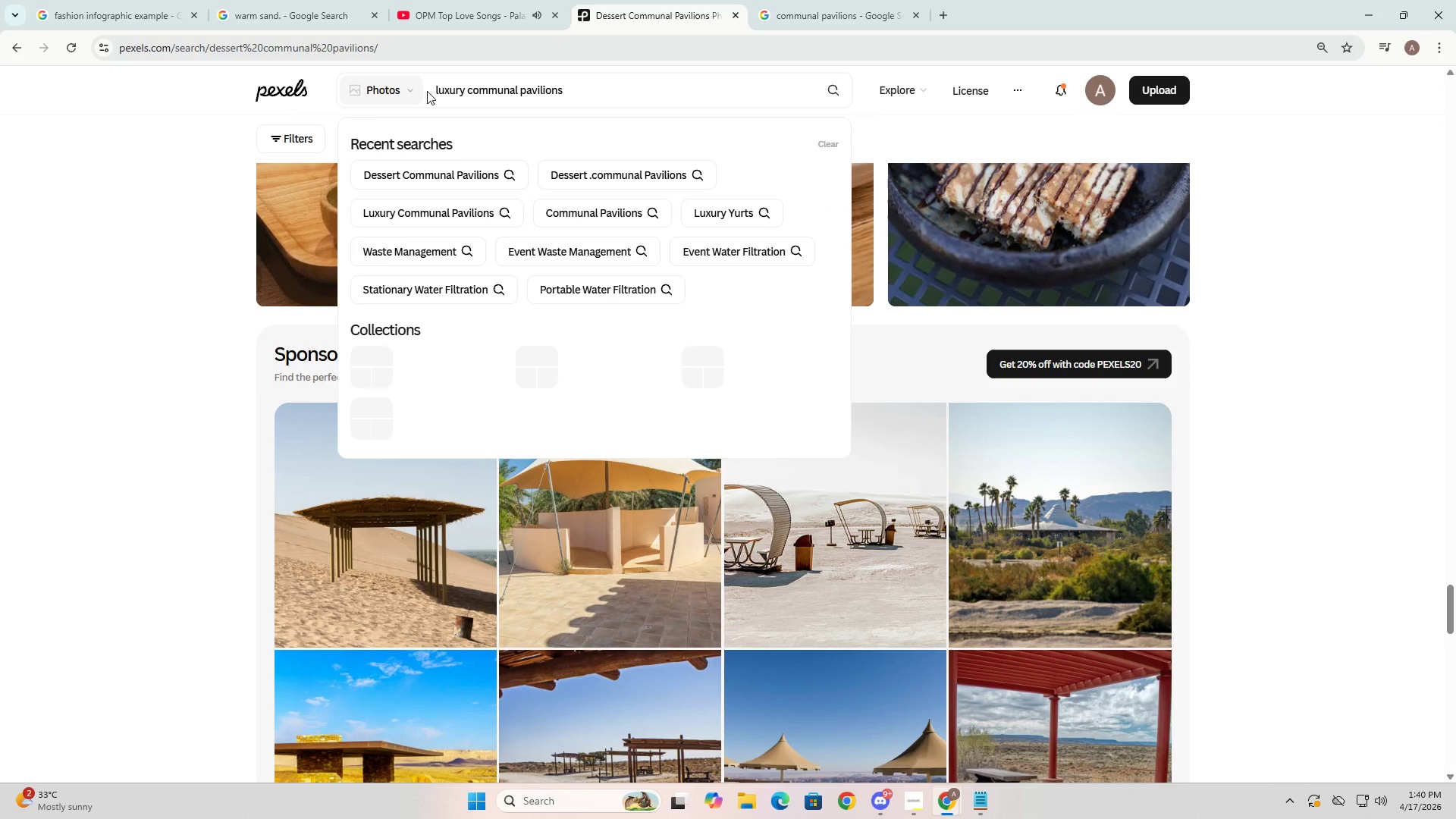 
key(Enter)
 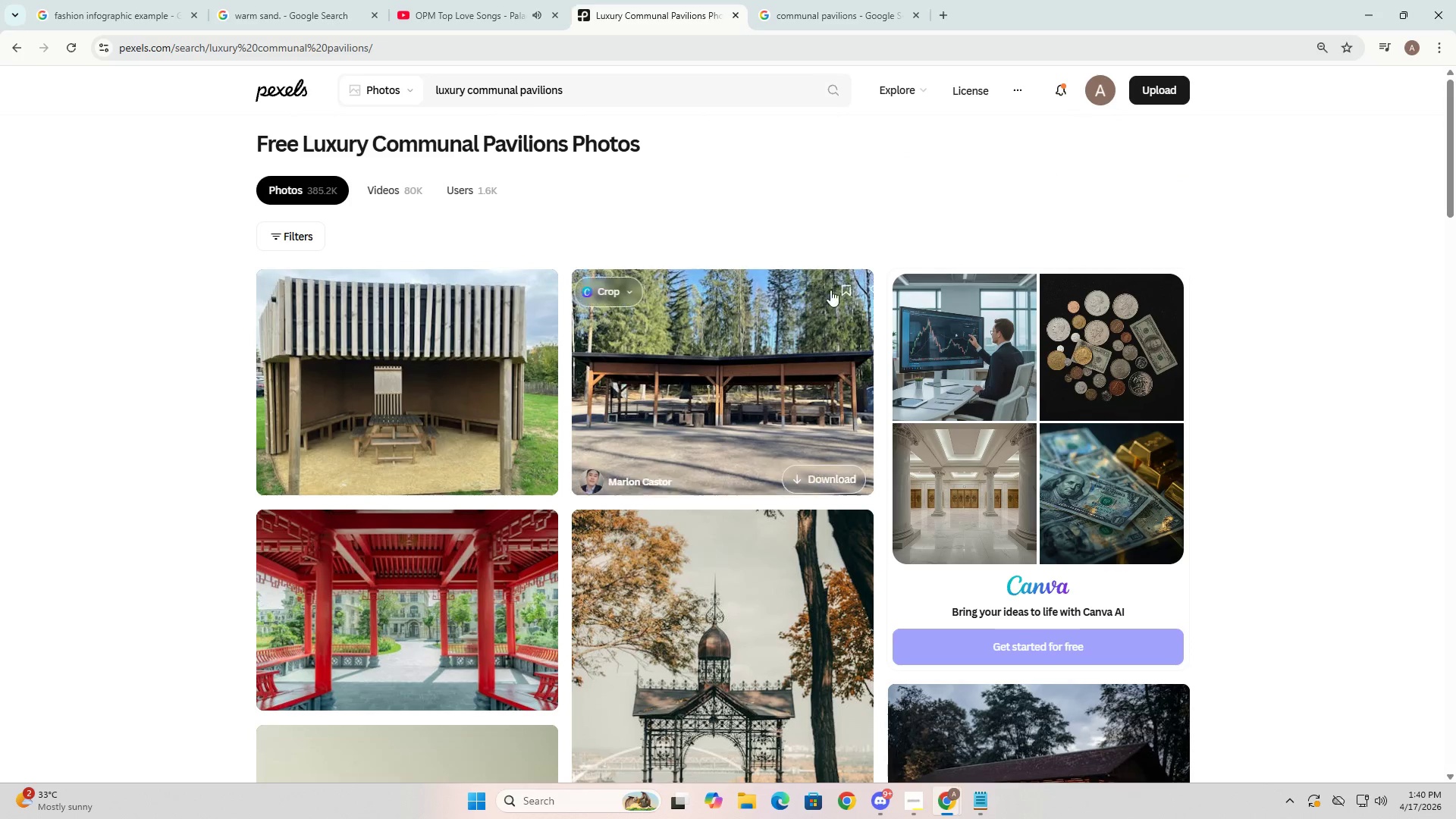 
scroll: coordinate [591, 486], scroll_direction: down, amount: 11.0
 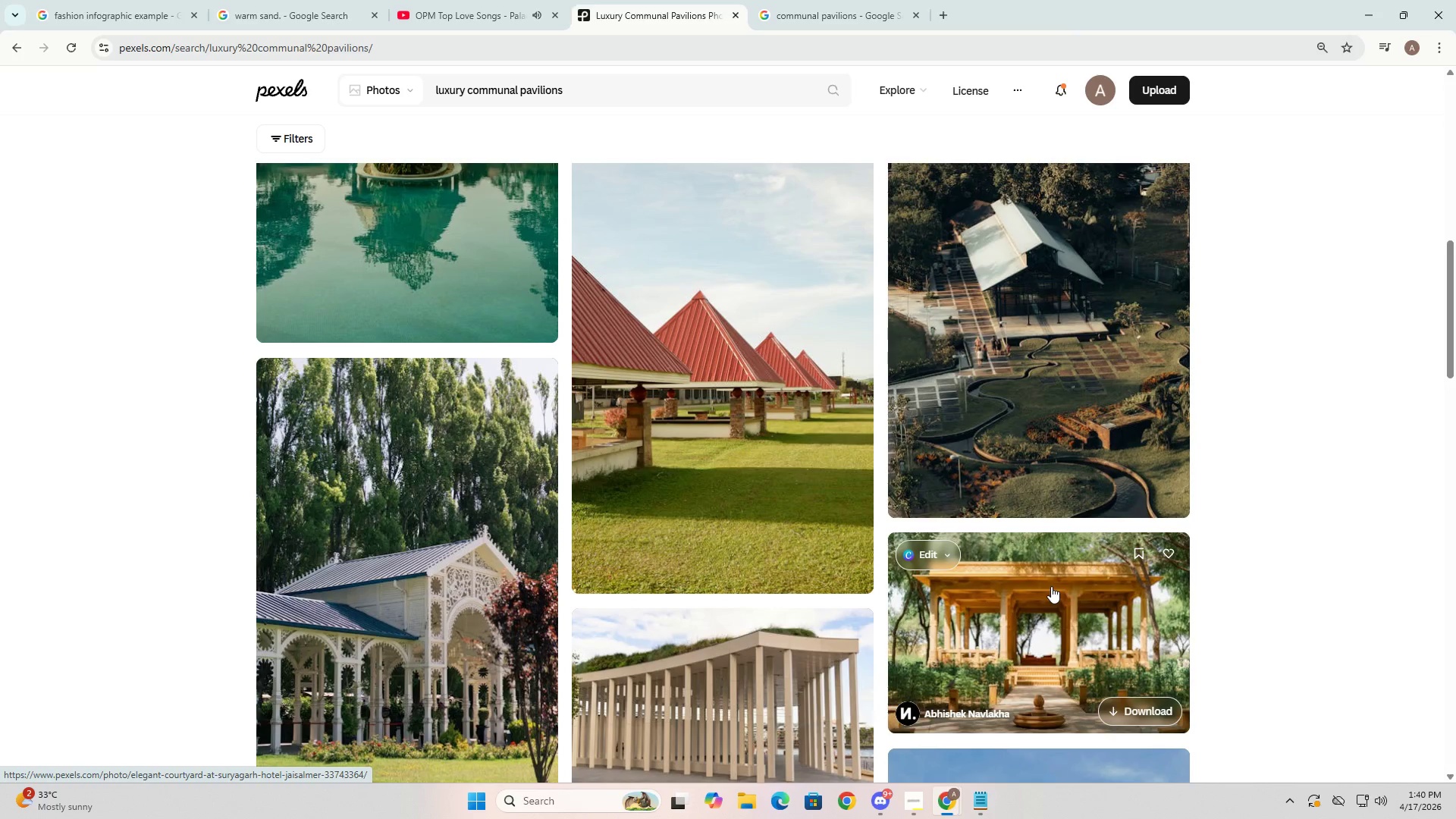 
left_click([1019, 593])
 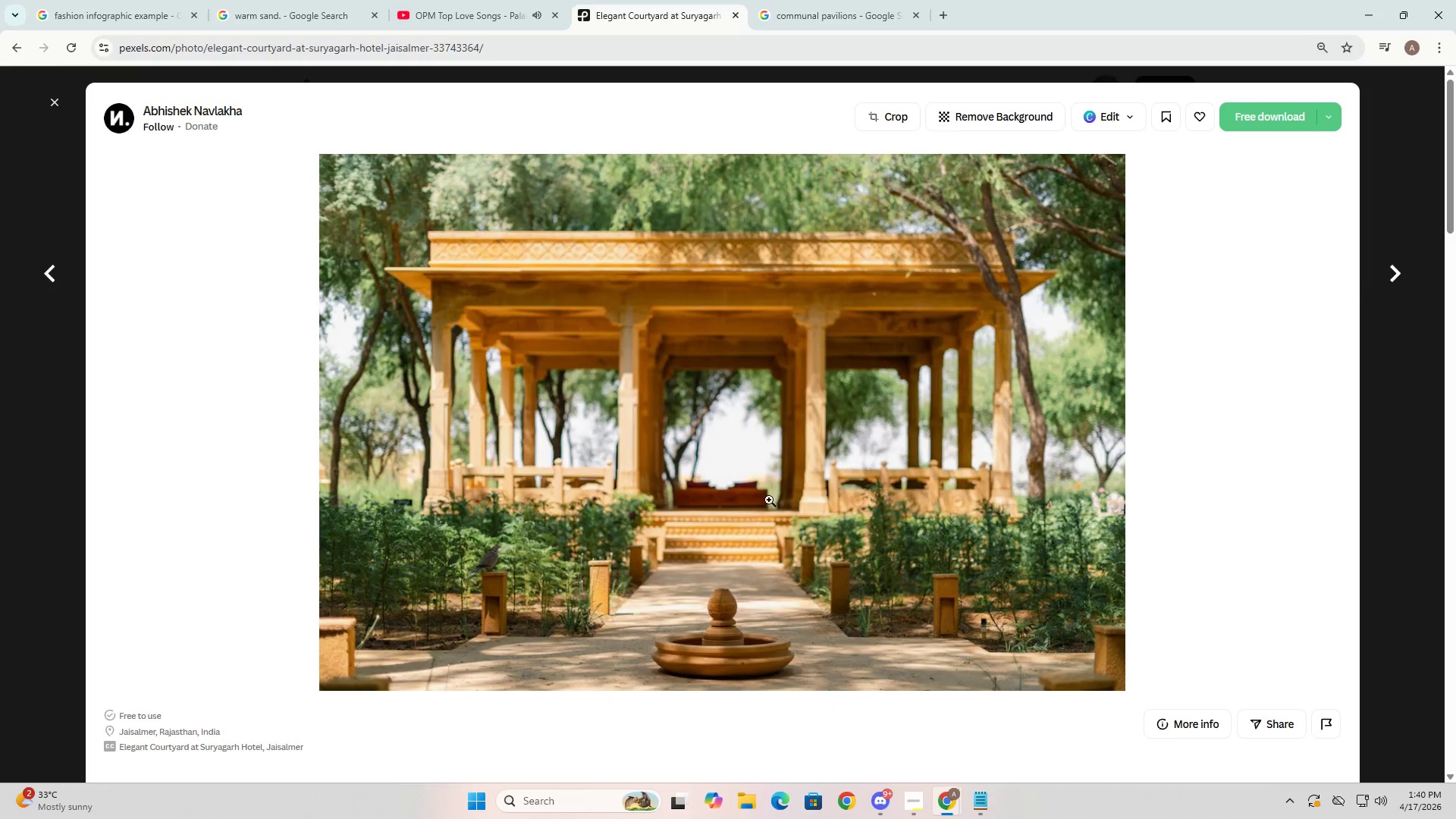 
right_click([735, 481])
 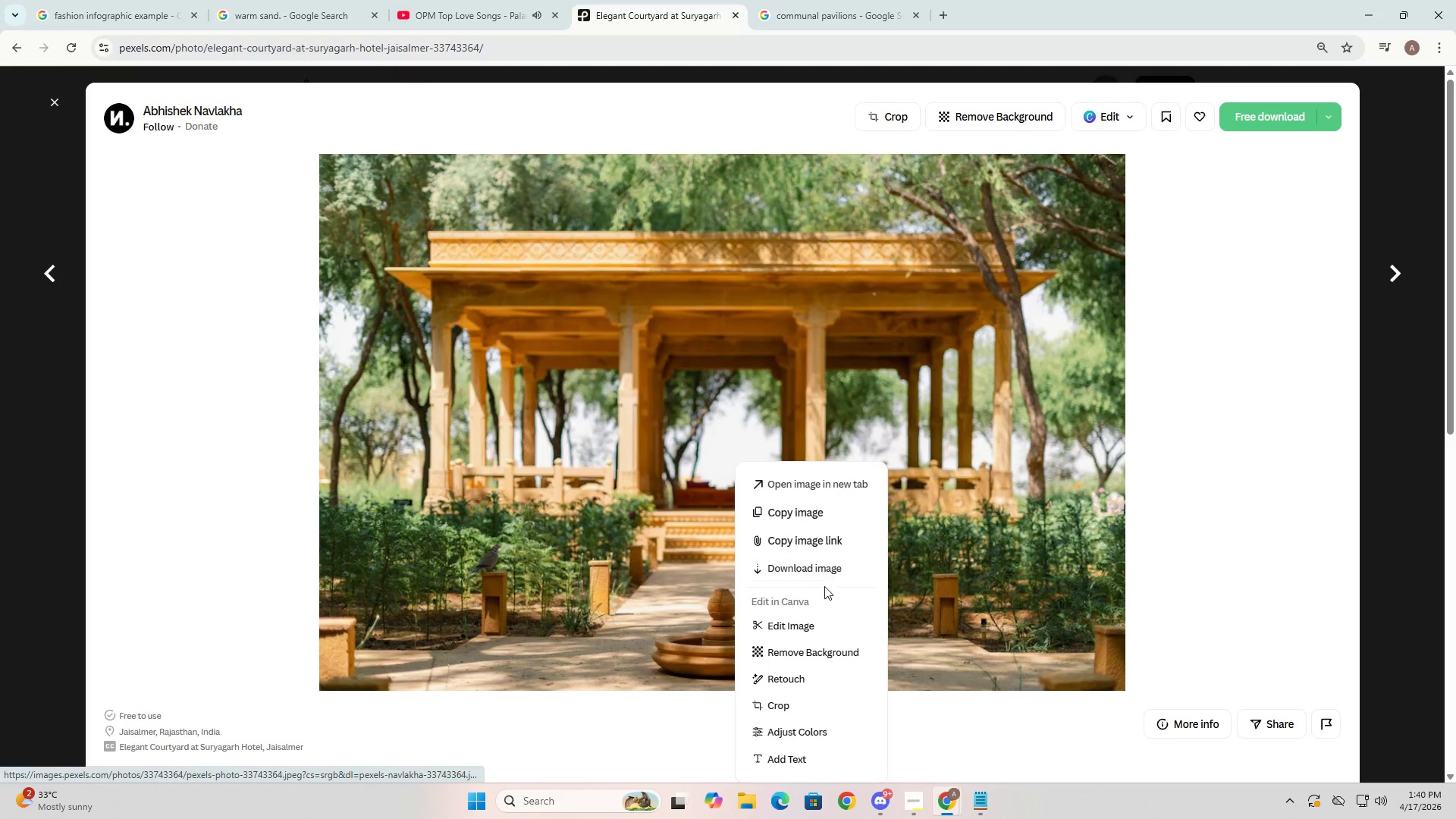 
left_click([816, 511])
 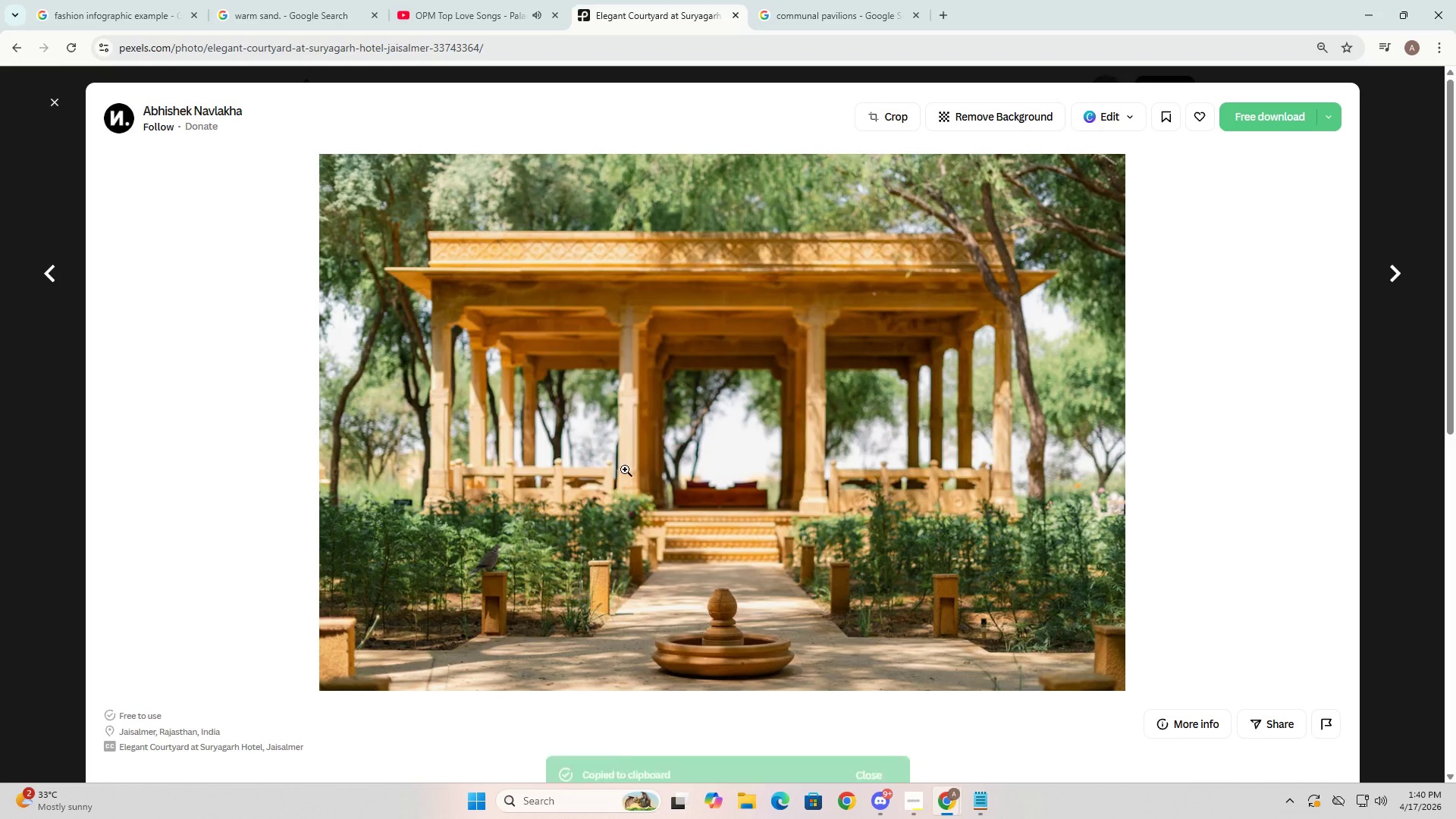 
key(Escape)
 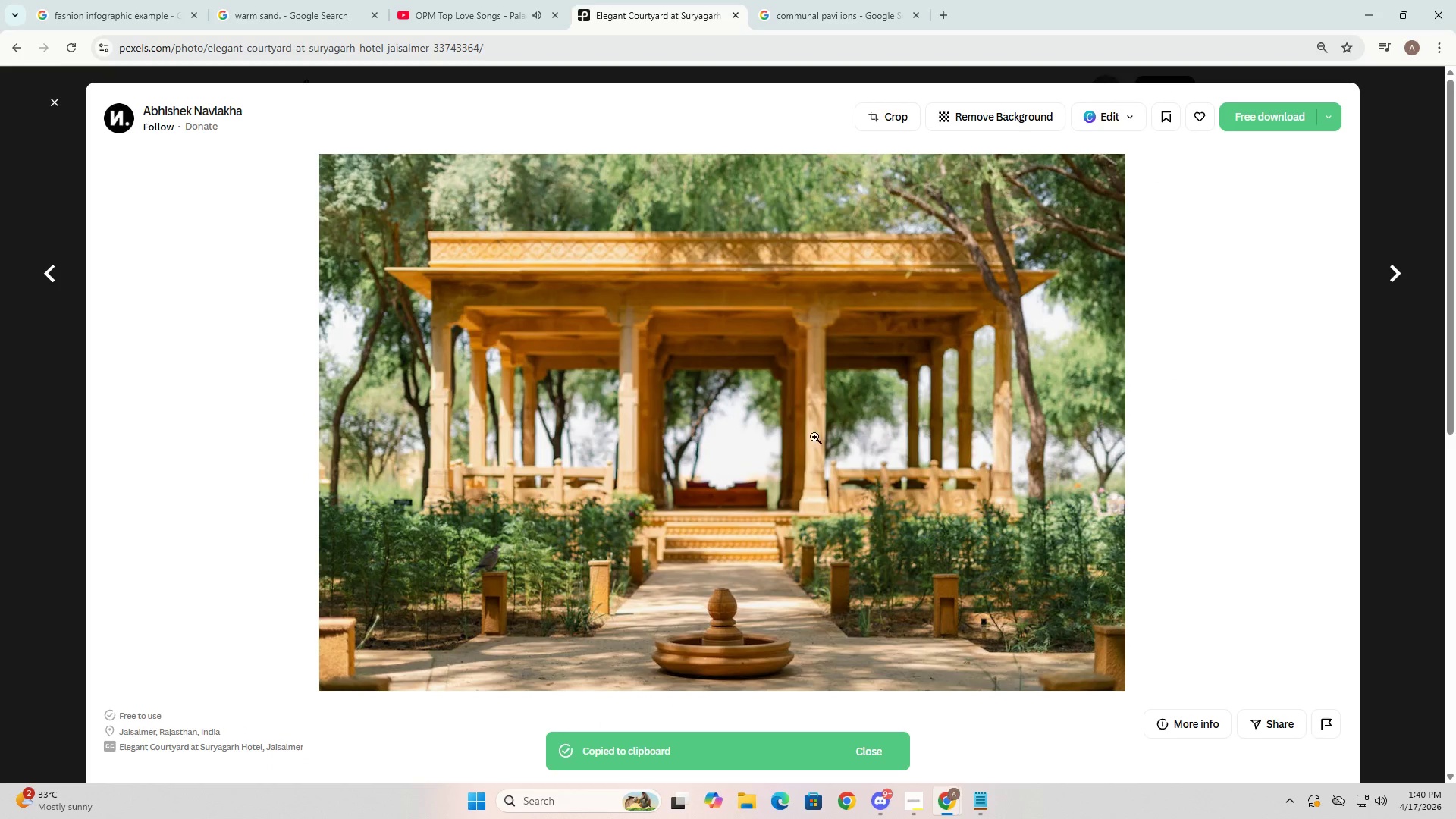 
key(Alt+AltLeft)
 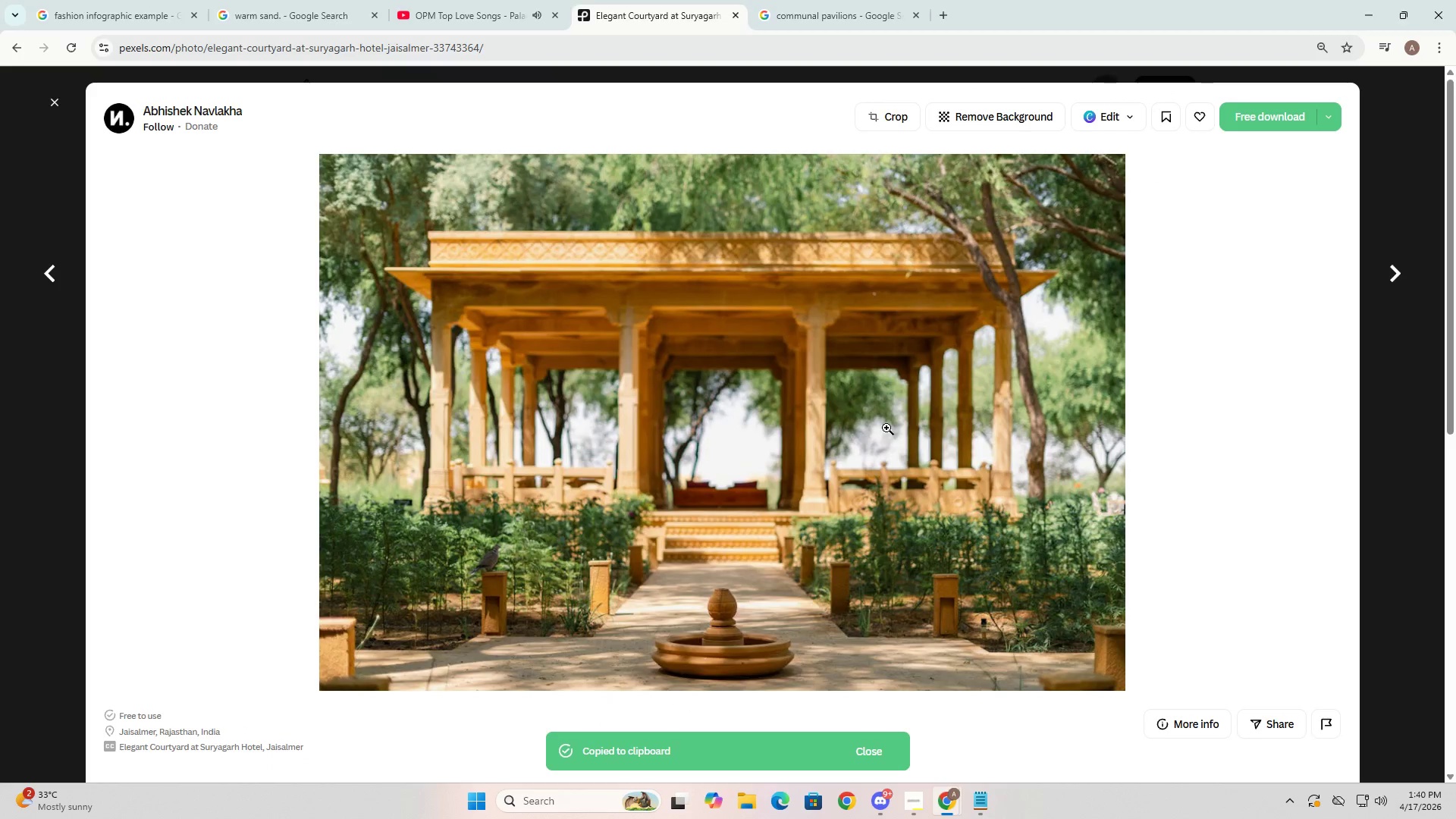 
key(Alt+Tab)
 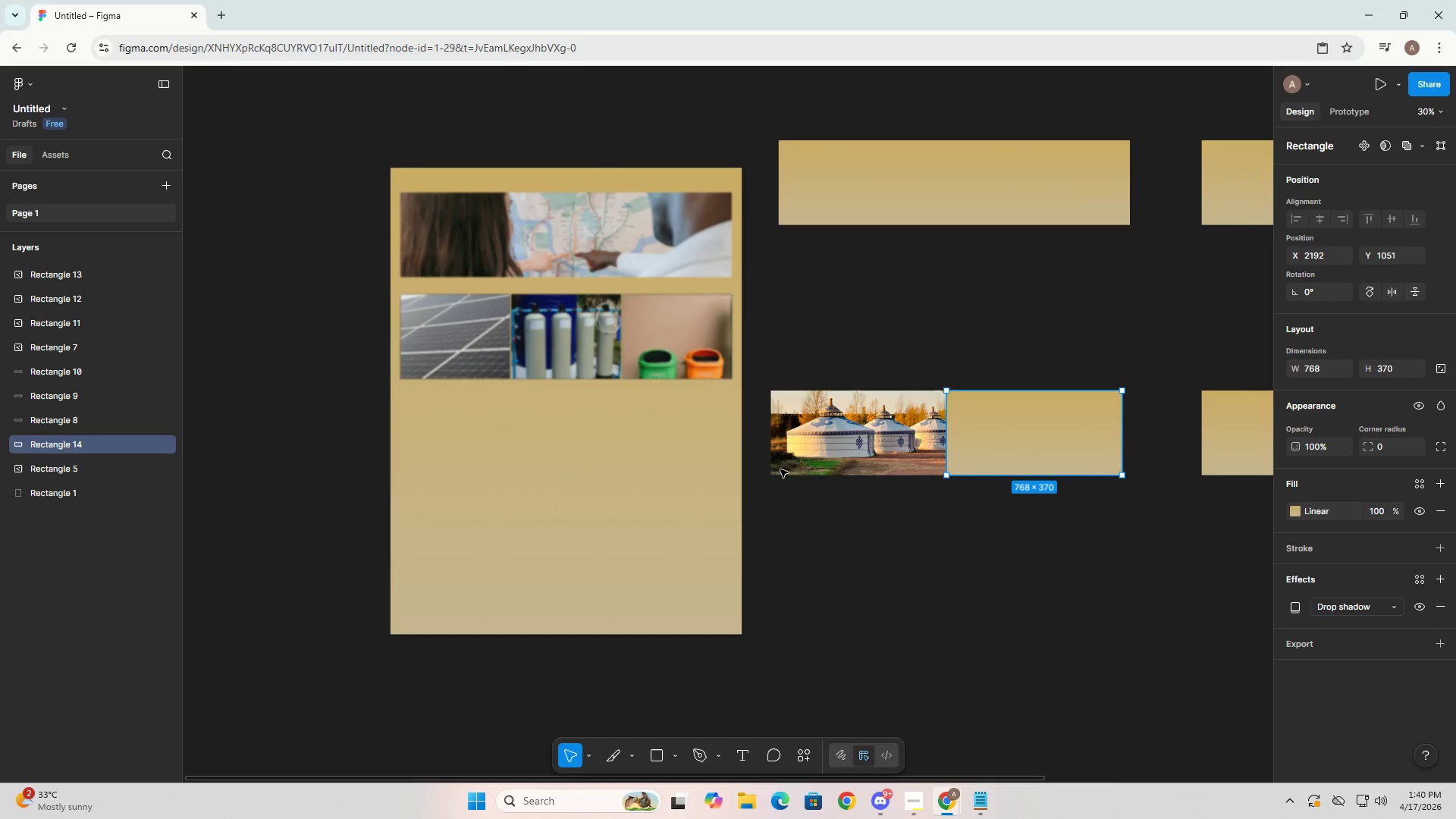 
left_click([1004, 430])
 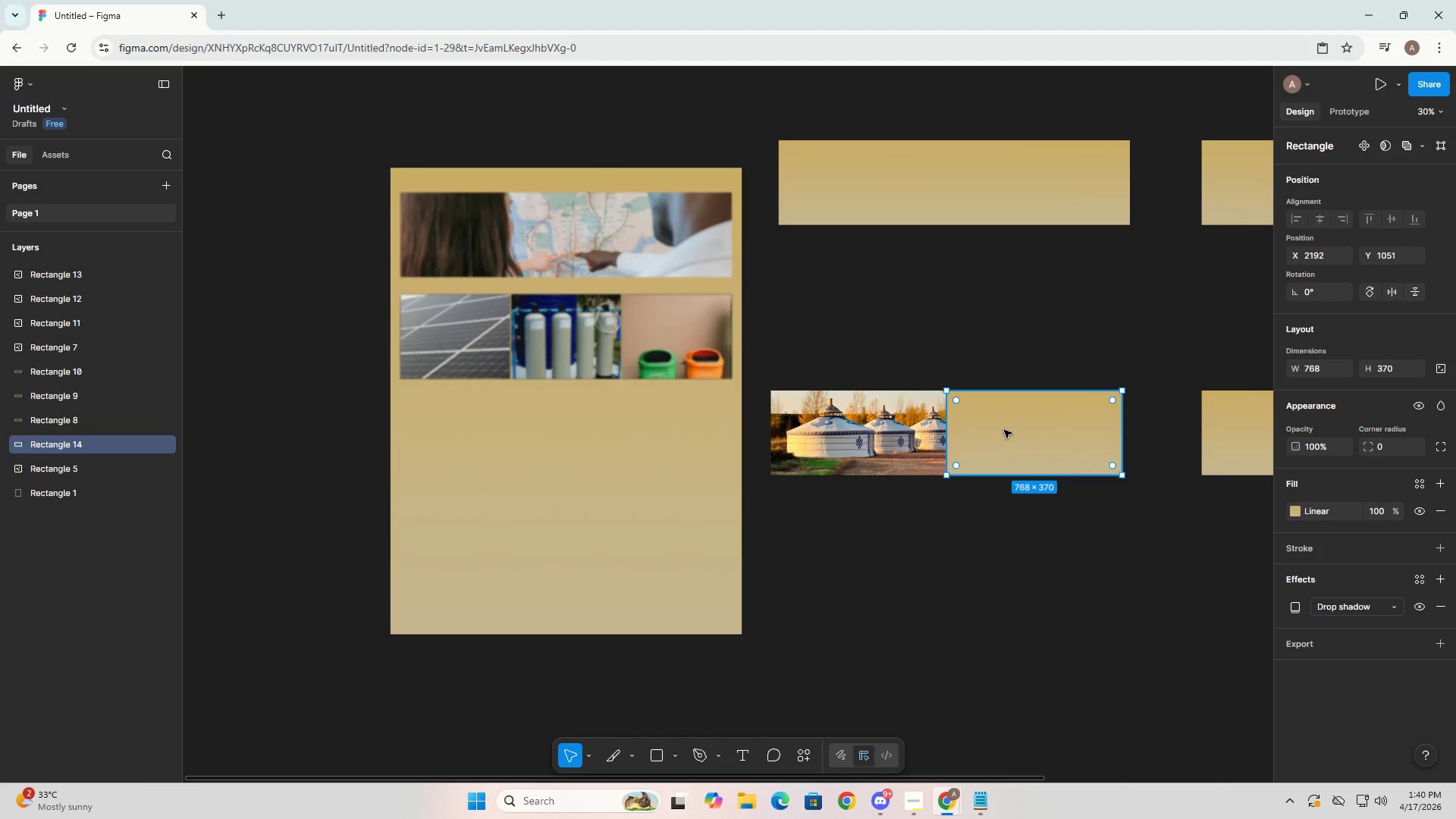 
key(Control+V)
 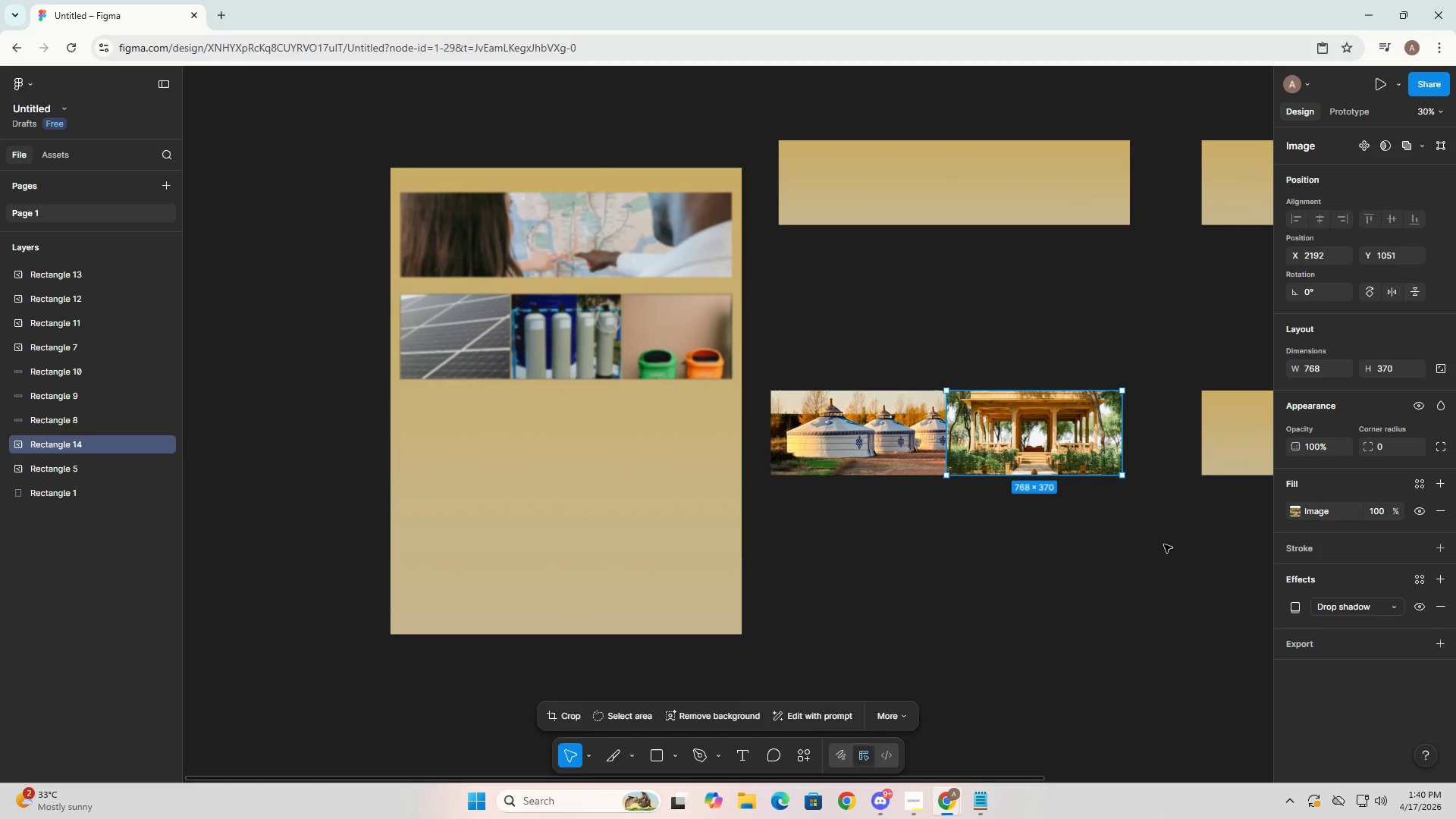 
left_click_drag(start_coordinate=[1172, 524], to_coordinate=[805, 365])
 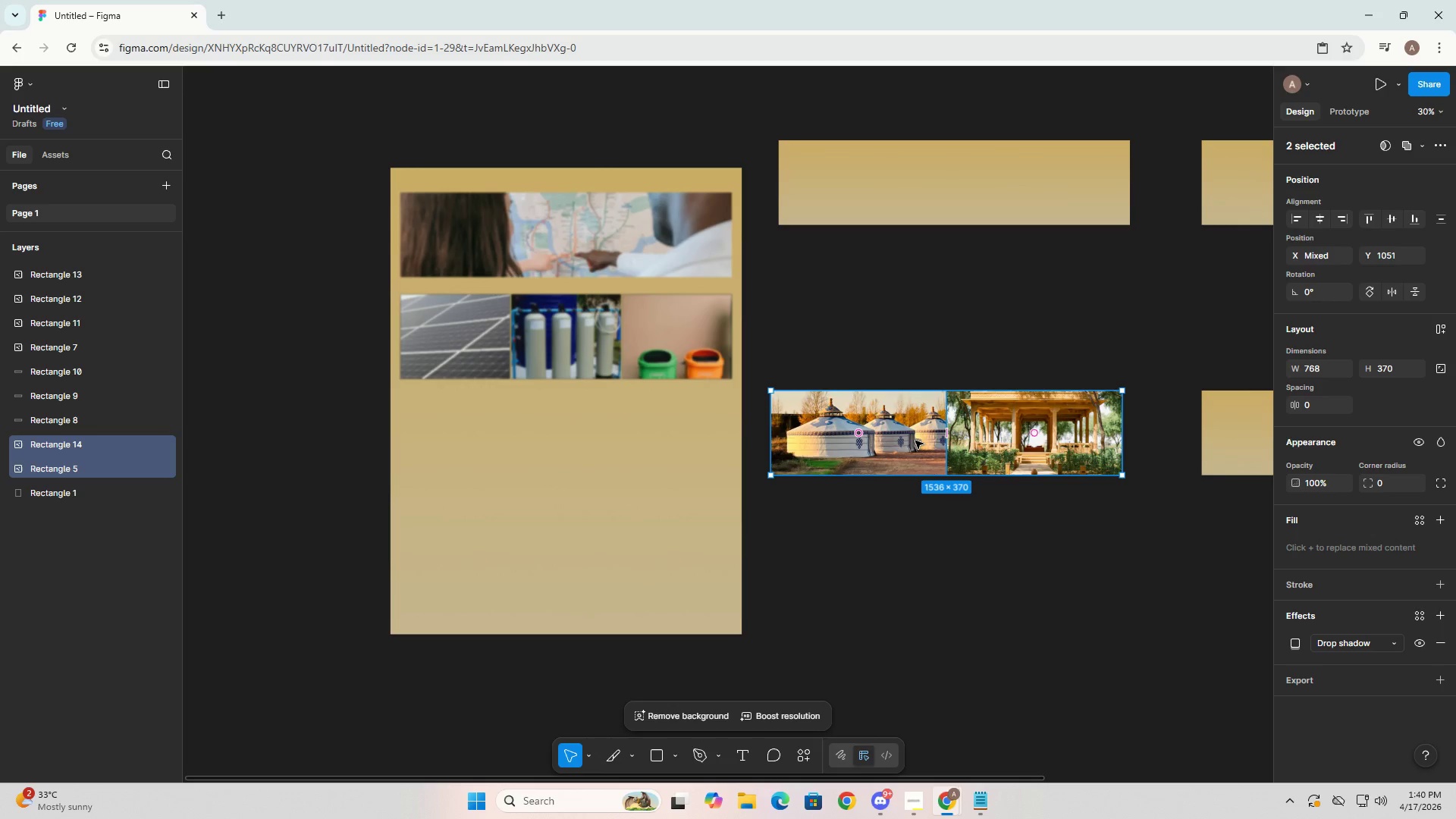 
hold_key(key=AltLeft, duration=0.38)
 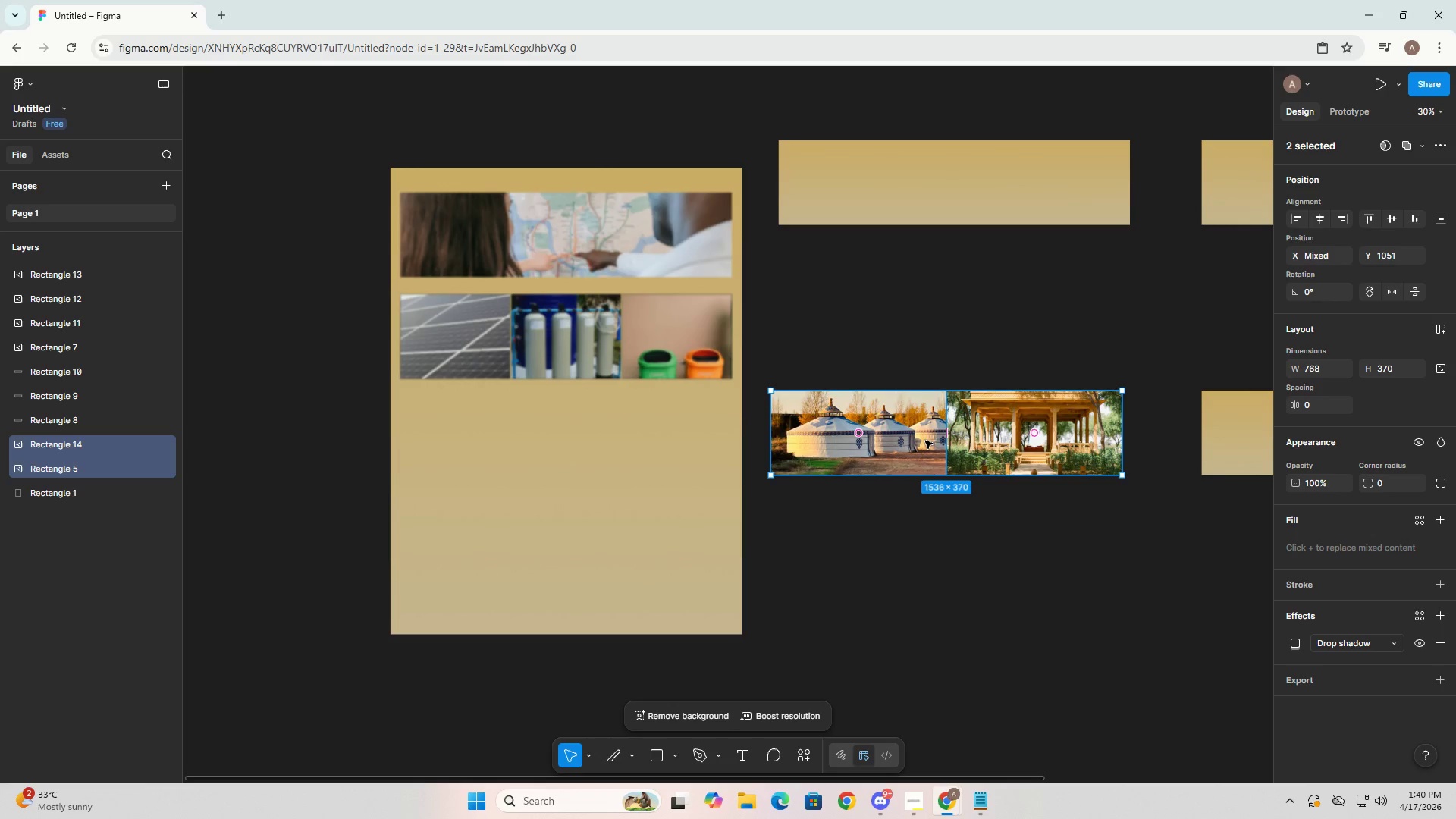 
left_click_drag(start_coordinate=[926, 440], to_coordinate=[942, 433])
 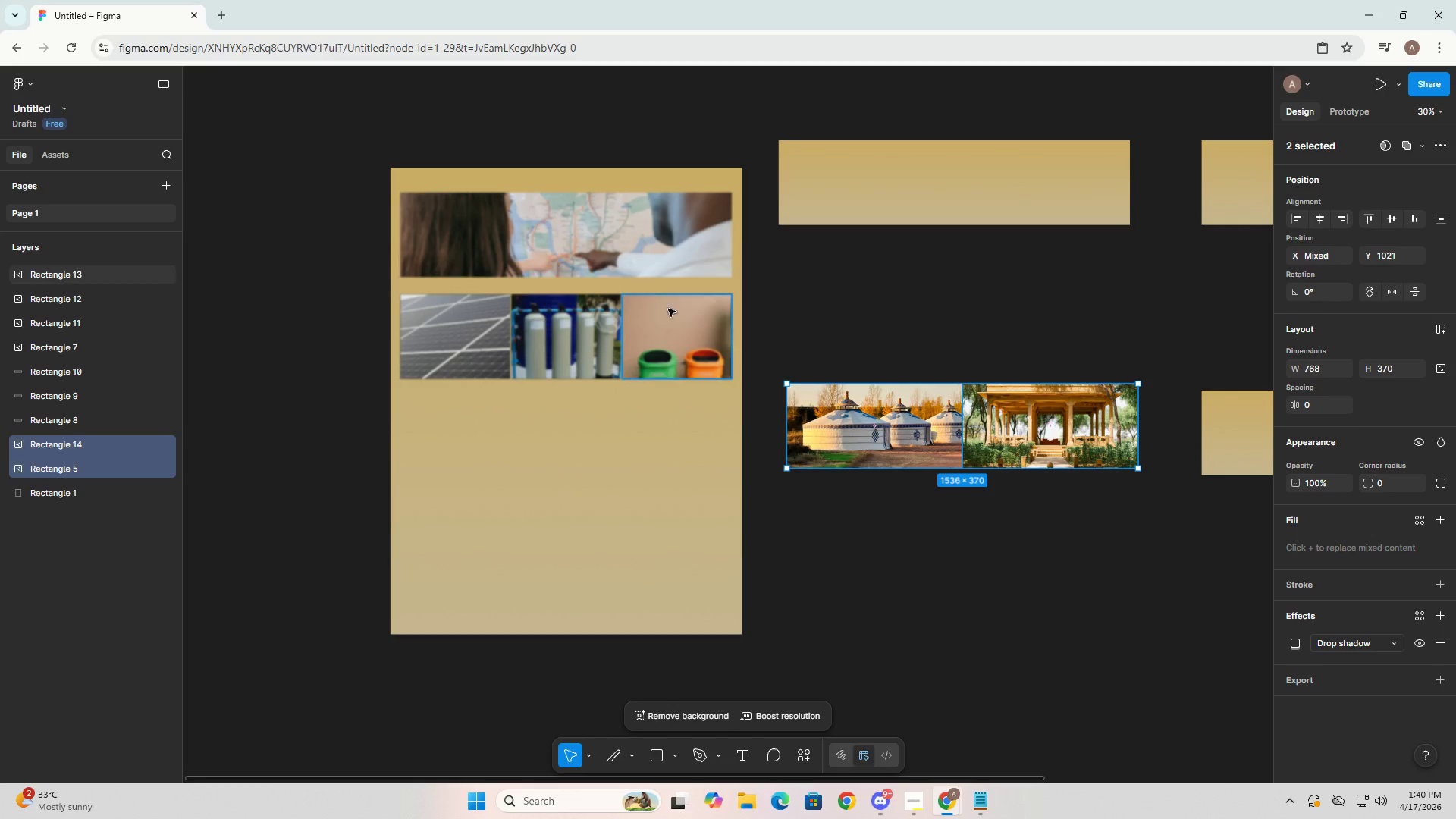 
left_click([561, 246])
 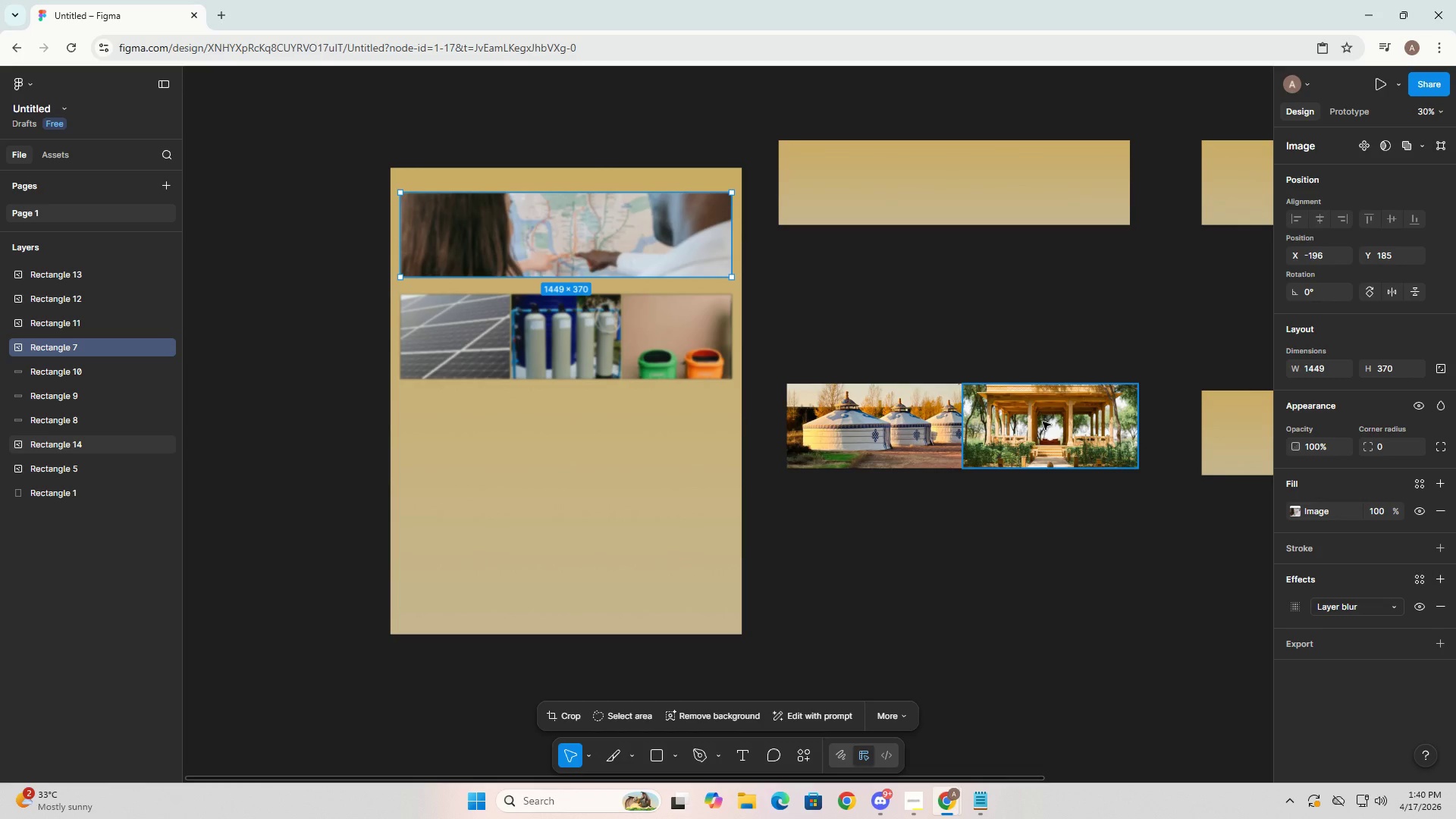 
left_click([915, 428])
 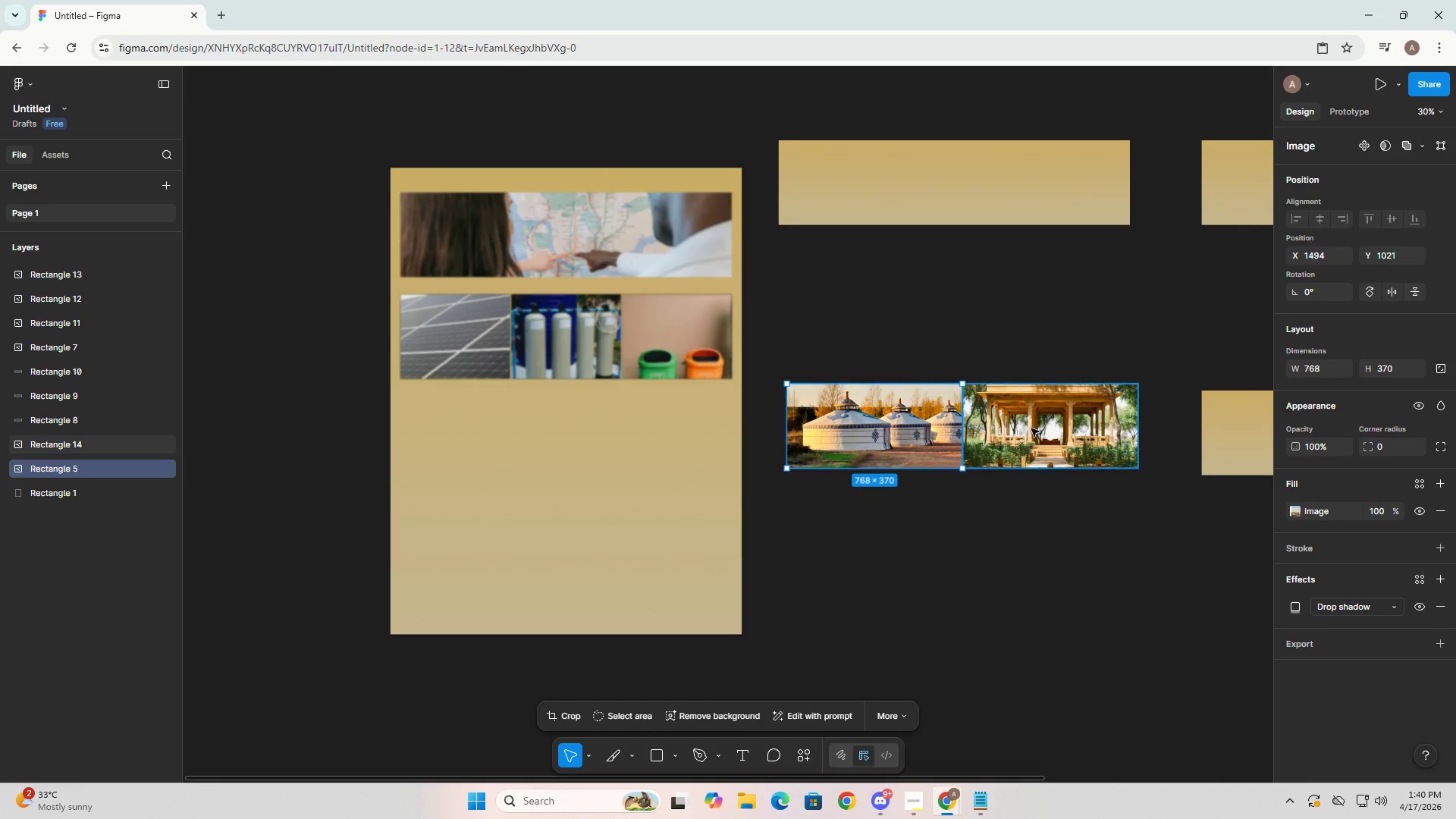 
left_click([1051, 428])
 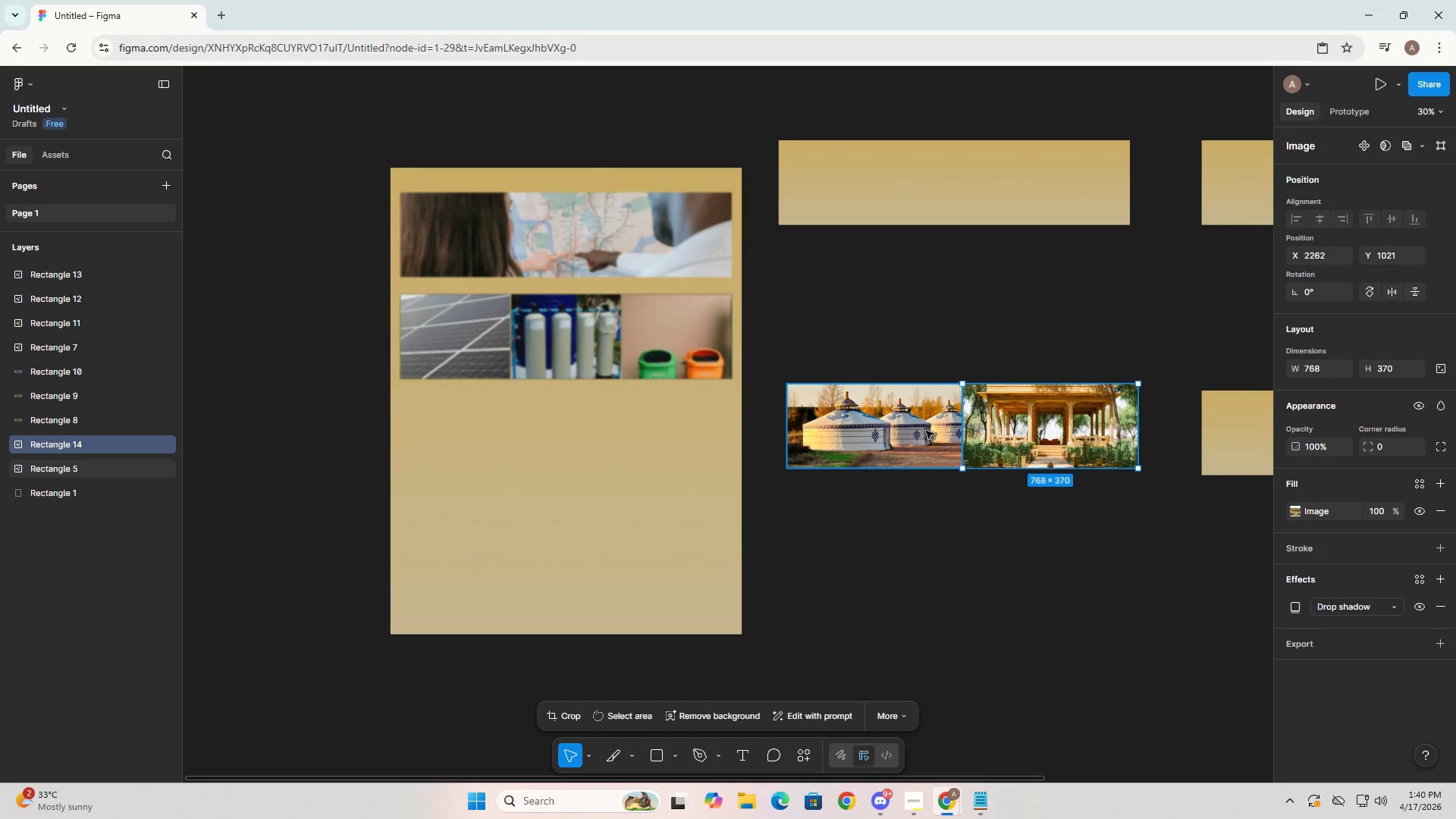 
left_click([926, 431])
 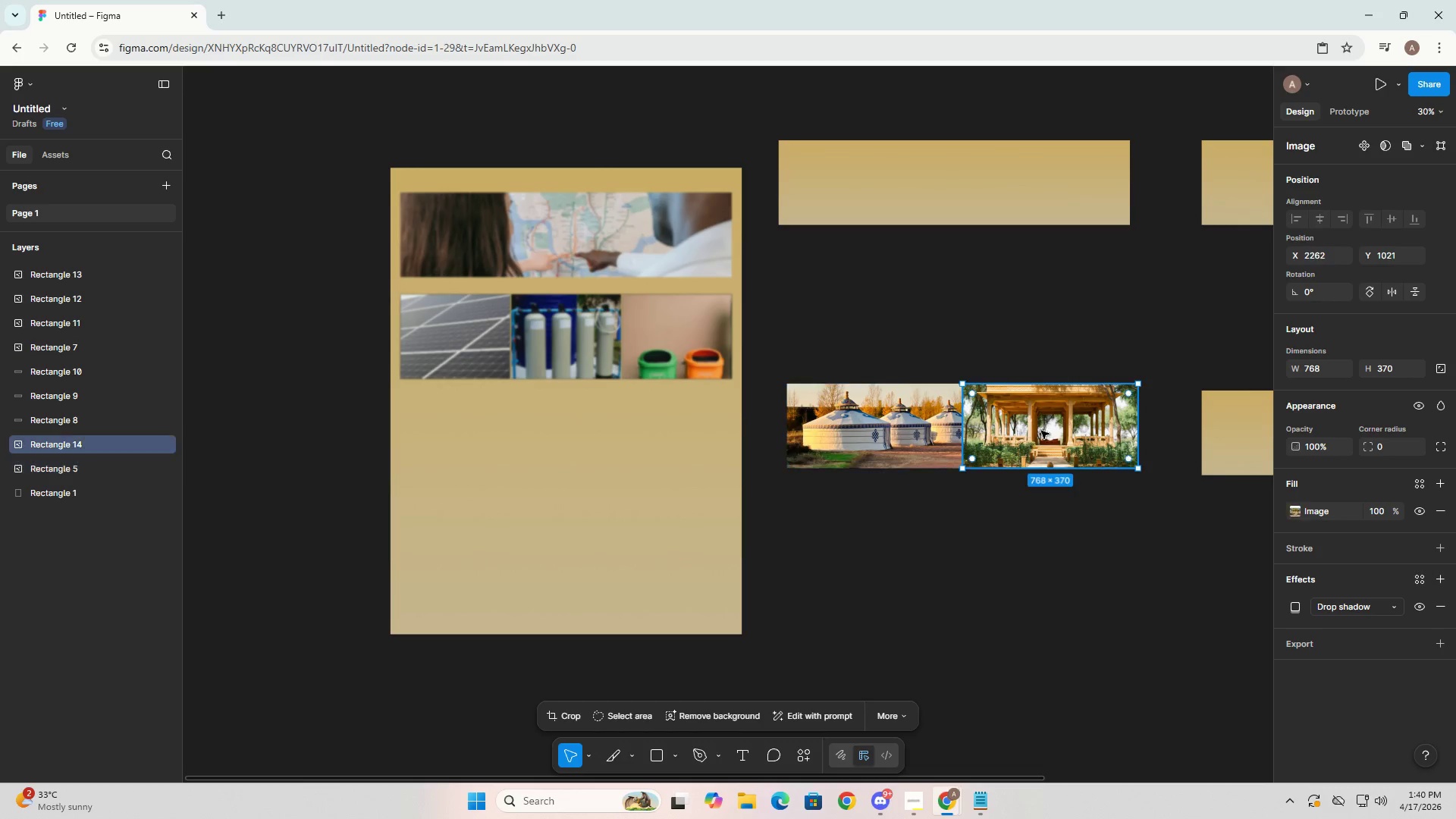 
double_click([626, 226])
 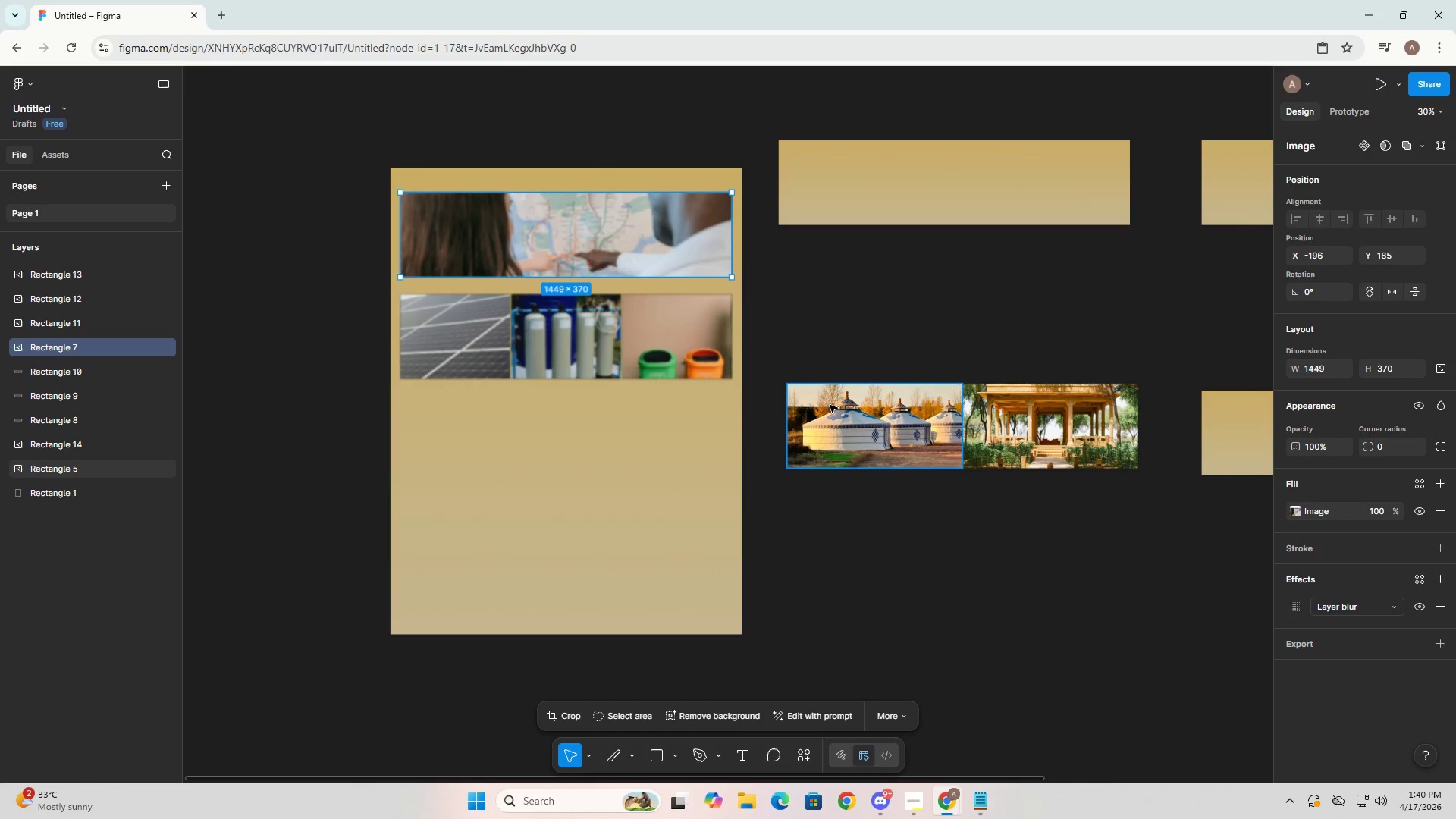 
left_click([830, 405])
 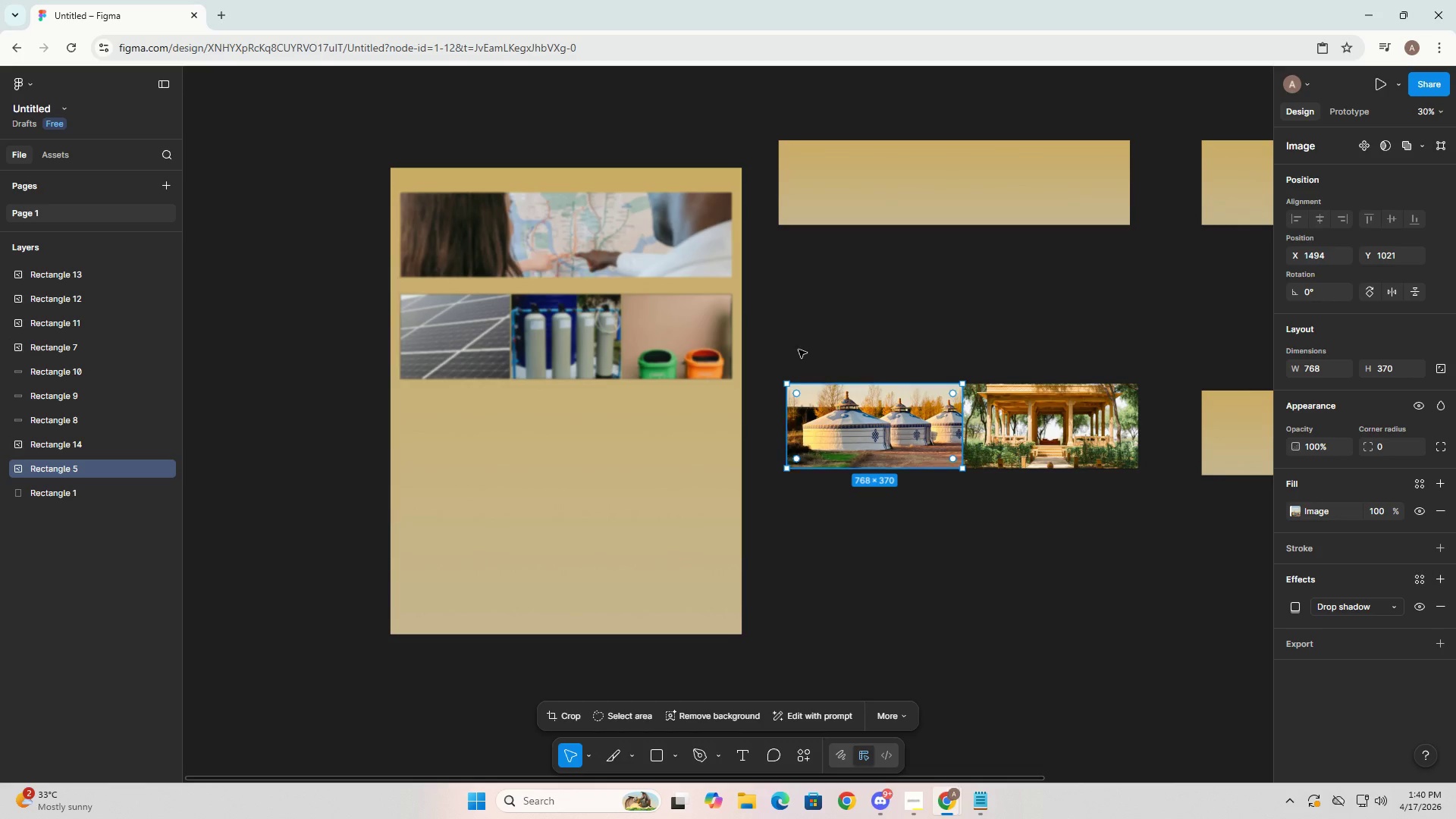 
left_click([679, 243])
 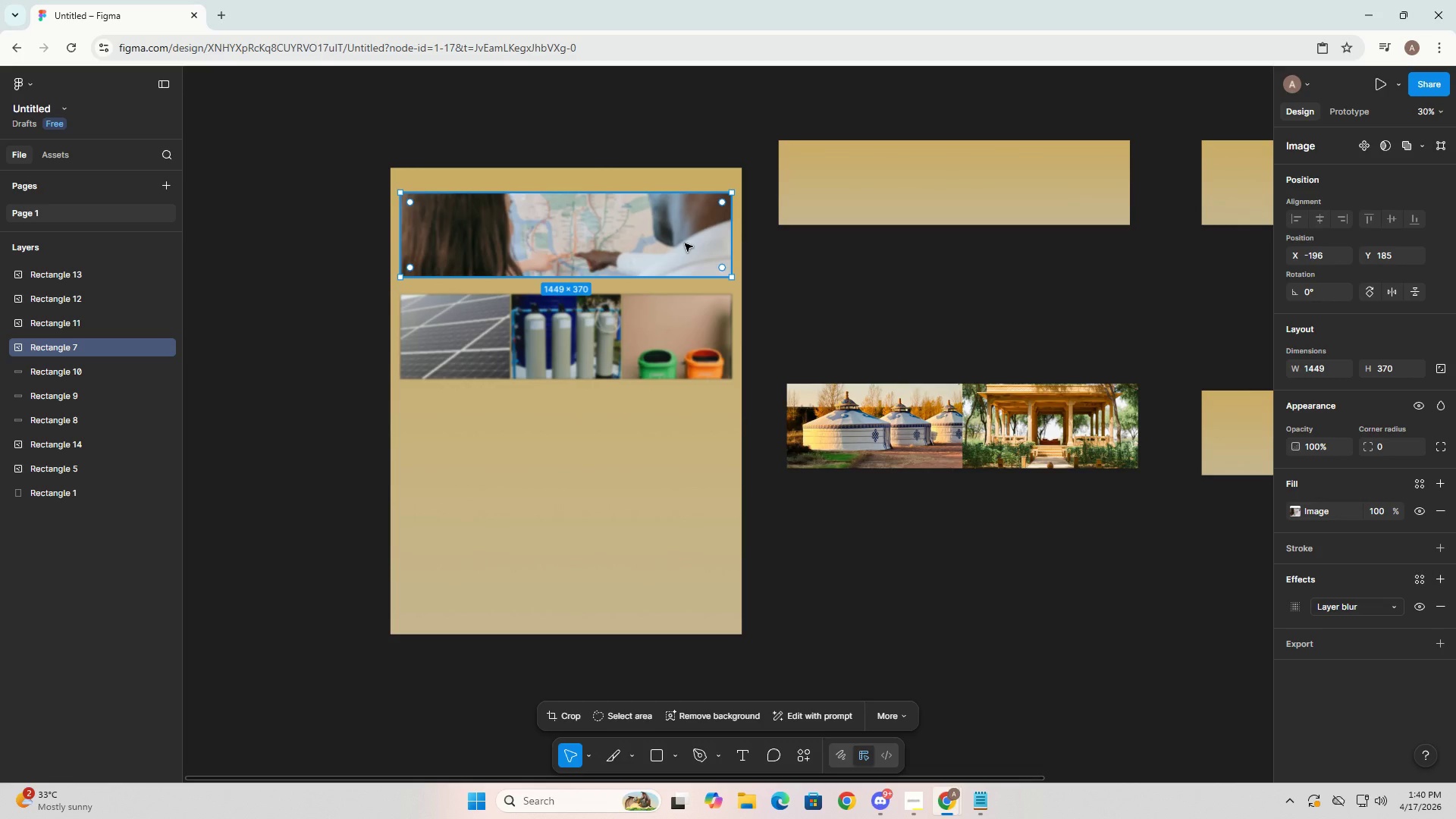 
wait(13.28)
 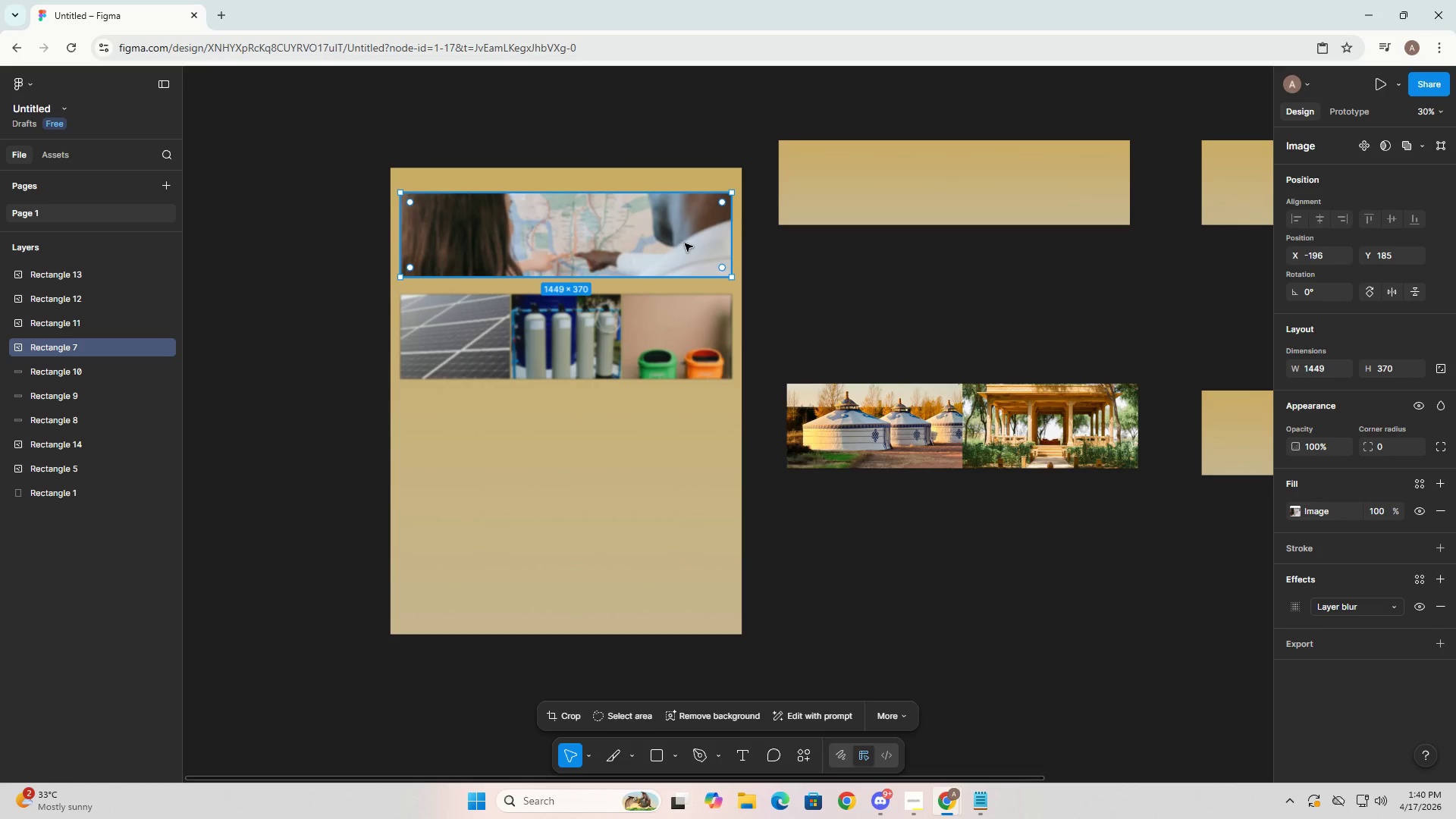 
left_click([1006, 410])
 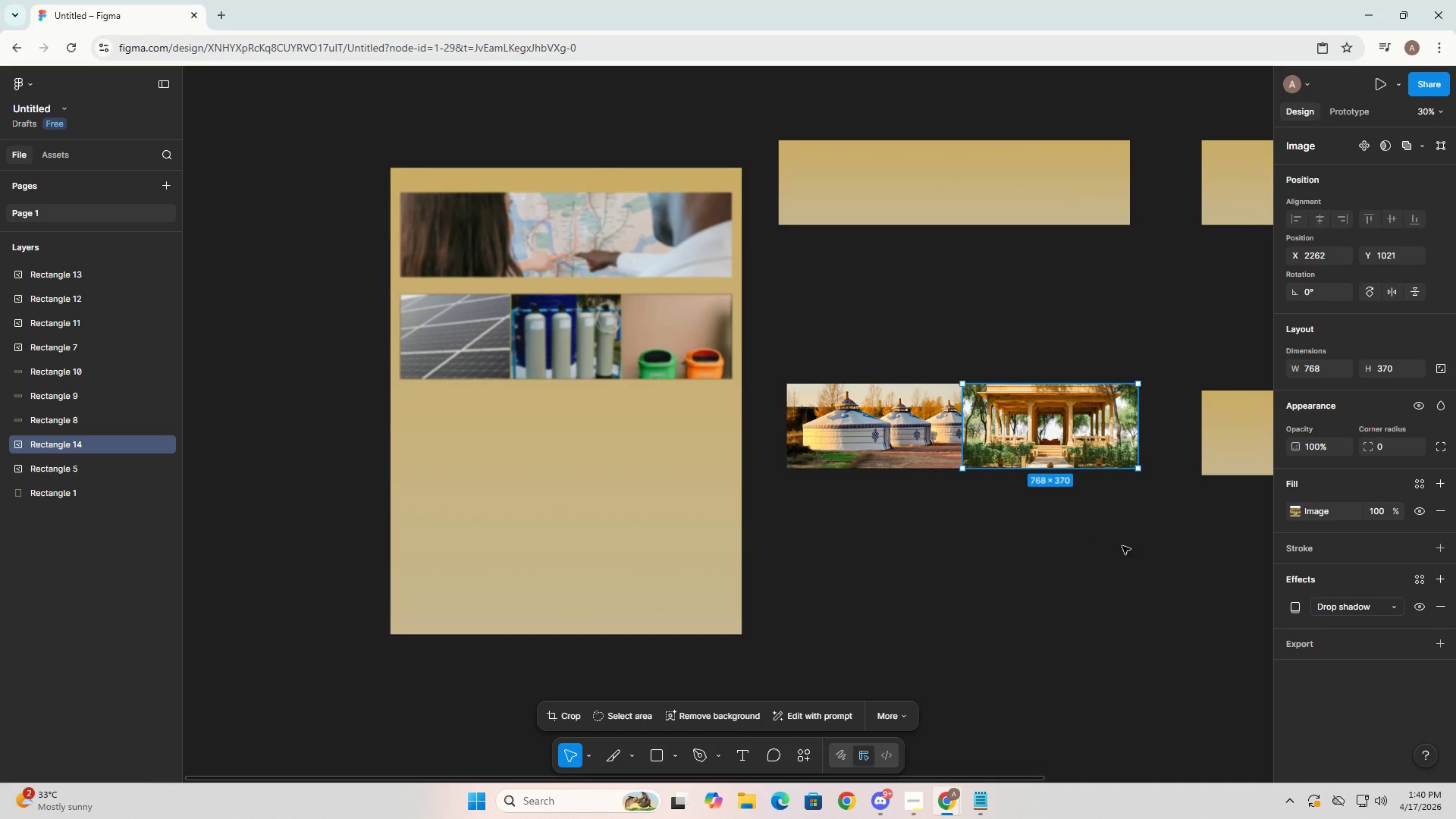 
left_click_drag(start_coordinate=[1151, 532], to_coordinate=[812, 346])
 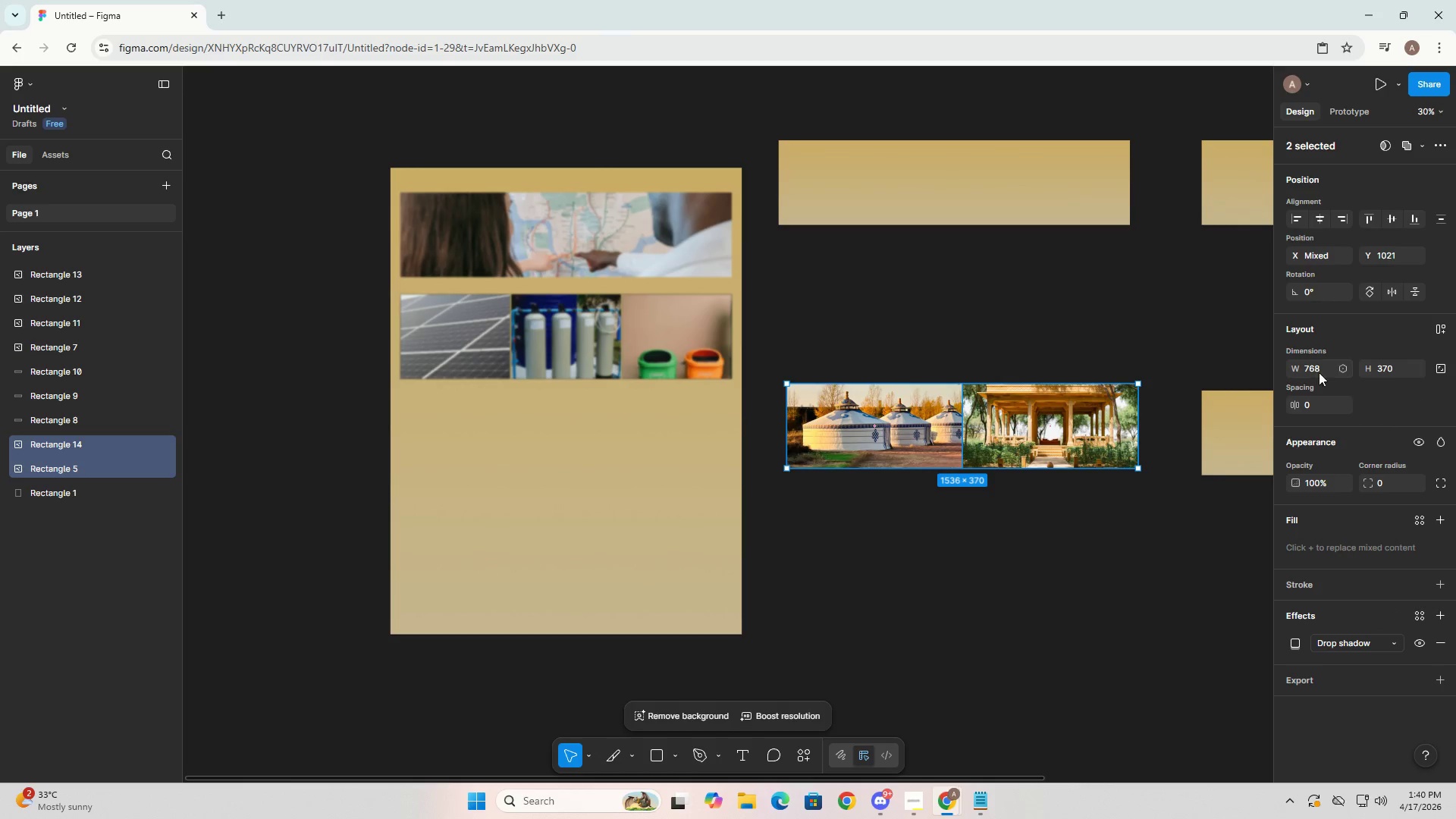 
left_click([1309, 365])
 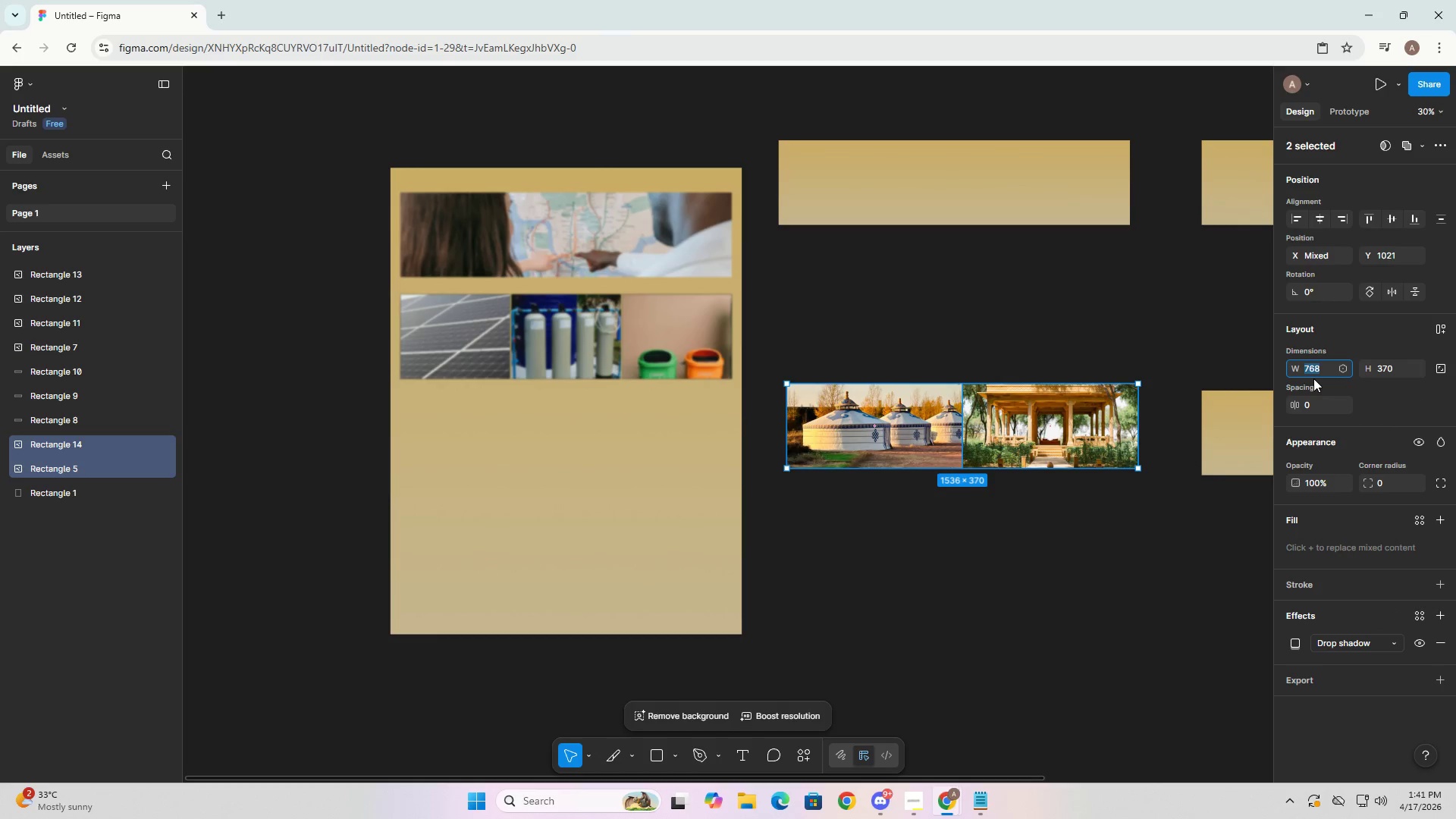 
key(Numpad7)
 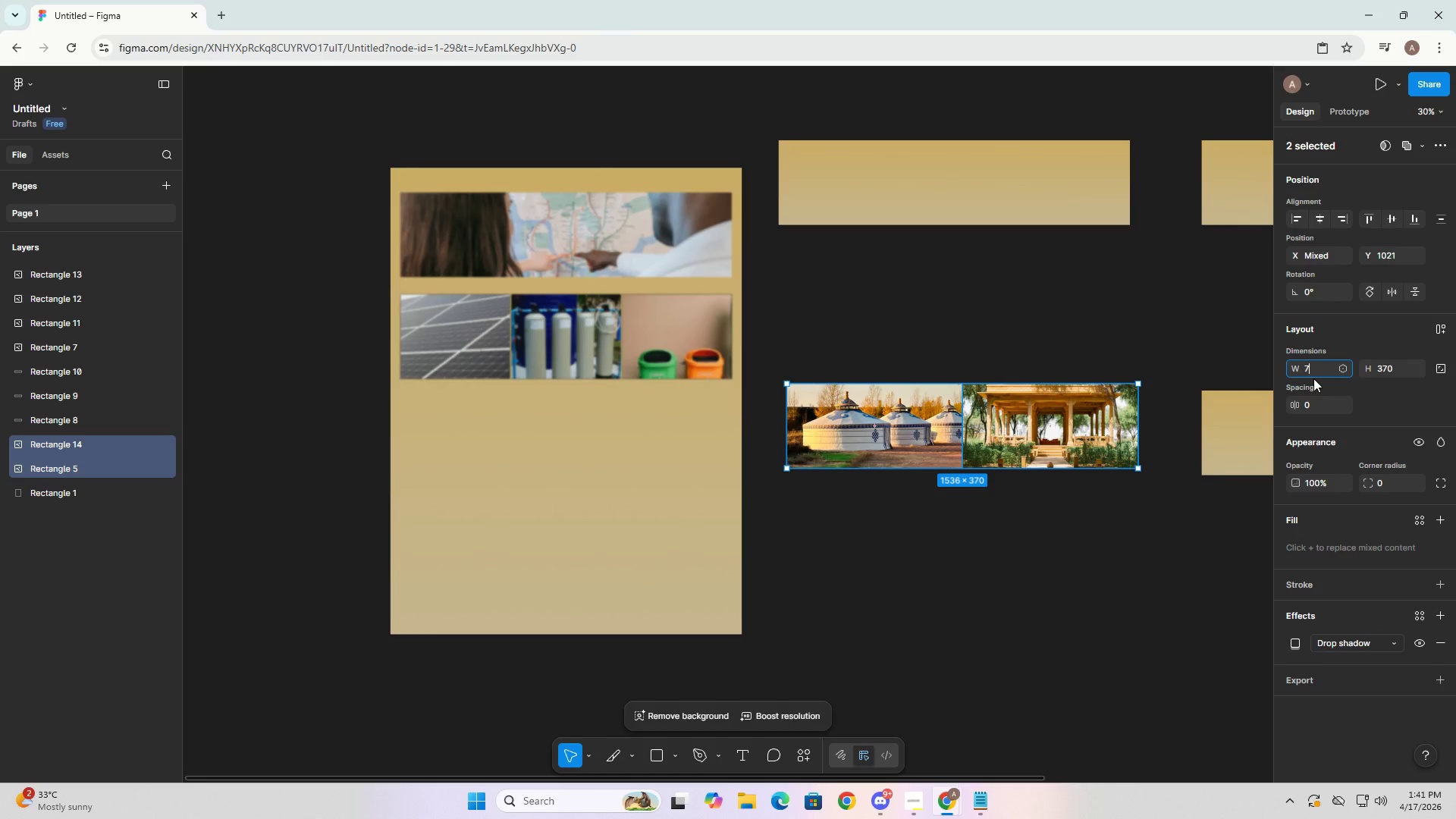 
key(Numpad2)
 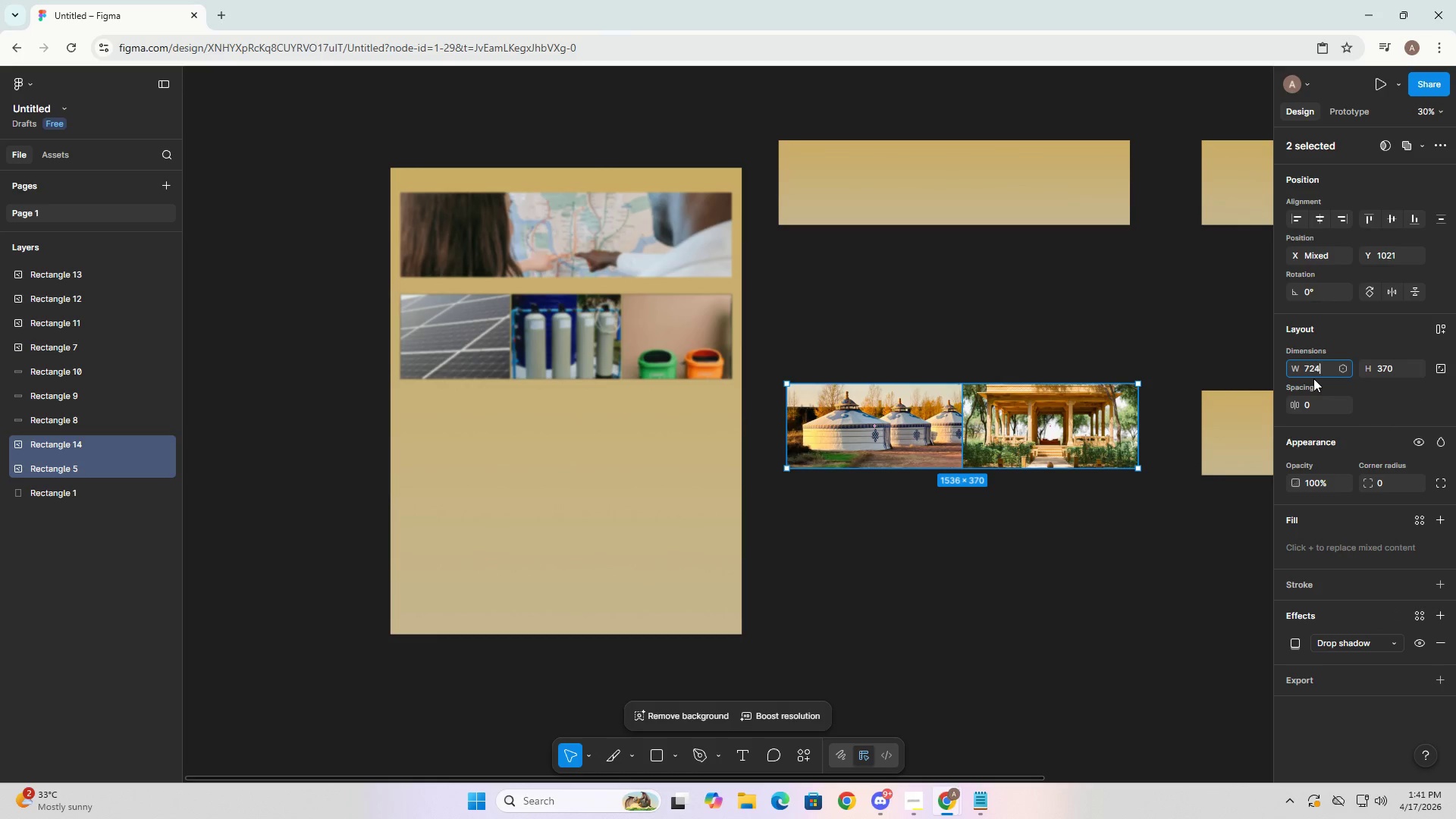 
key(Numpad4)
 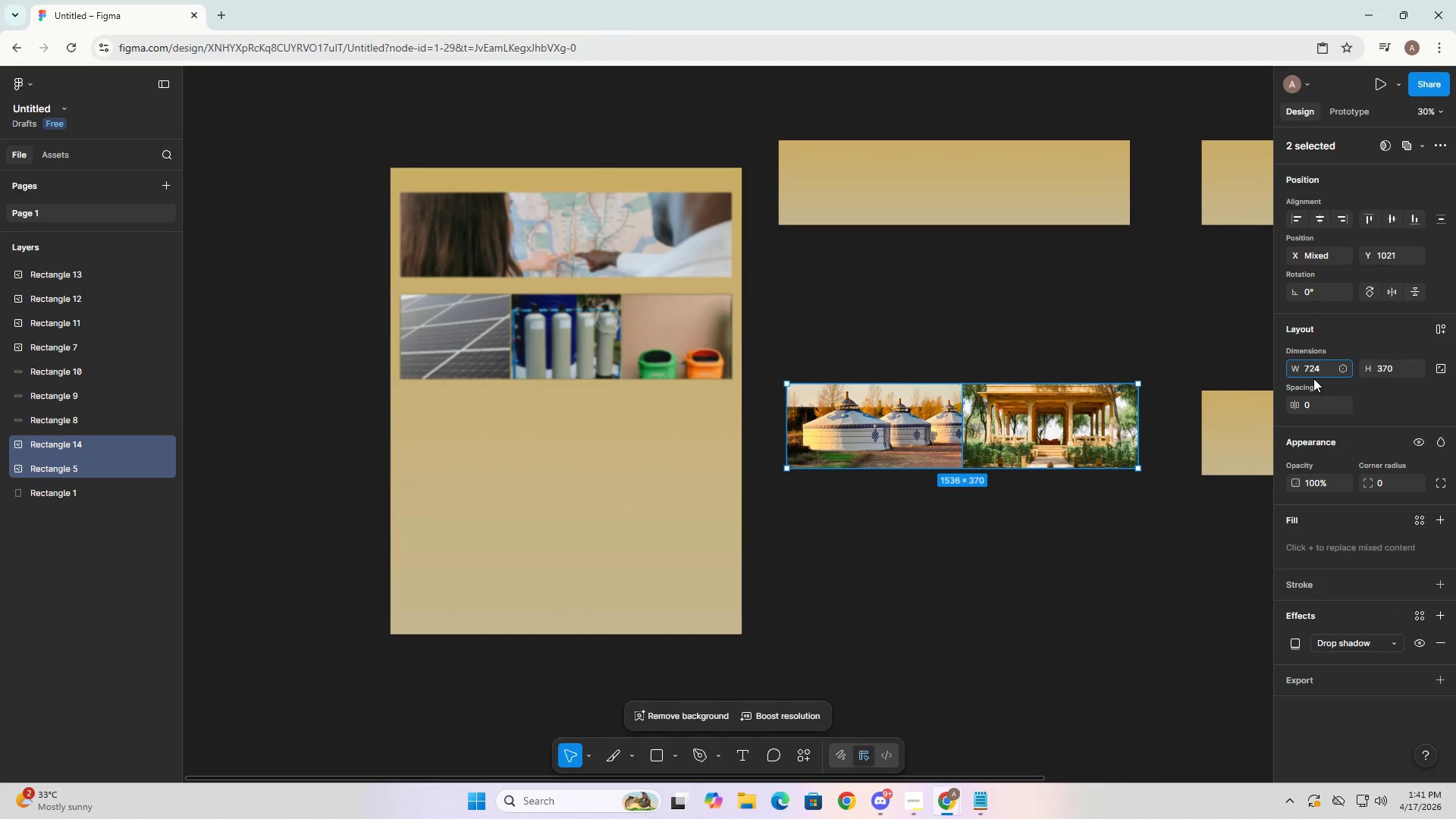 
key(NumpadDecimal)
 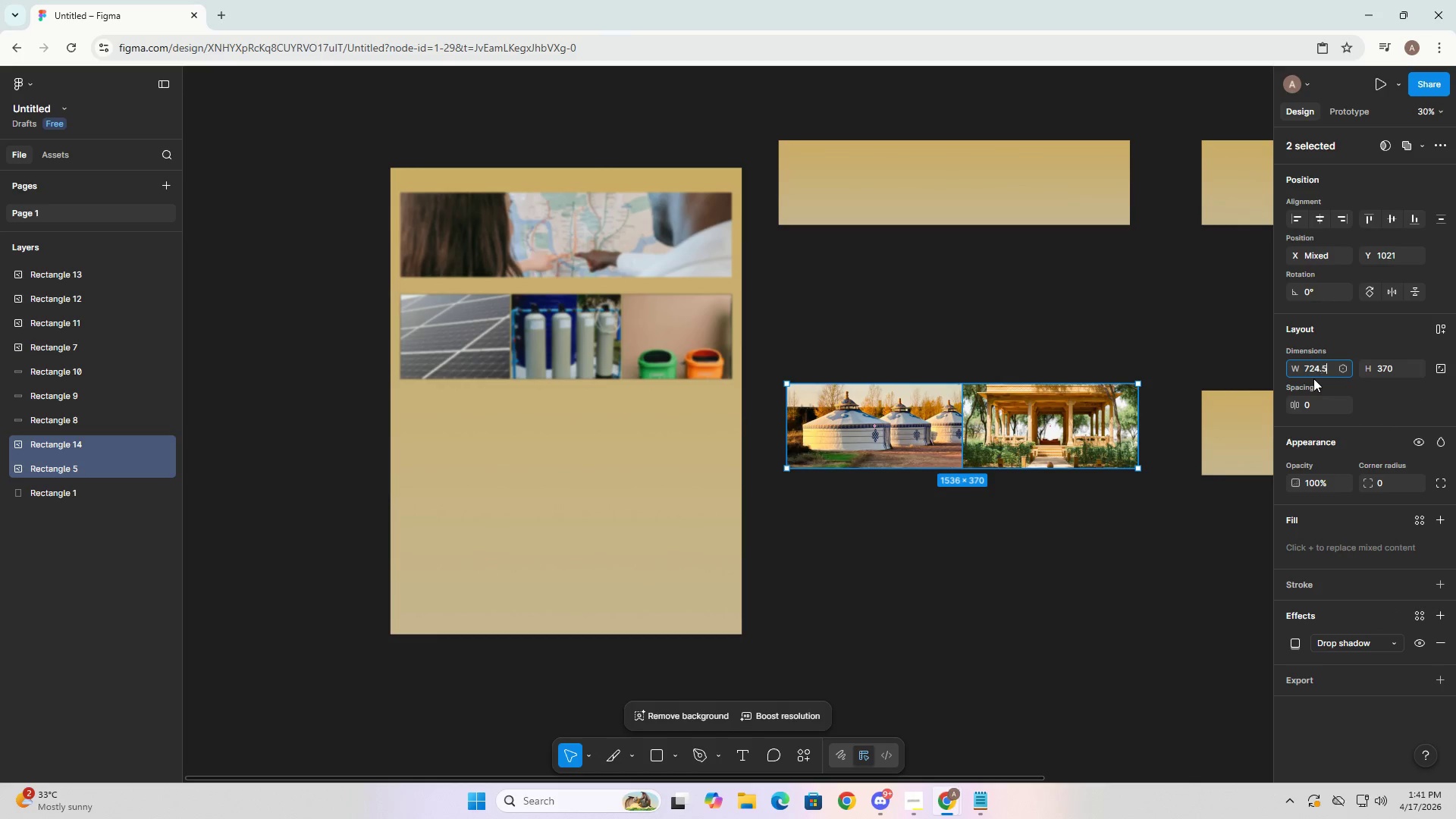 
key(Numpad5)
 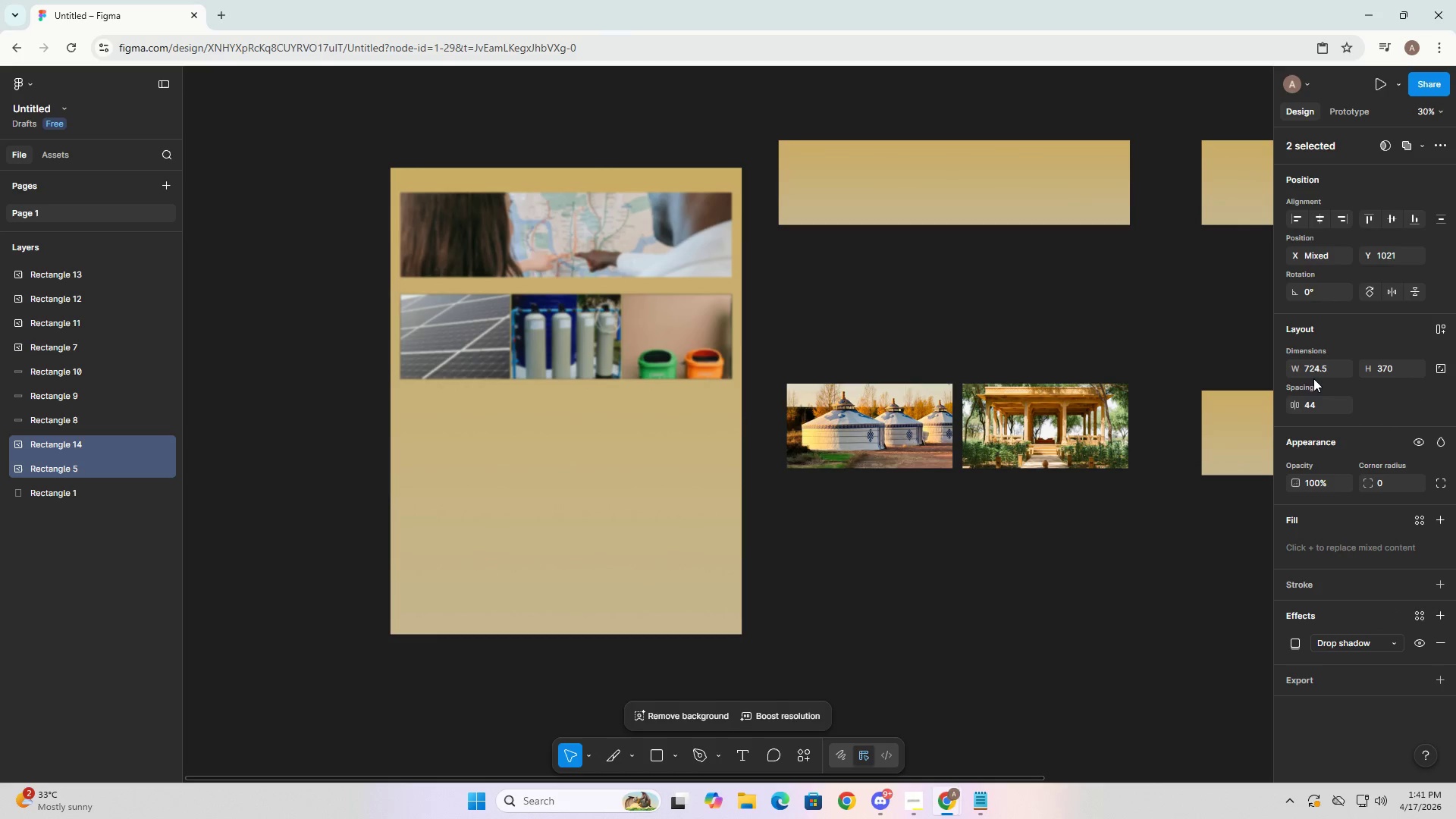 
key(NumpadEnter)
 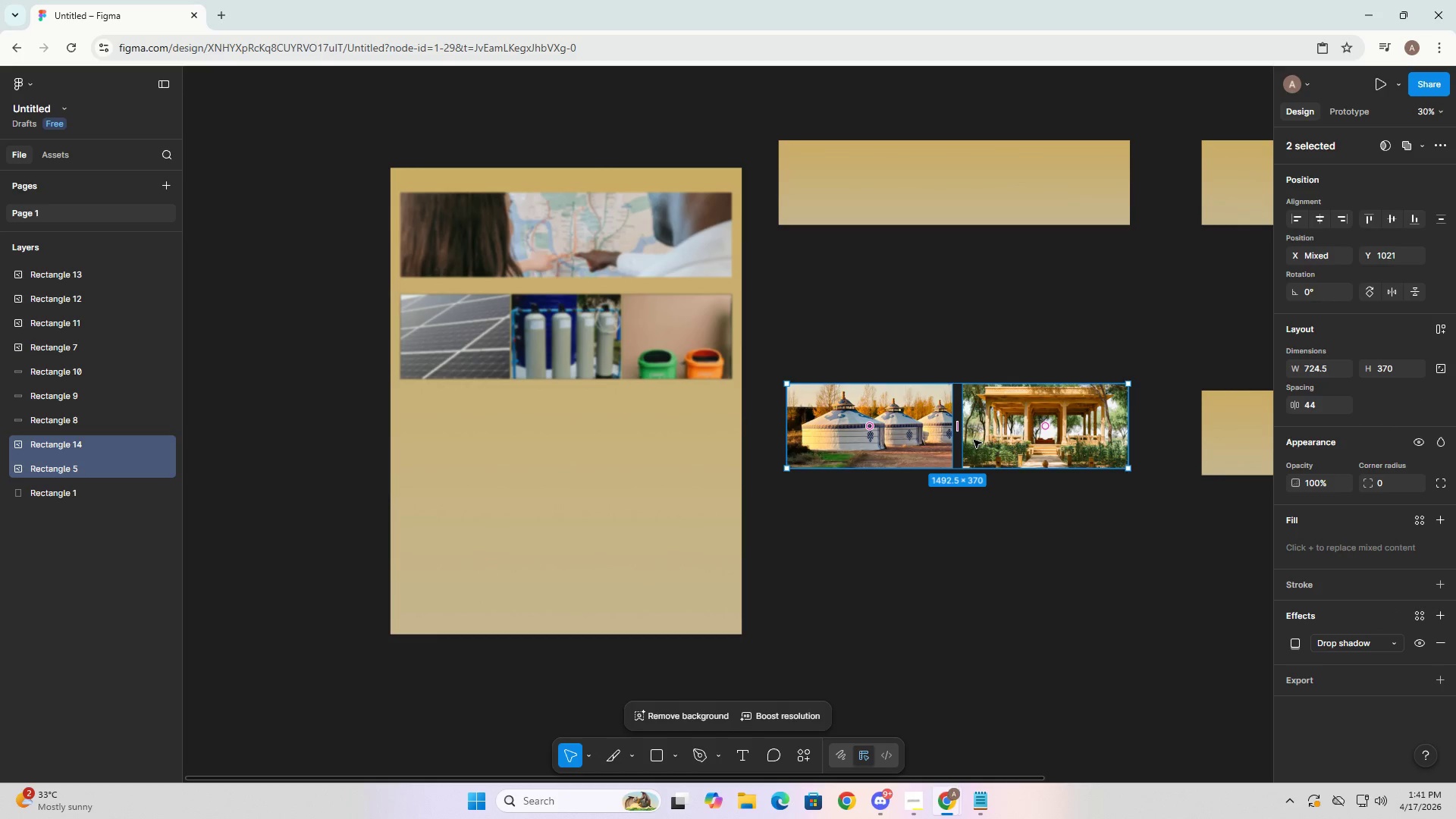 
left_click([1025, 554])
 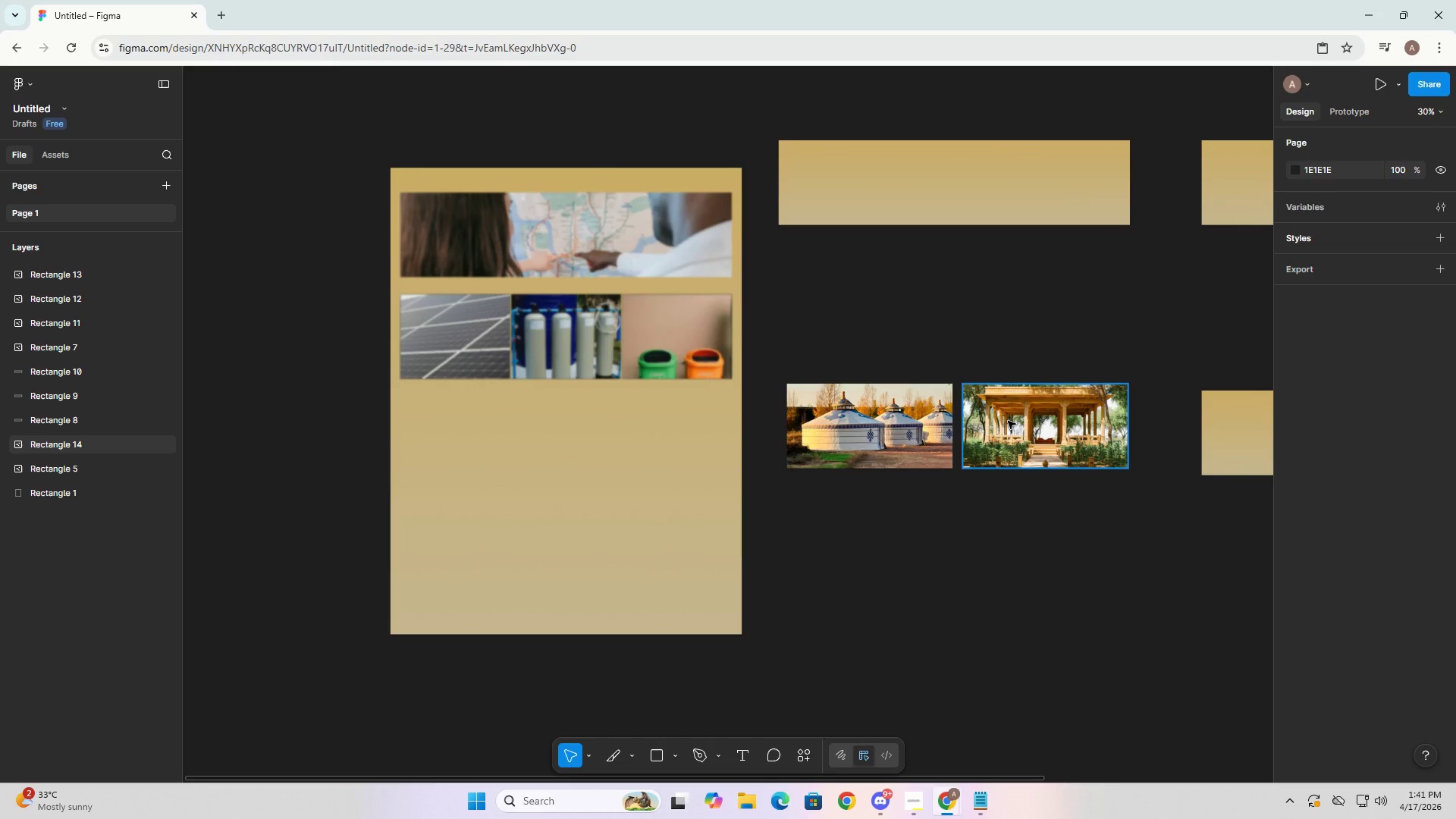 
left_click([1008, 419])
 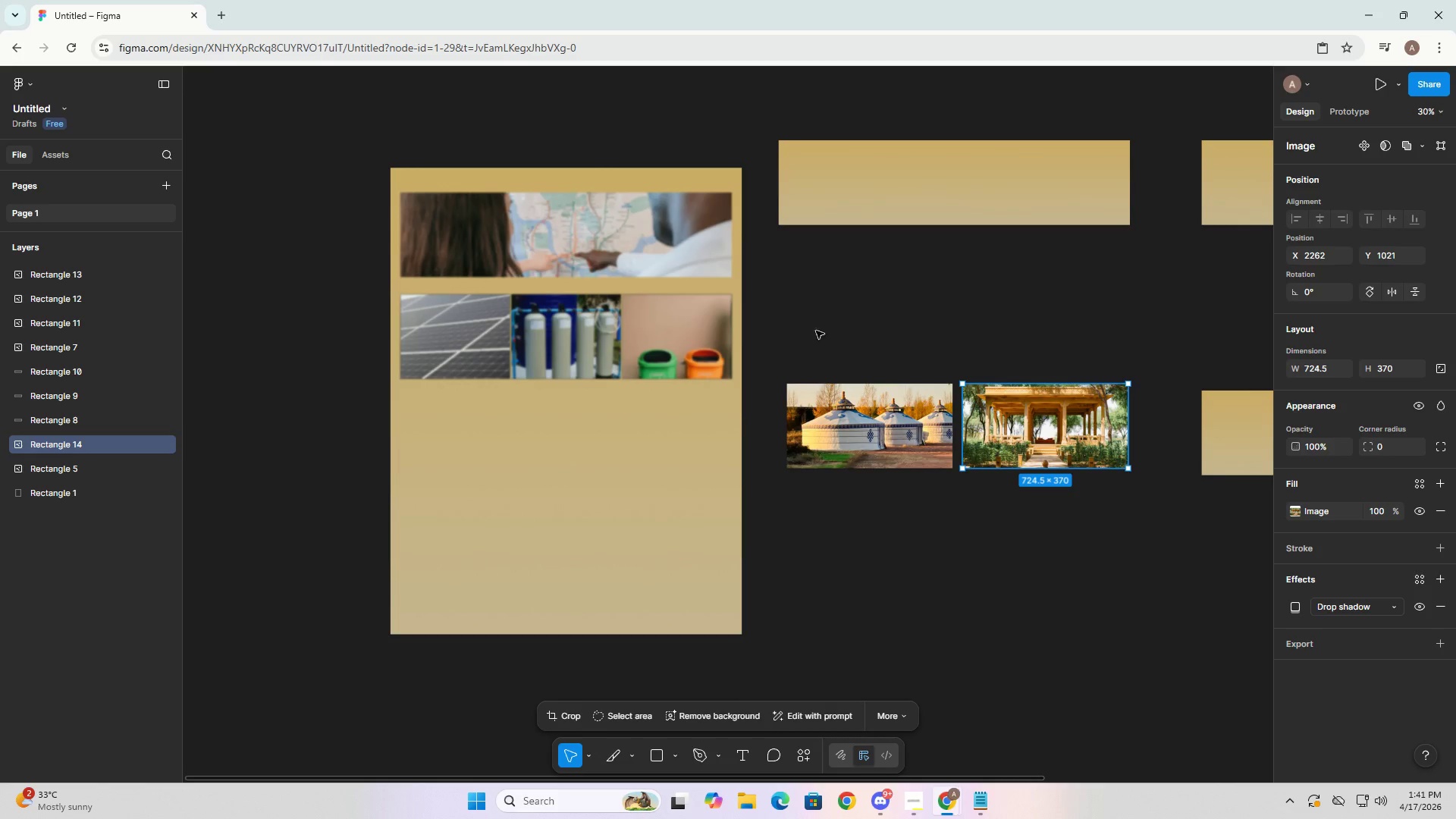 
left_click_drag(start_coordinate=[769, 356], to_coordinate=[1103, 537])
 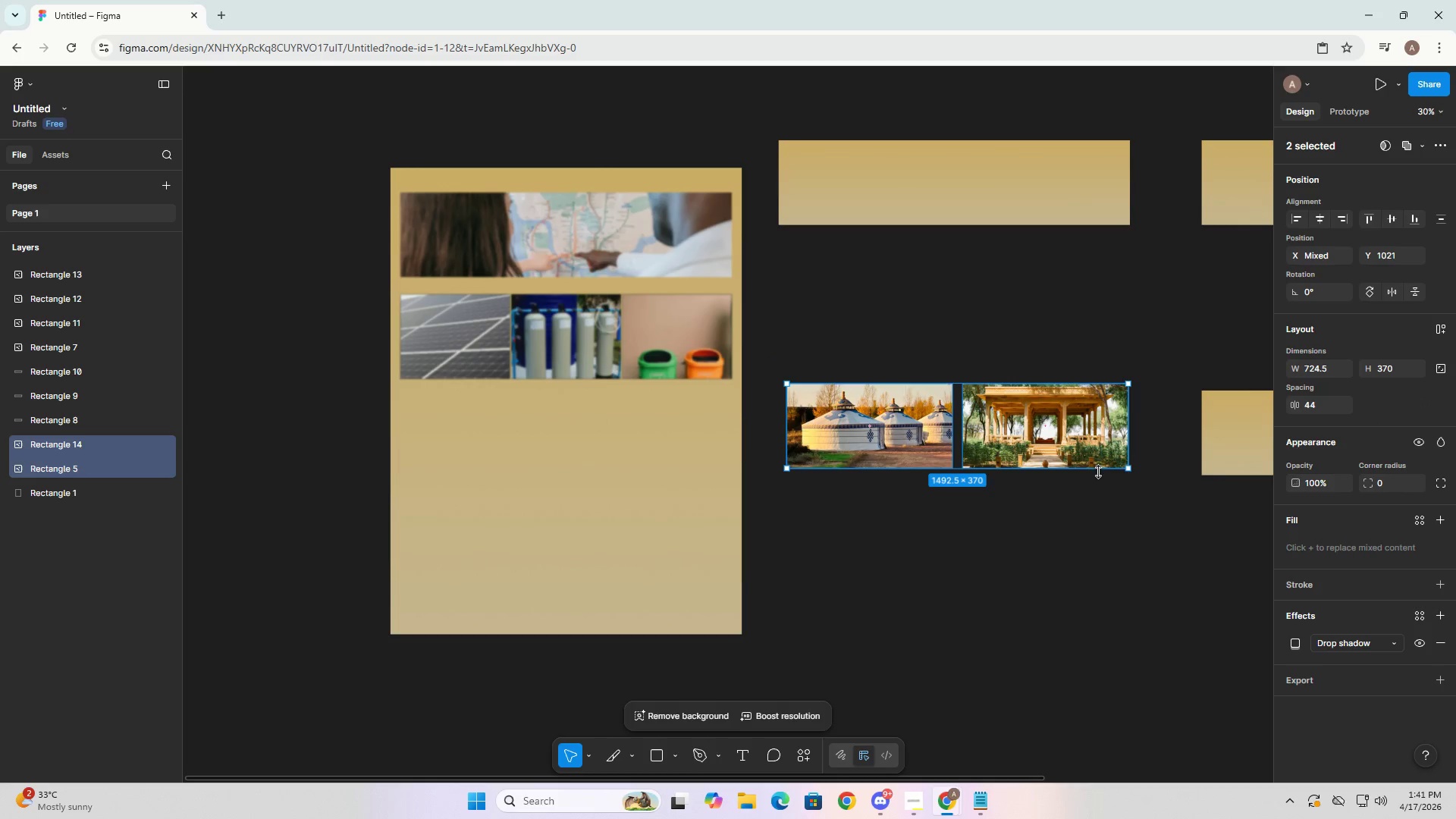 
left_click([1090, 460])
 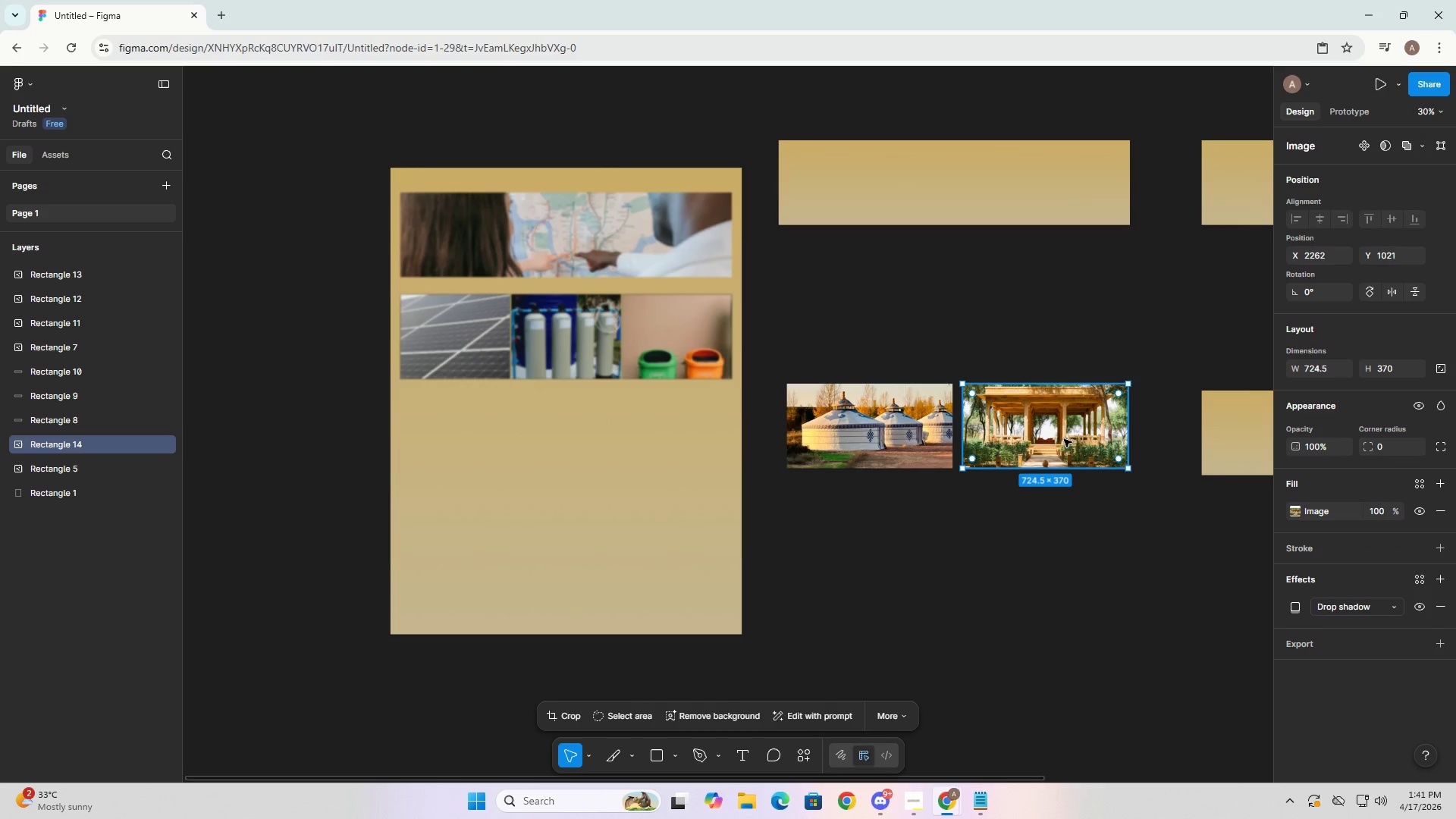 
hold_key(key=AltLeft, duration=0.78)
left_click_drag(start_coordinate=[1066, 436], to_coordinate=[1060, 436])
 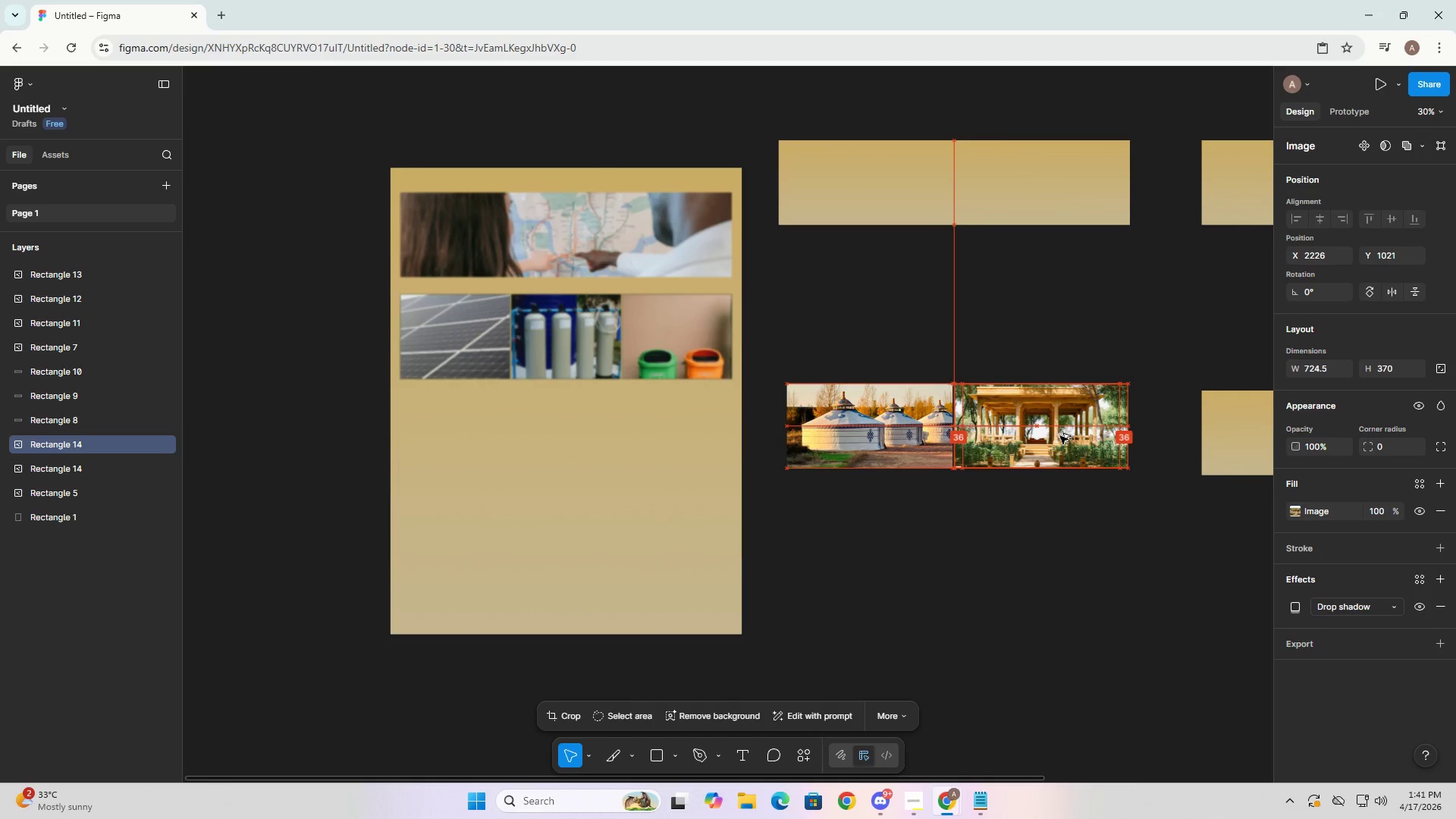 
left_click([1065, 539])
 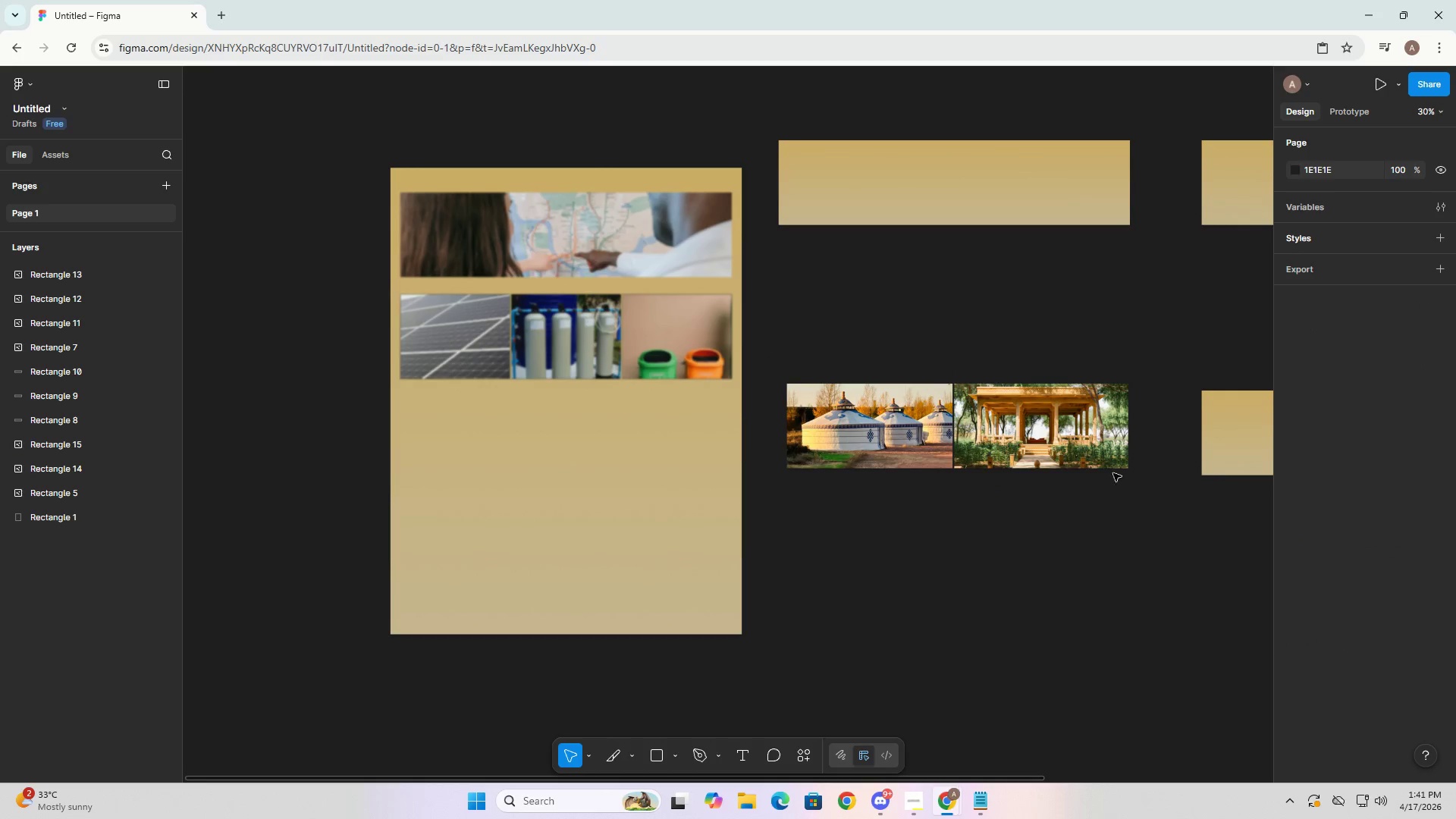 
key(Control+ControlLeft)
 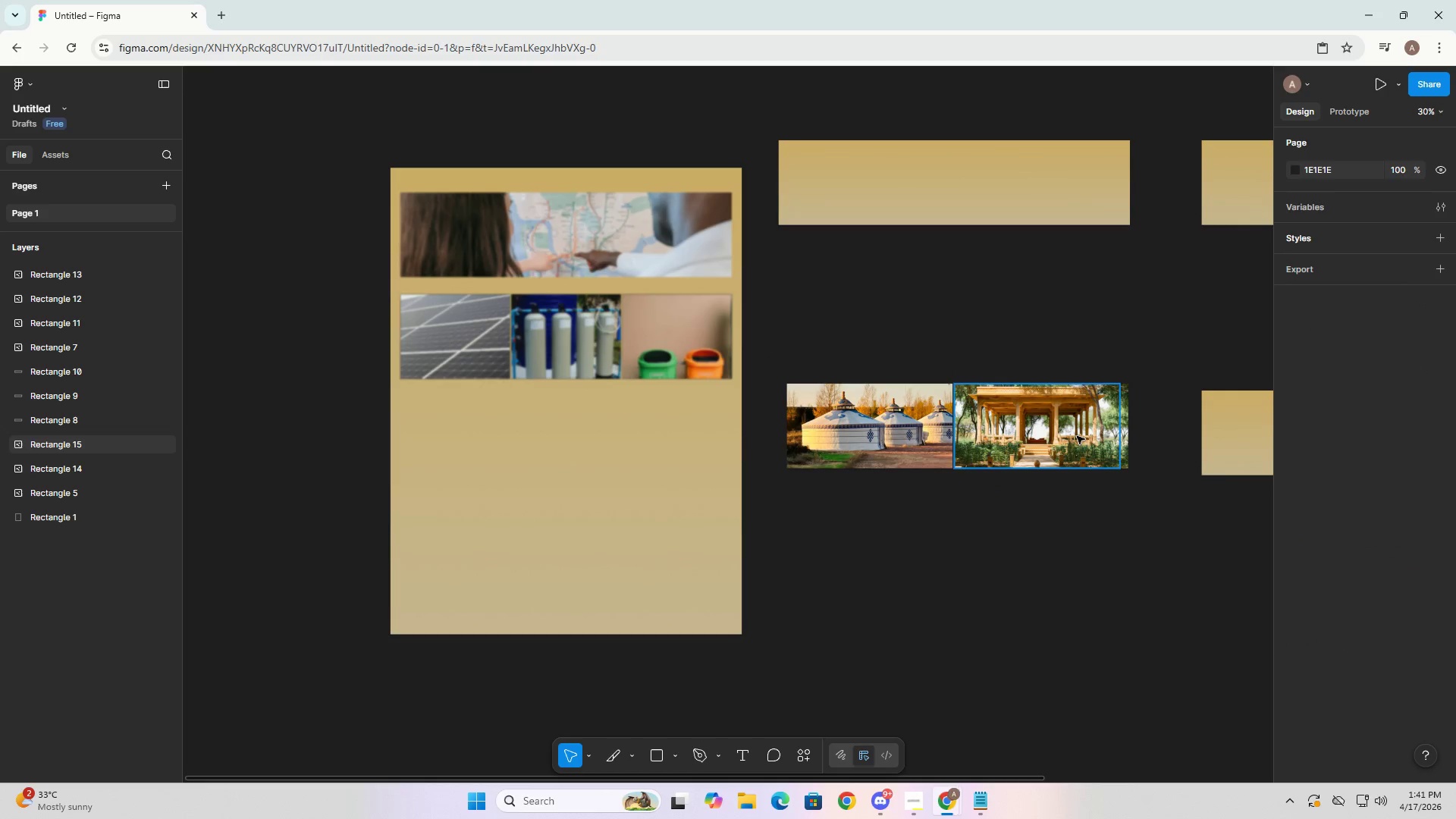 
left_click([1072, 432])
 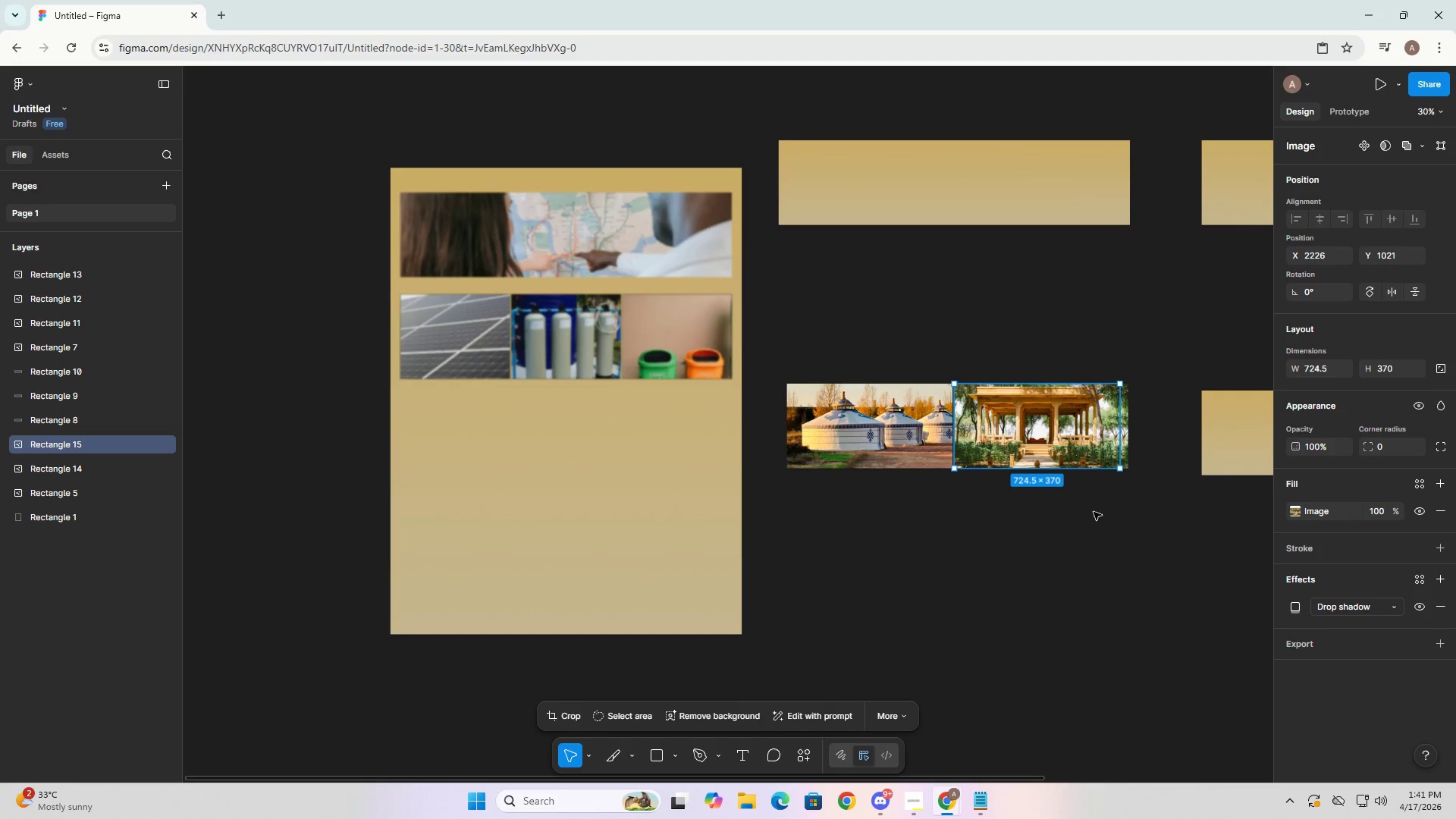 
key(Control+Z)
 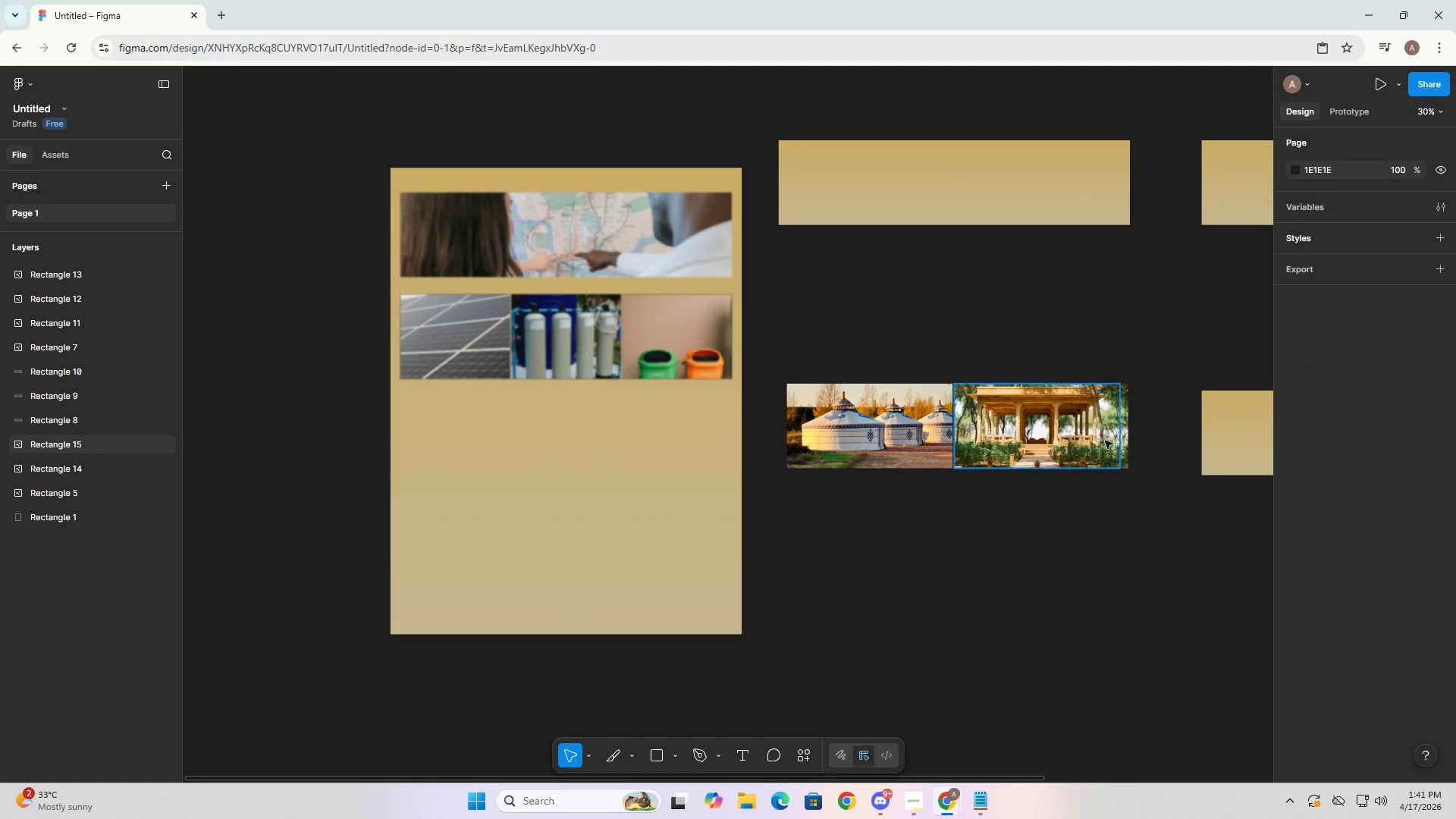 
left_click([1094, 419])
 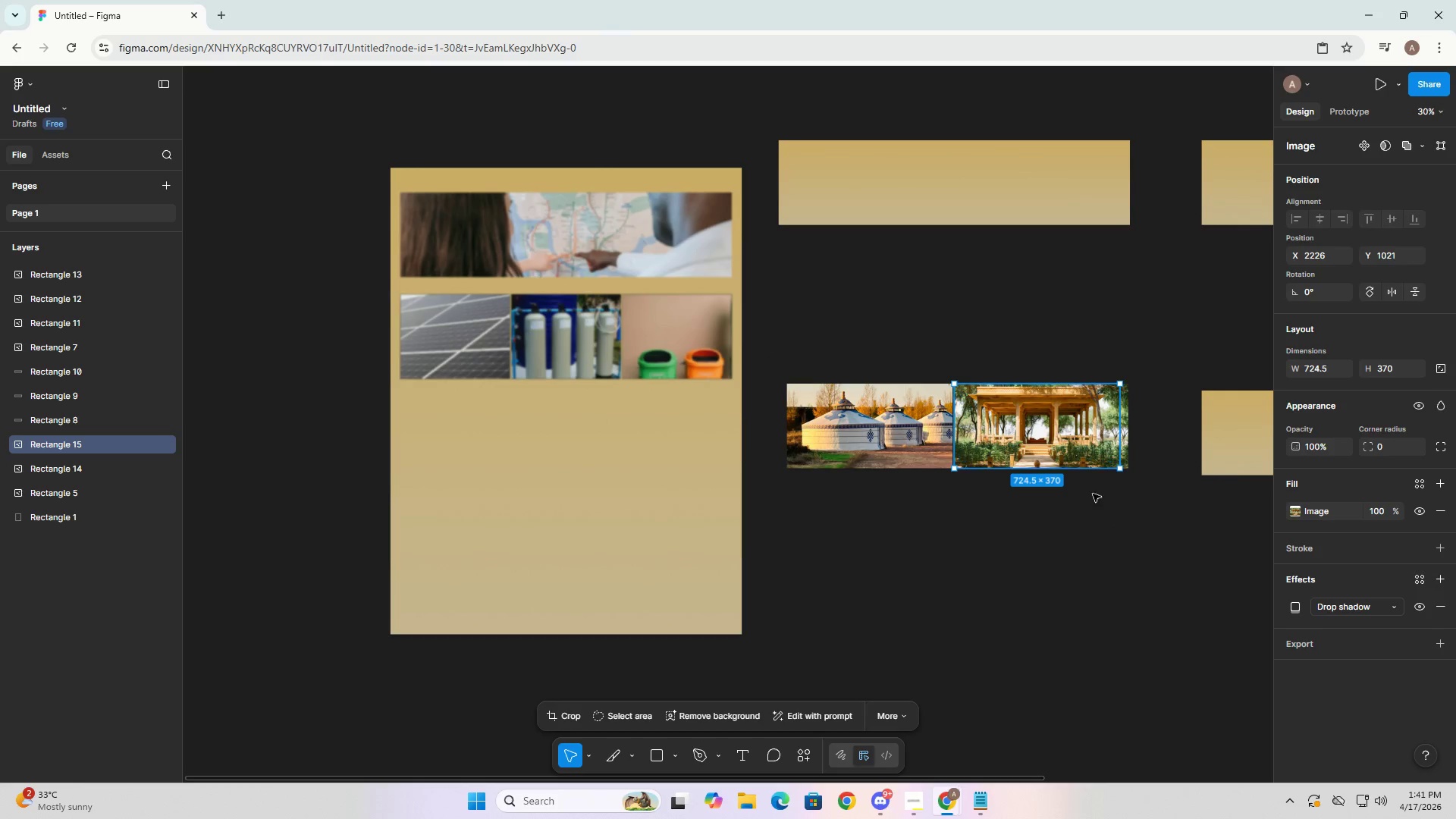 
key(Control+Z)
 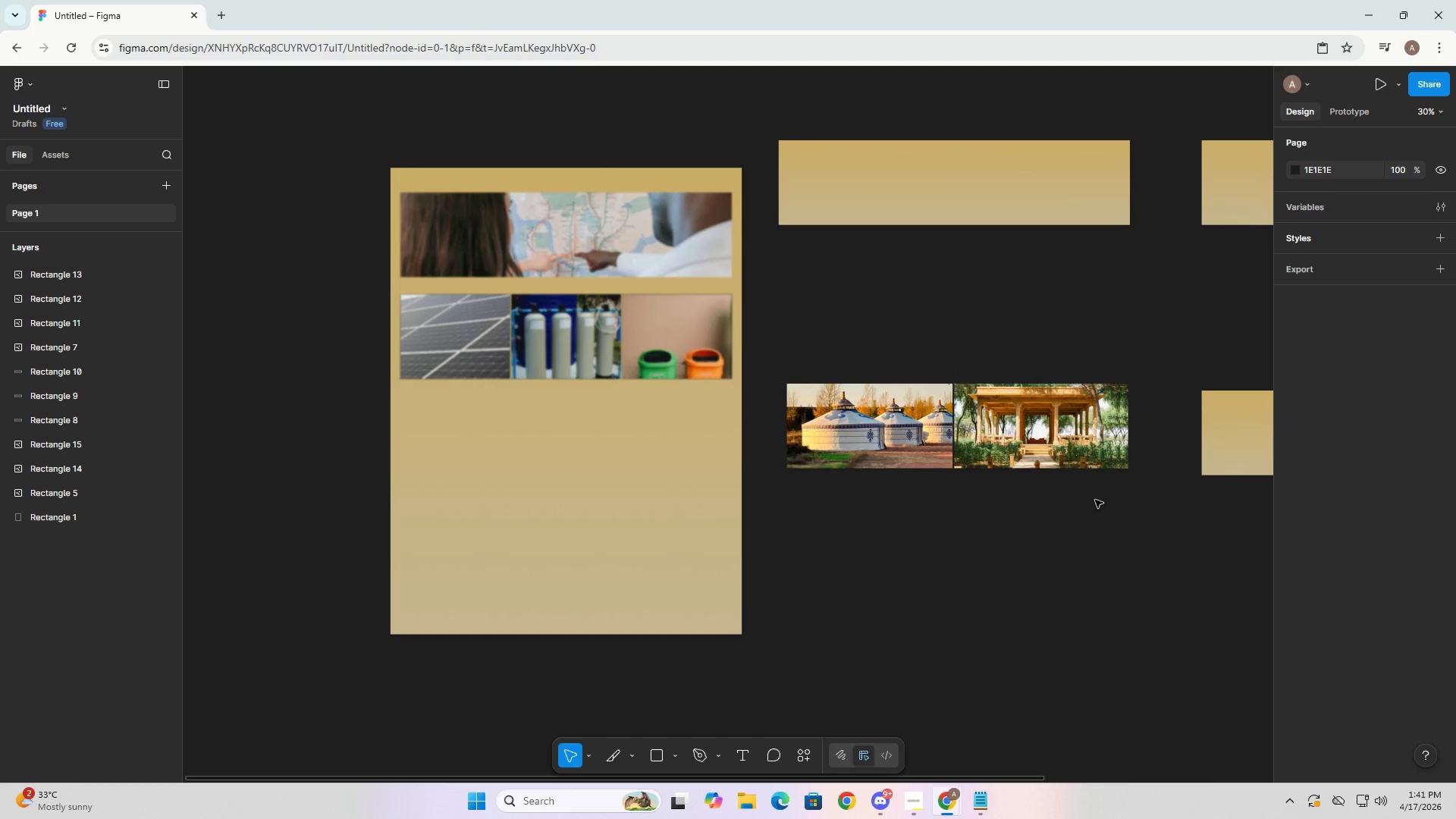 
key(Control+Z)
 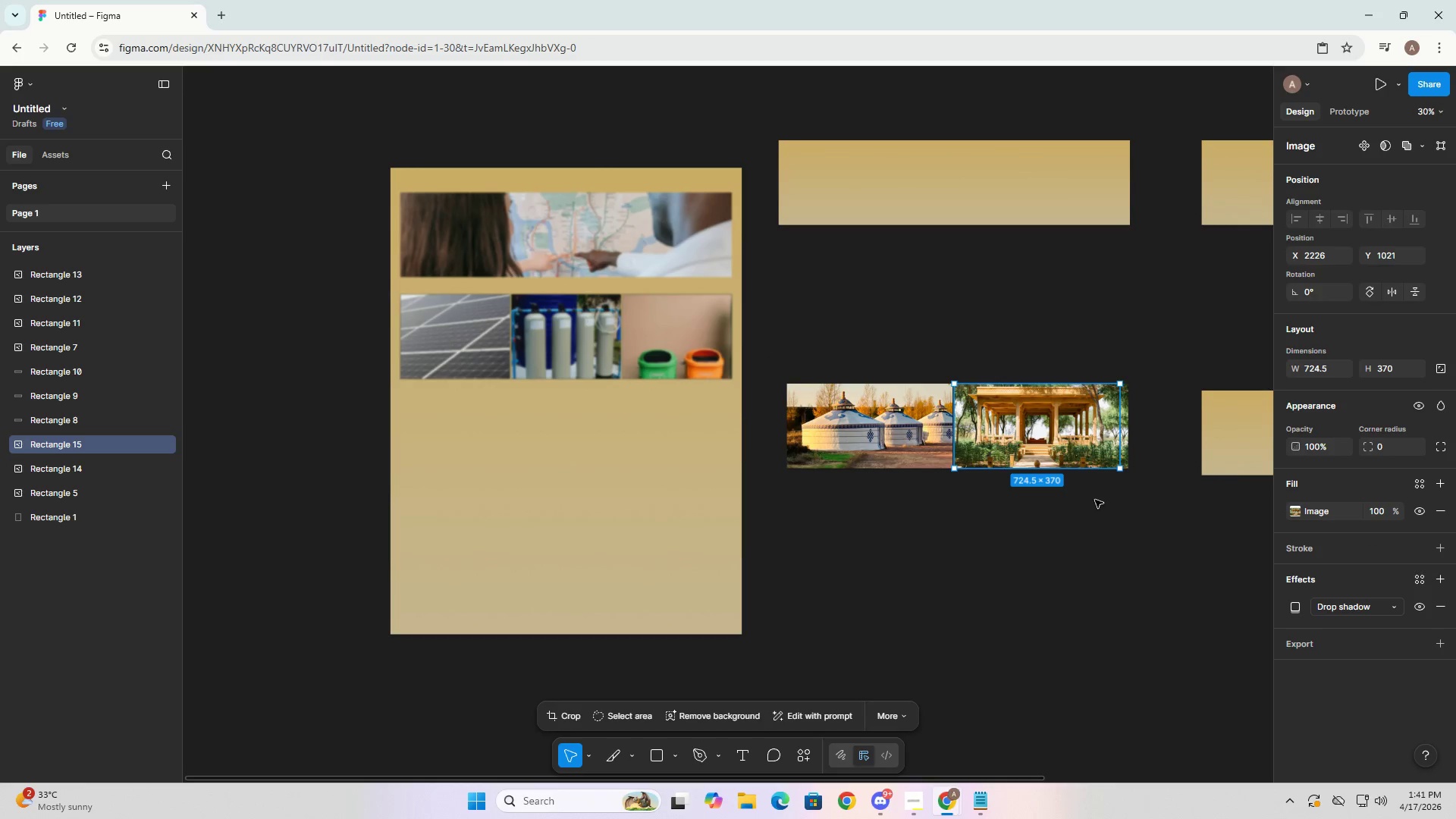 
key(Control+Z)
 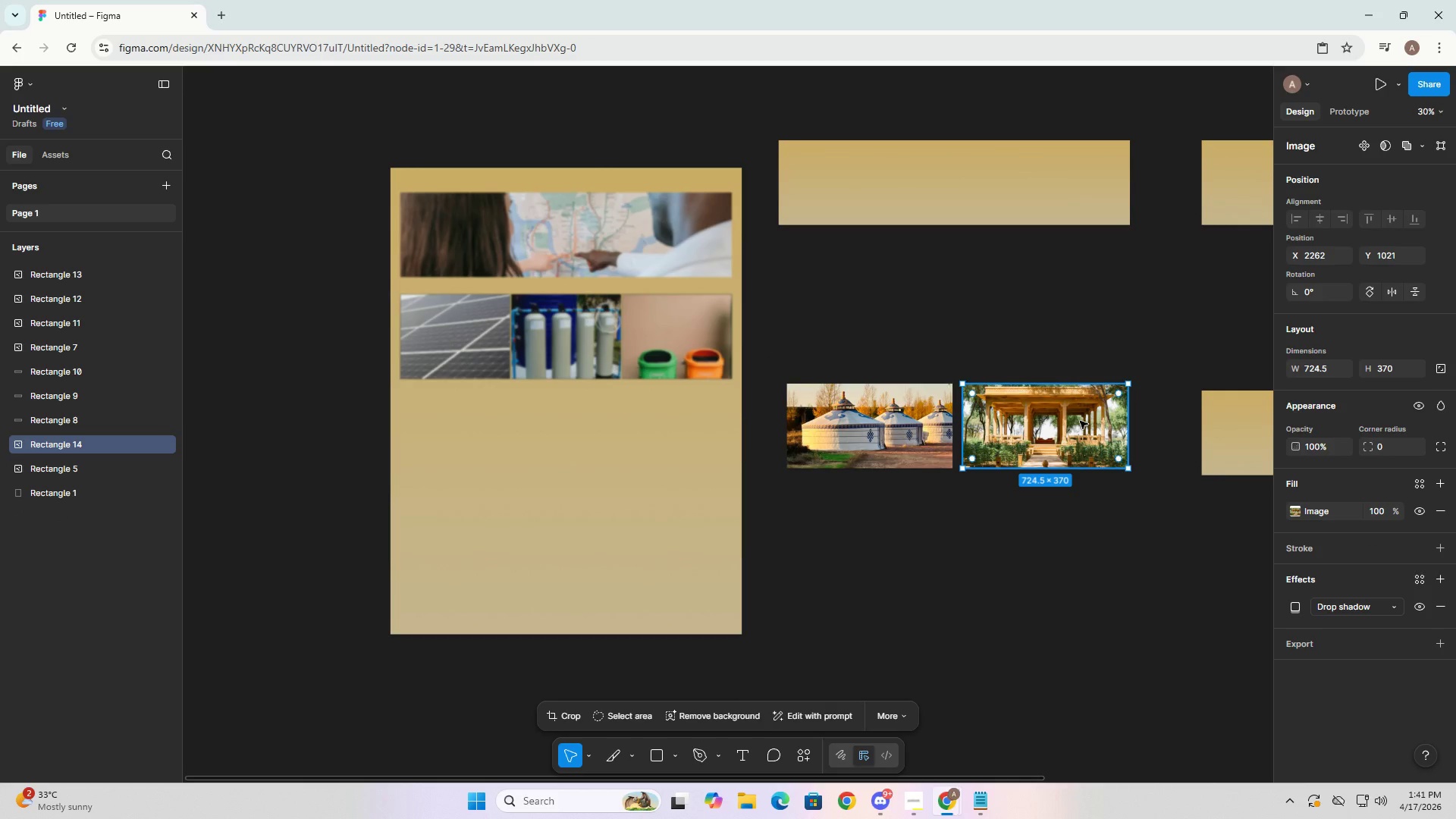 
left_click_drag(start_coordinate=[1077, 428], to_coordinate=[1070, 429])
 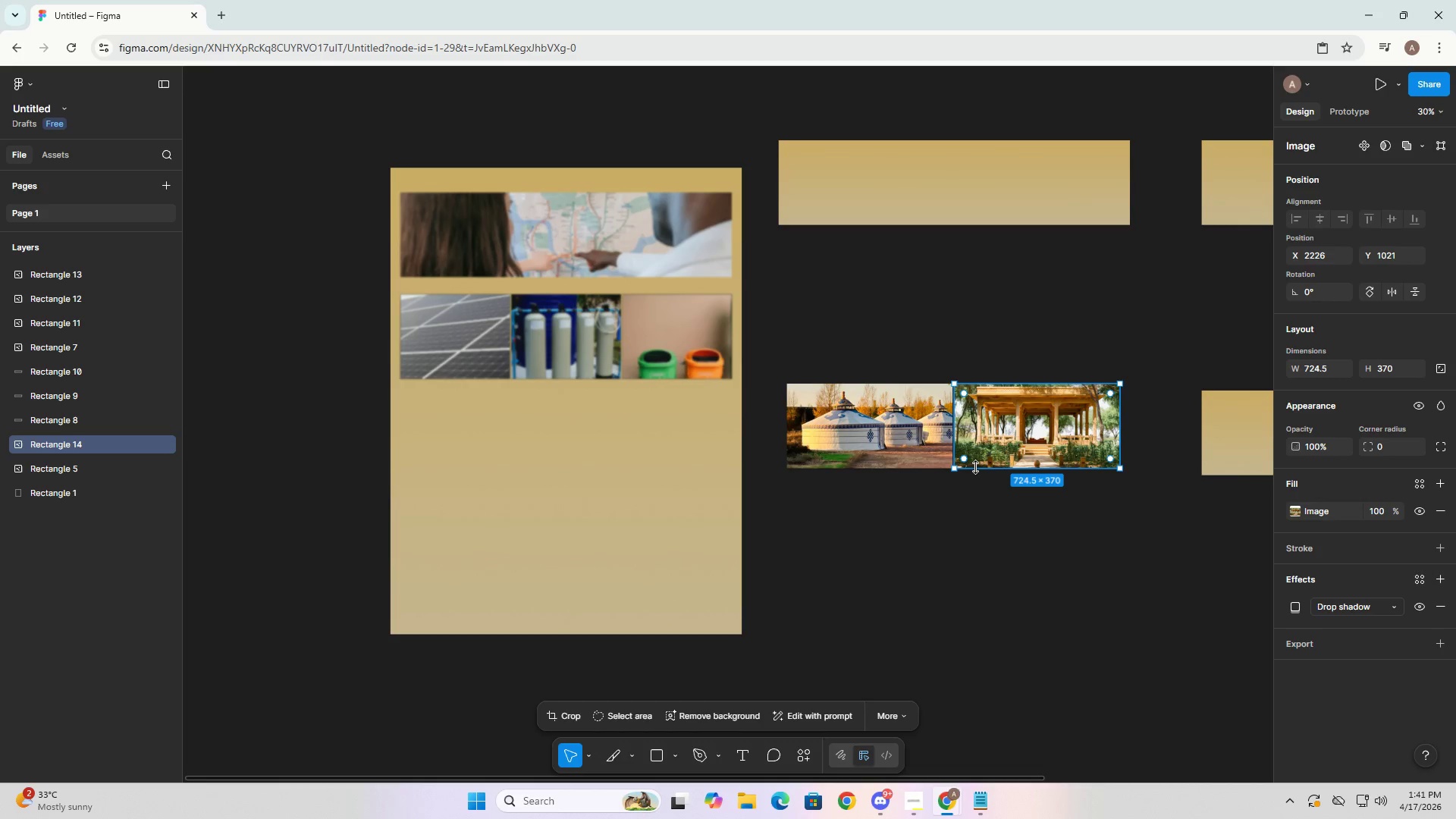 
hold_key(key=ControlLeft, duration=0.45)
 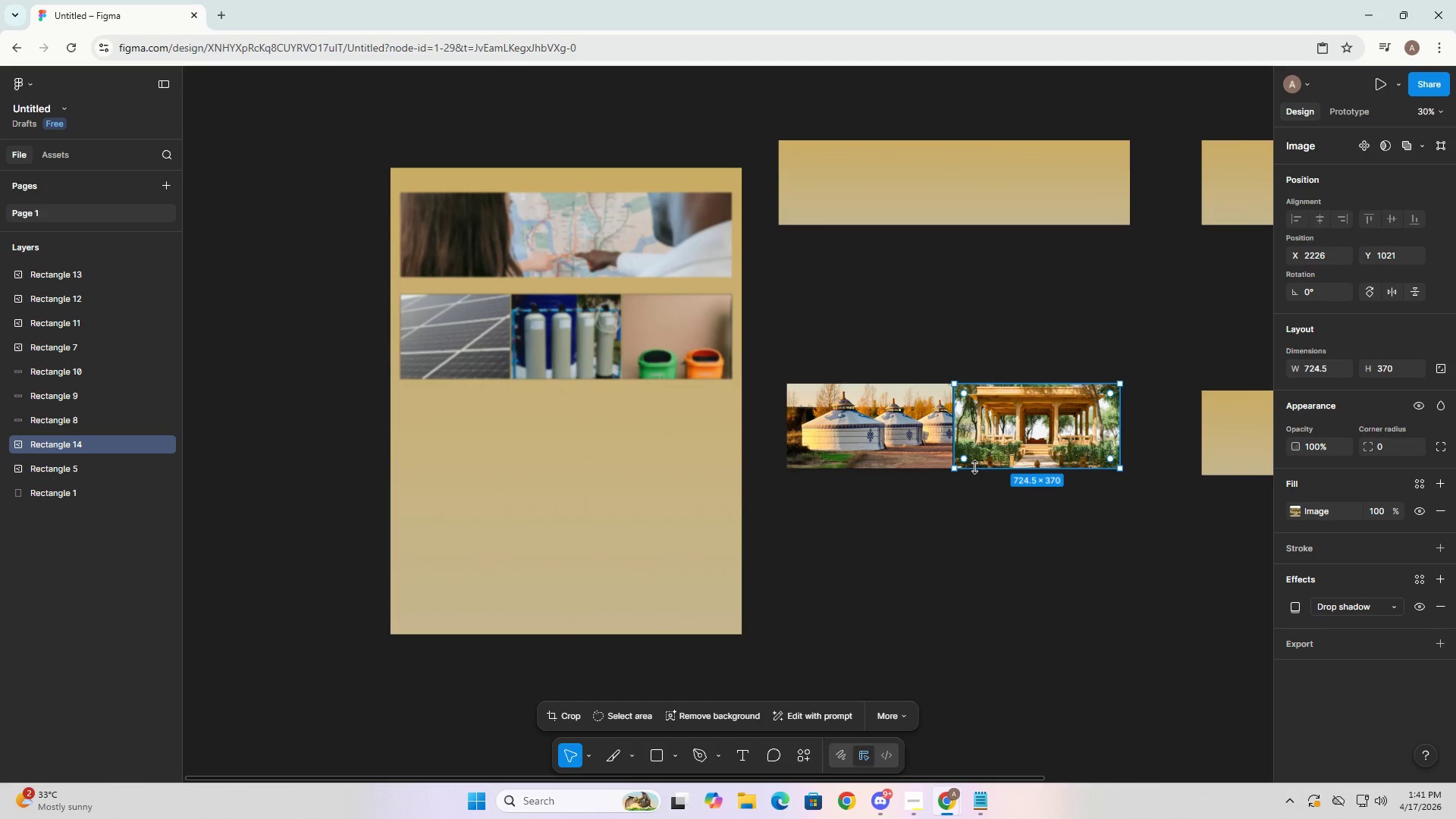 
hold_key(key=ControlLeft, duration=0.72)
scroll: coordinate [974, 467], scroll_direction: up, amount: 9.0
 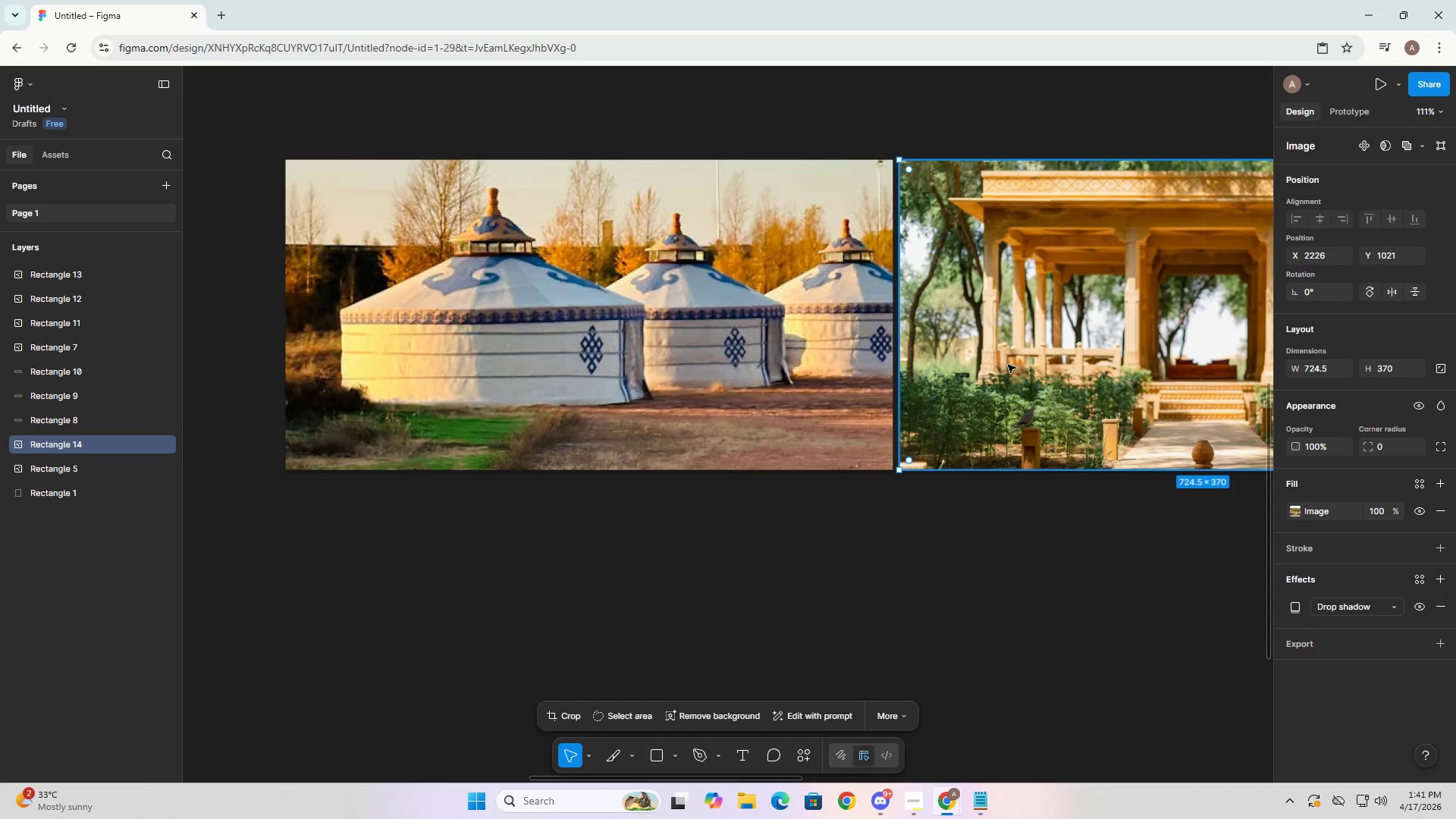 
left_click_drag(start_coordinate=[1018, 356], to_coordinate=[1014, 358])
 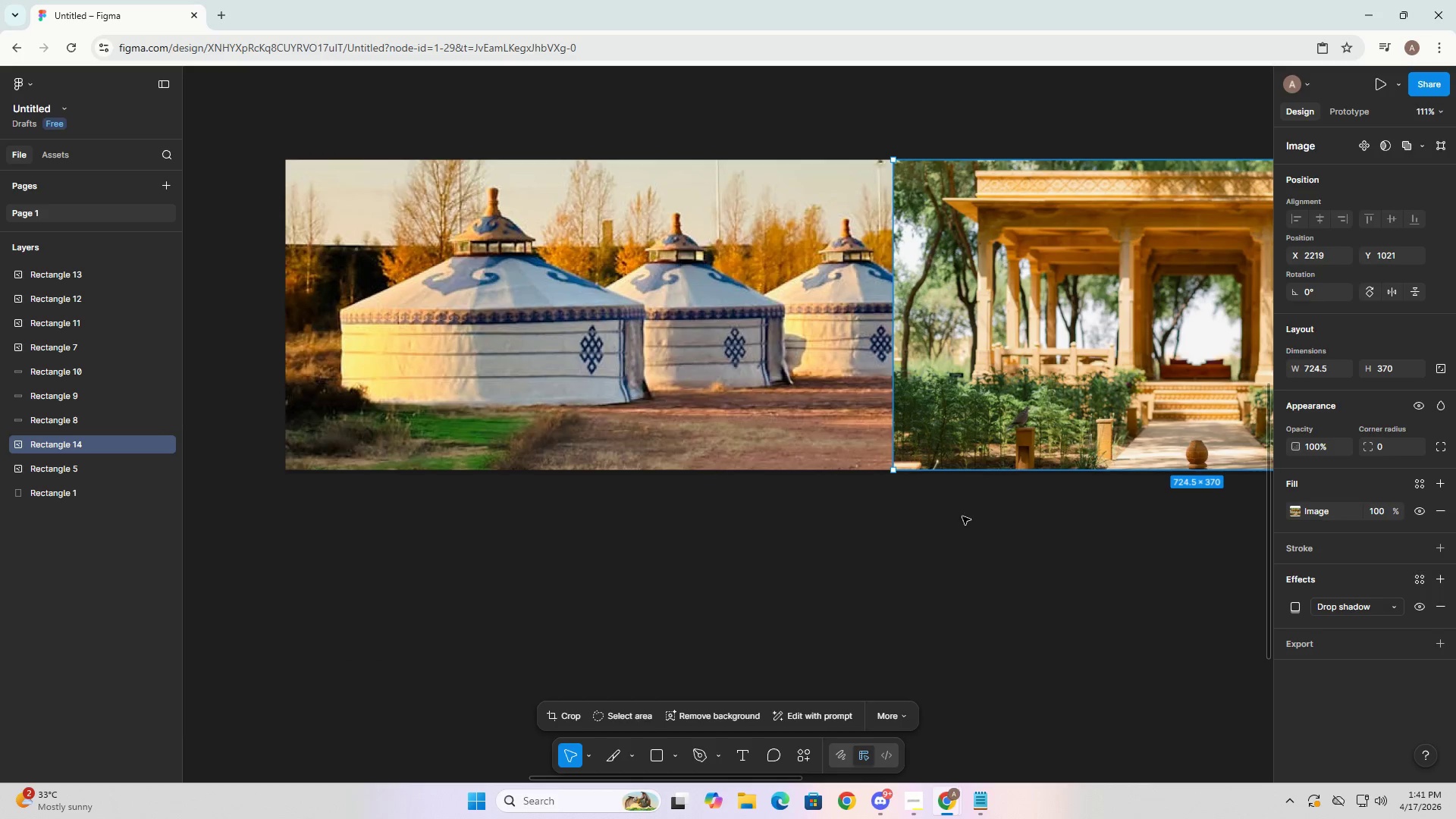 
left_click([962, 516])
 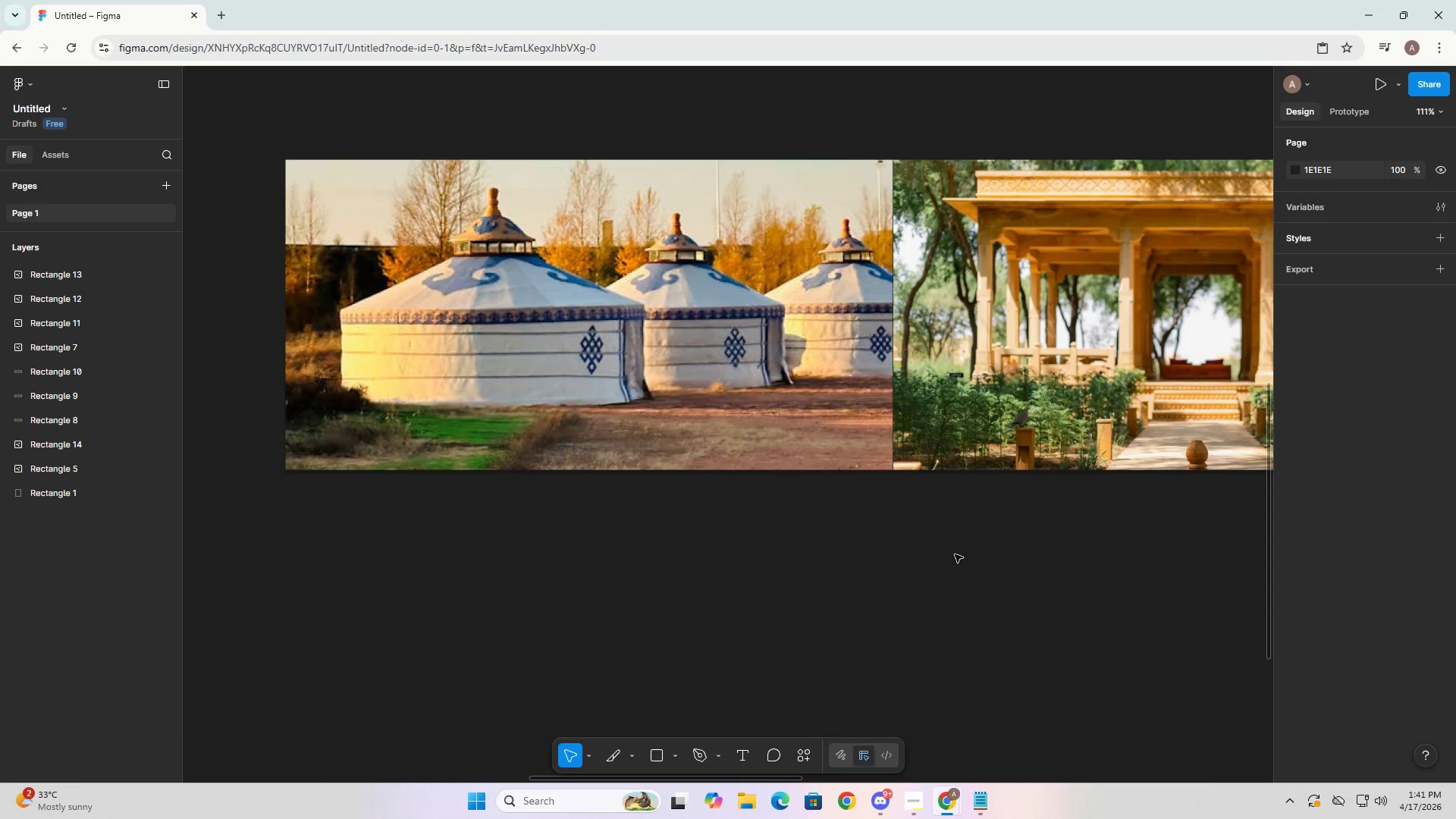 
hold_key(key=ControlLeft, duration=1.5)
scroll: coordinate [960, 551], scroll_direction: down, amount: 11.0
 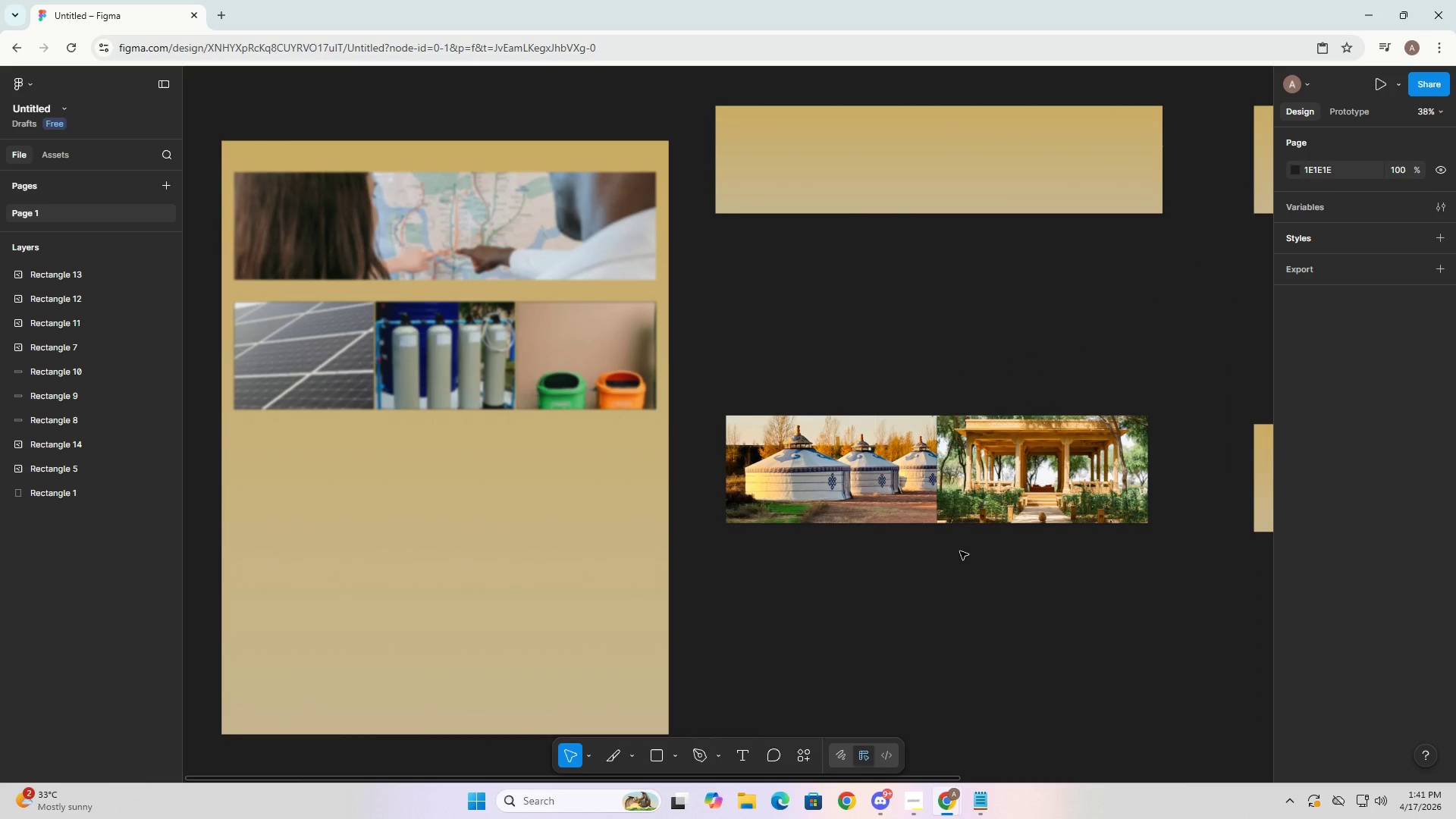 
key(Control+ControlLeft)
 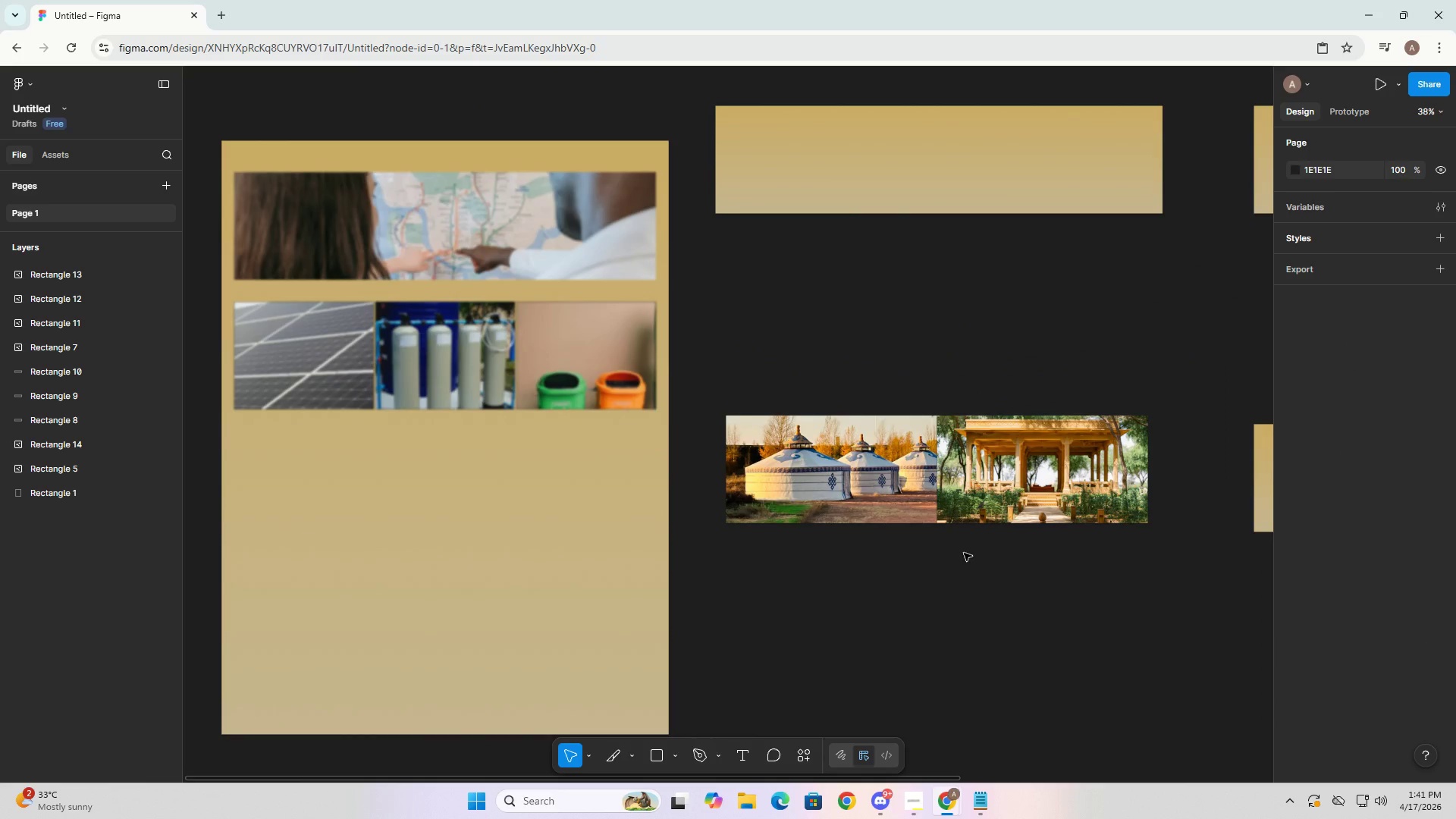 
key(Control+ControlLeft)
 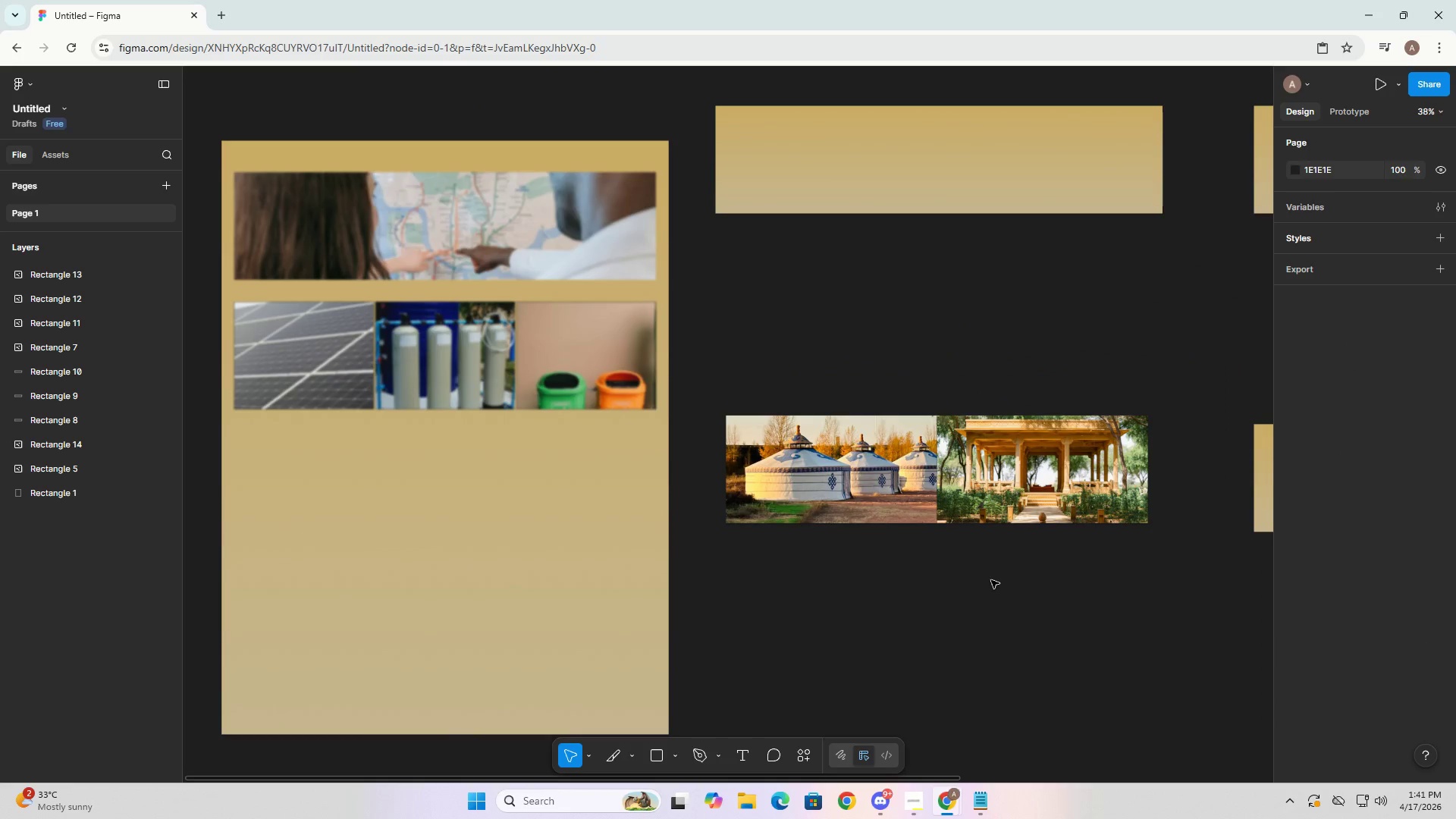 
key(Control+ControlLeft)
 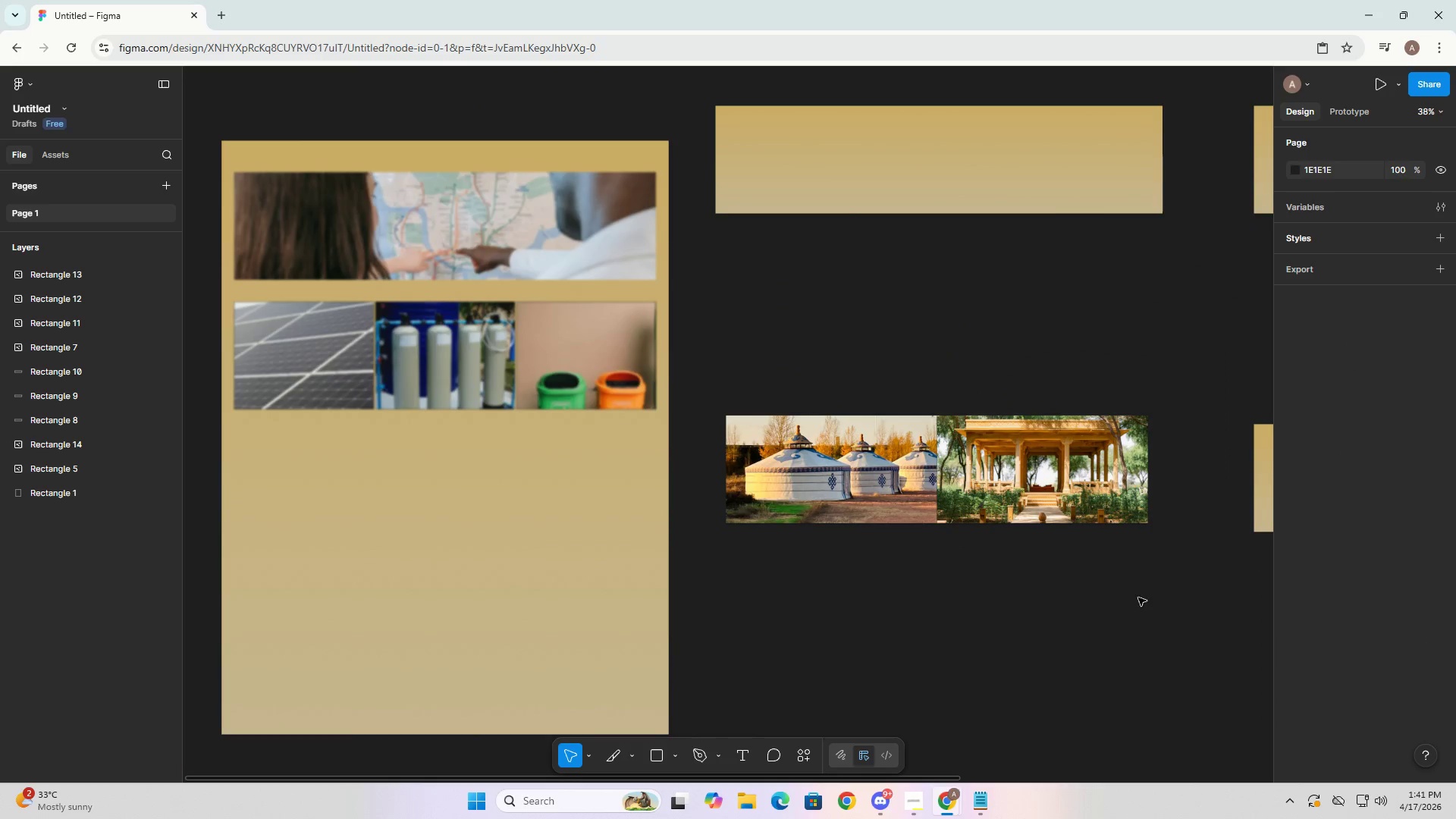 
left_click_drag(start_coordinate=[1138, 598], to_coordinate=[733, 372])
 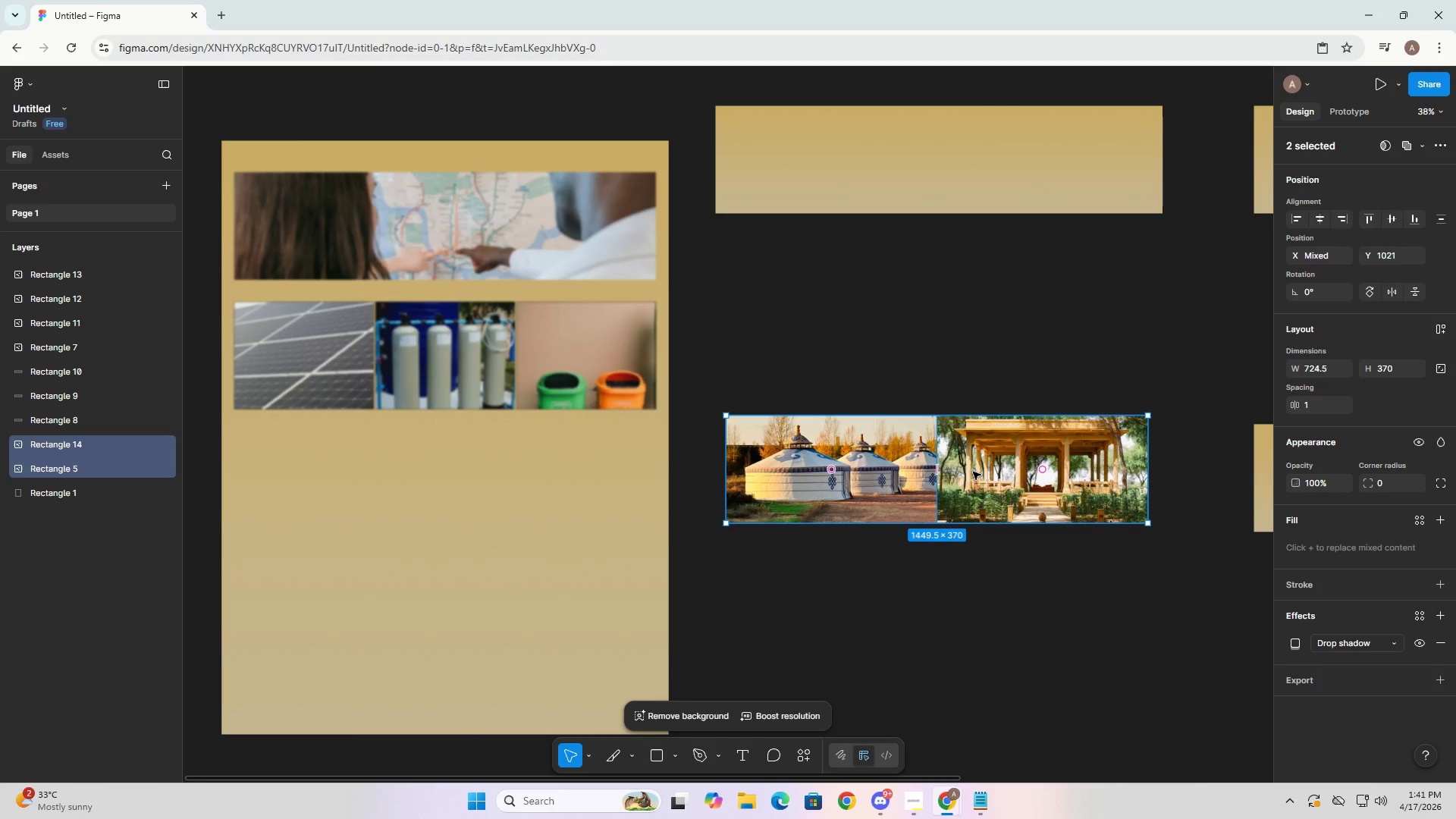 
left_click_drag(start_coordinate=[968, 468], to_coordinate=[475, 472])
 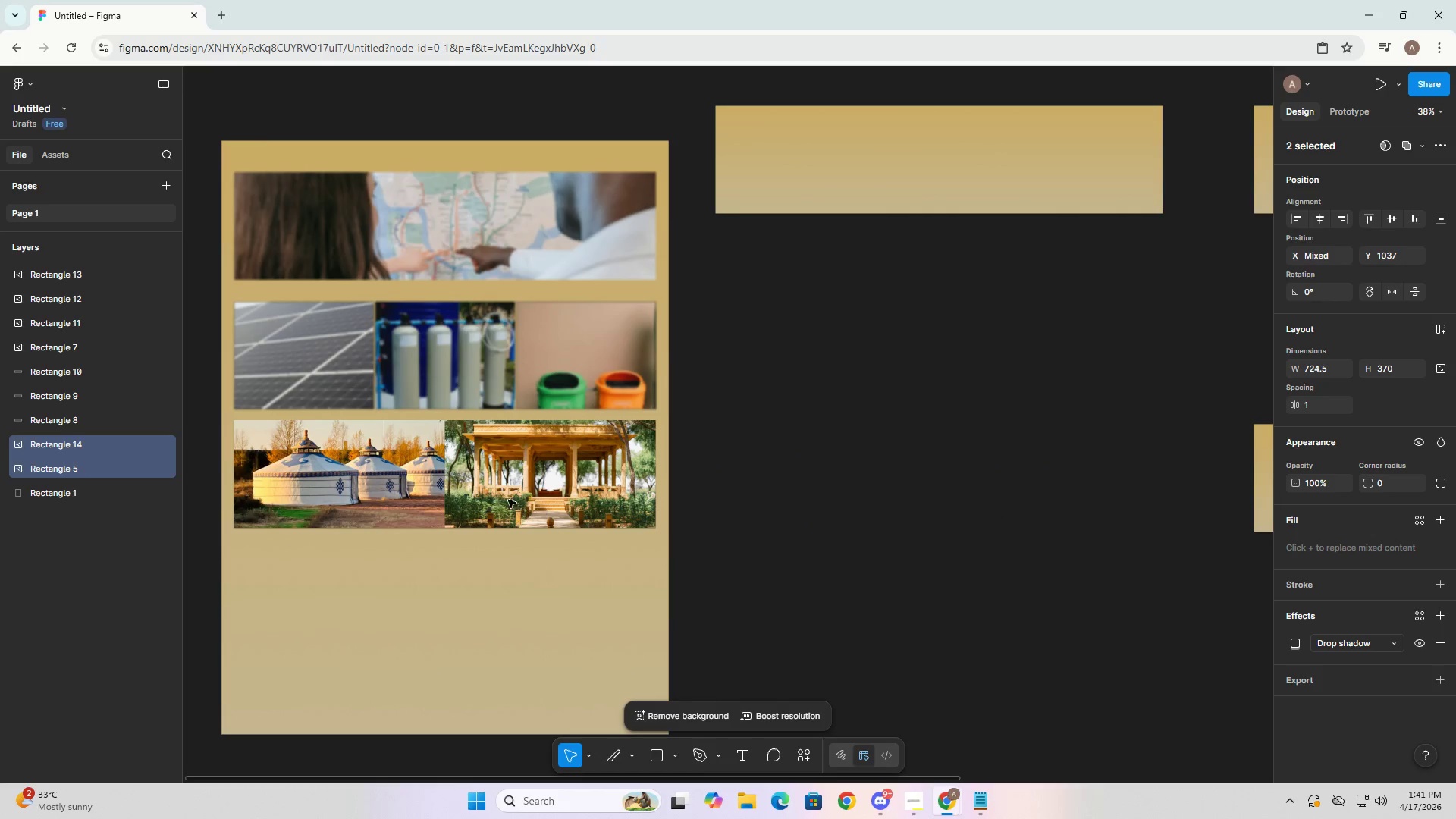 
left_click([506, 498])
 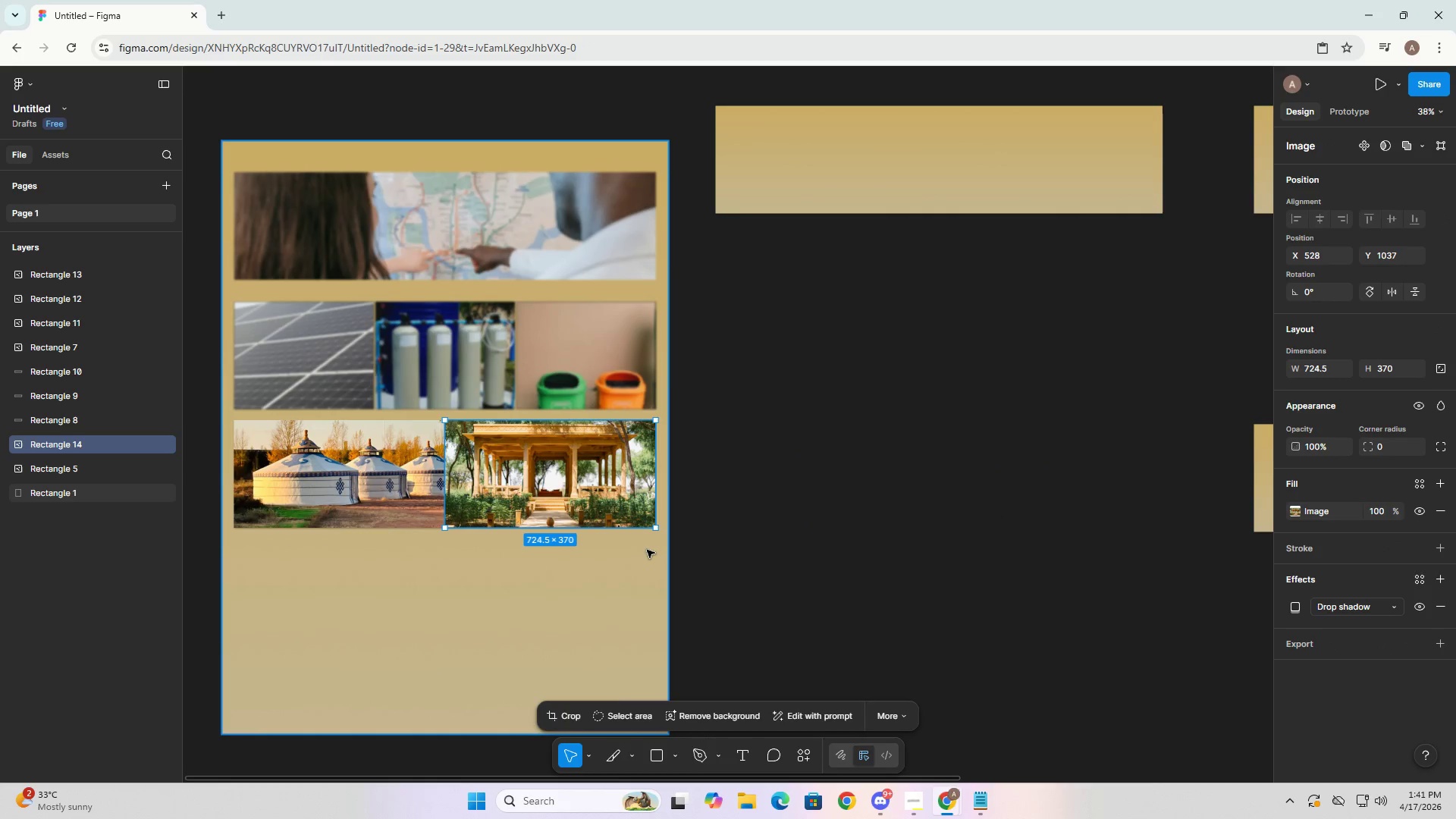 
left_click([650, 550])
 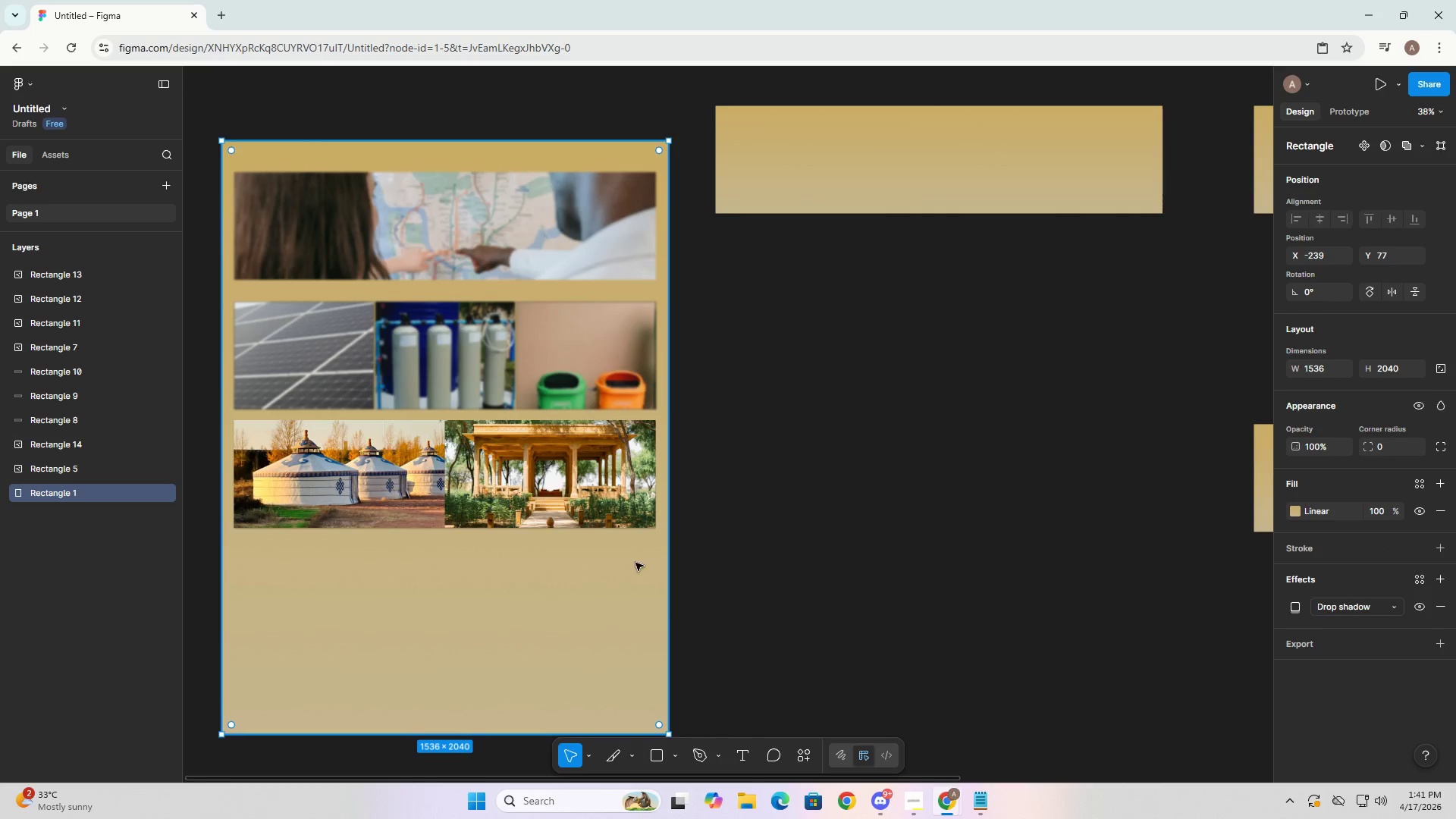 
left_click_drag(start_coordinate=[647, 565], to_coordinate=[661, 548])
 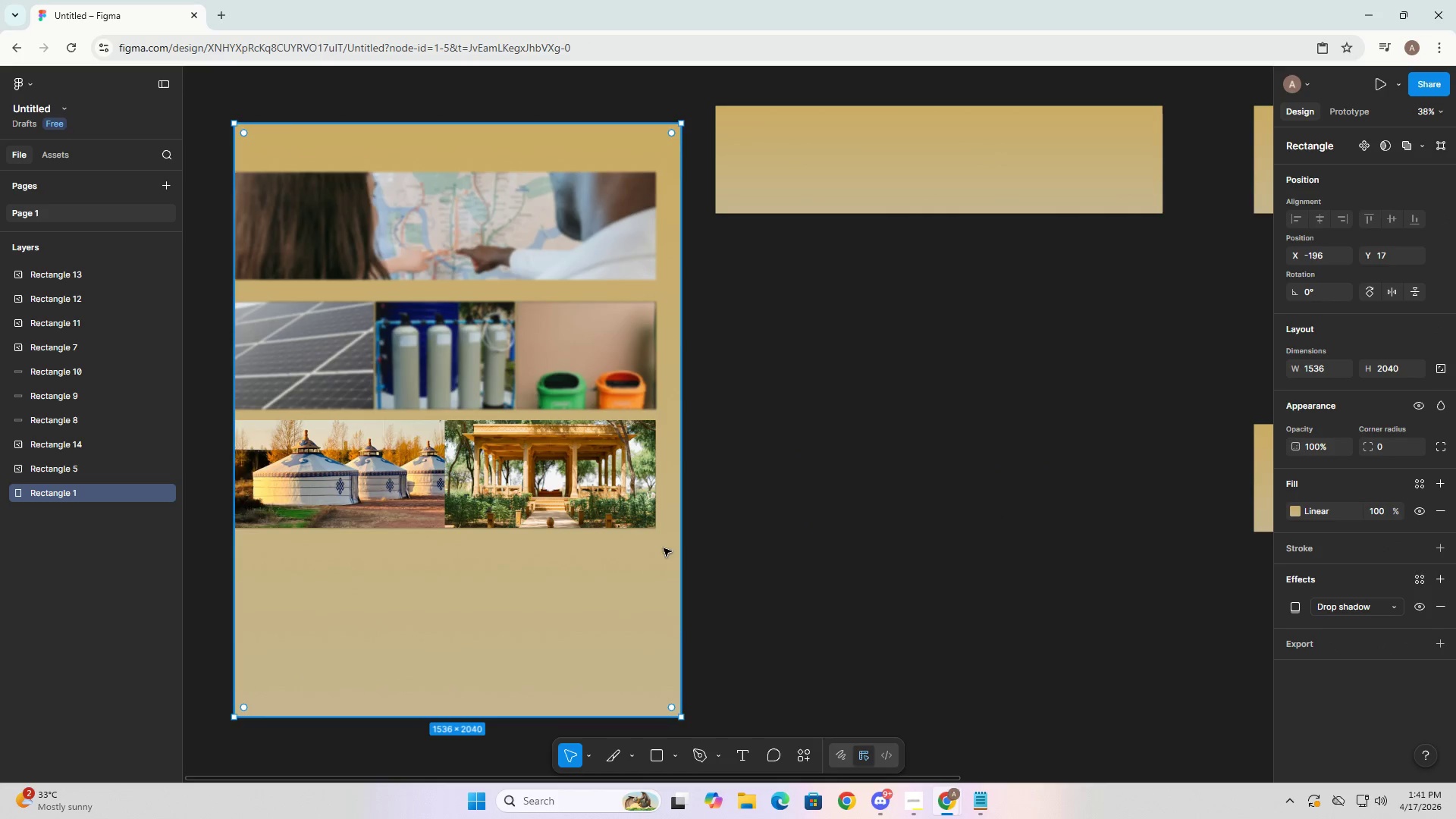 
key(Control+Z)
 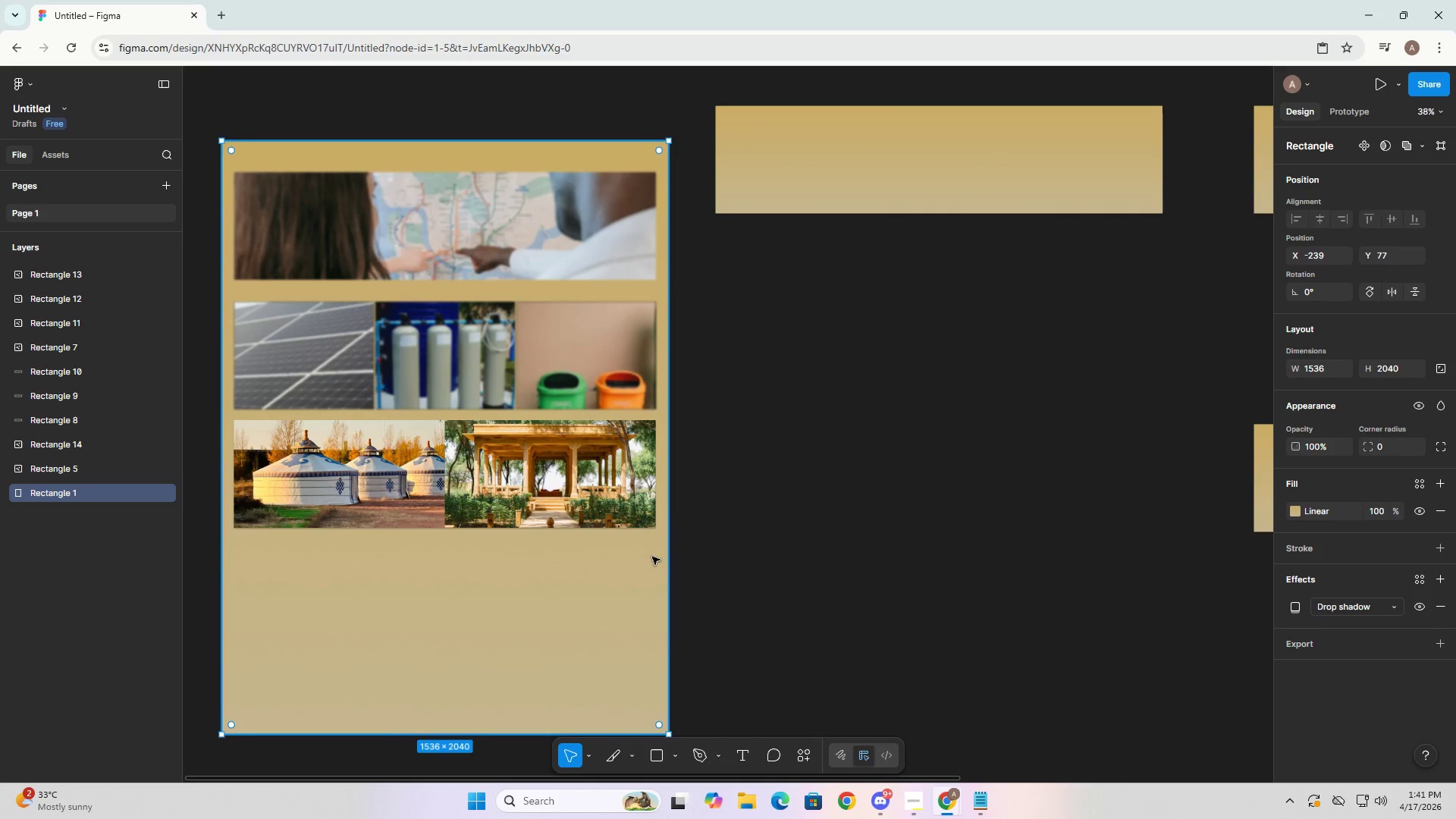 
left_click([613, 513])
 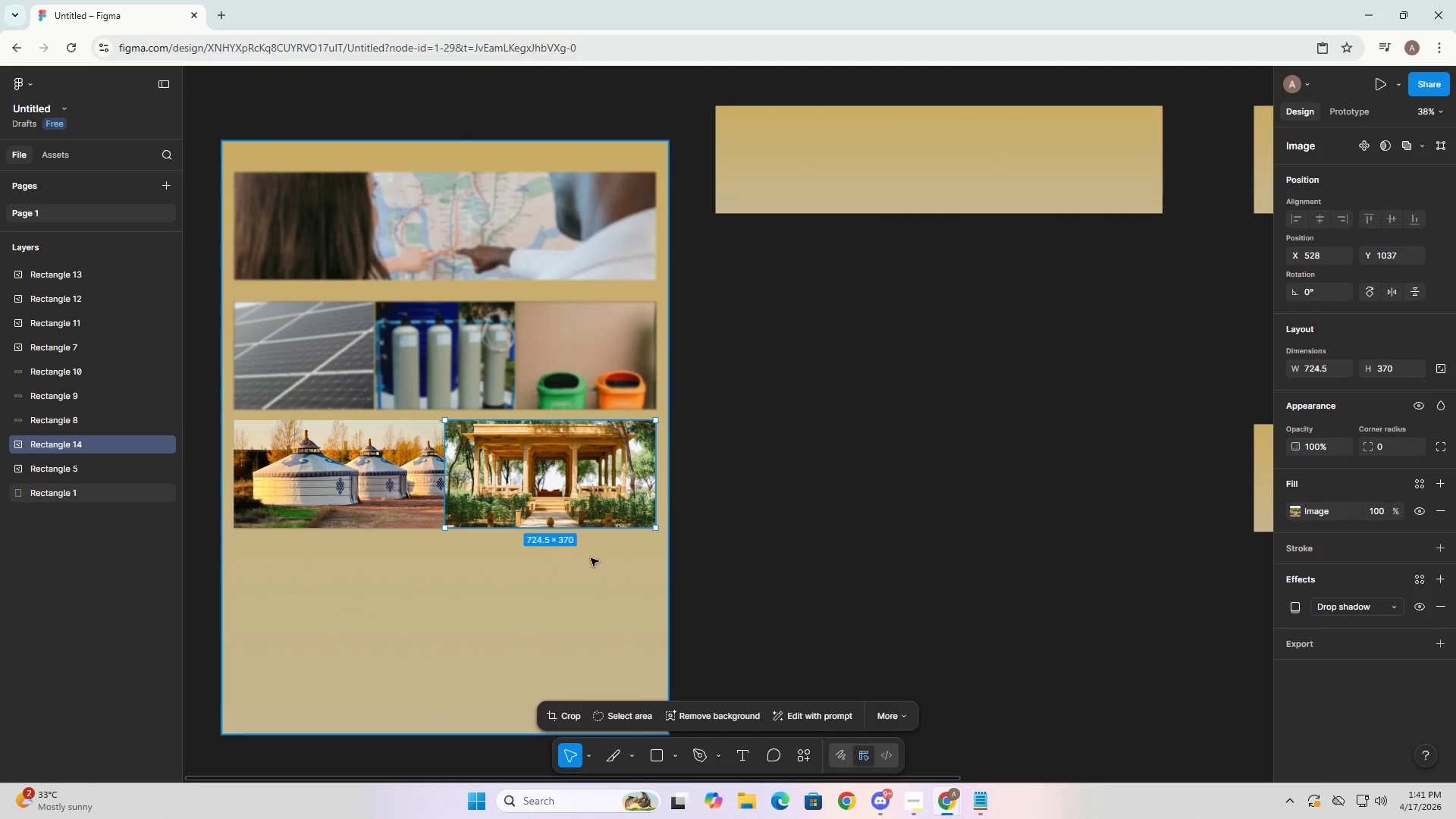 
left_click_drag(start_coordinate=[585, 480], to_coordinate=[589, 481])
 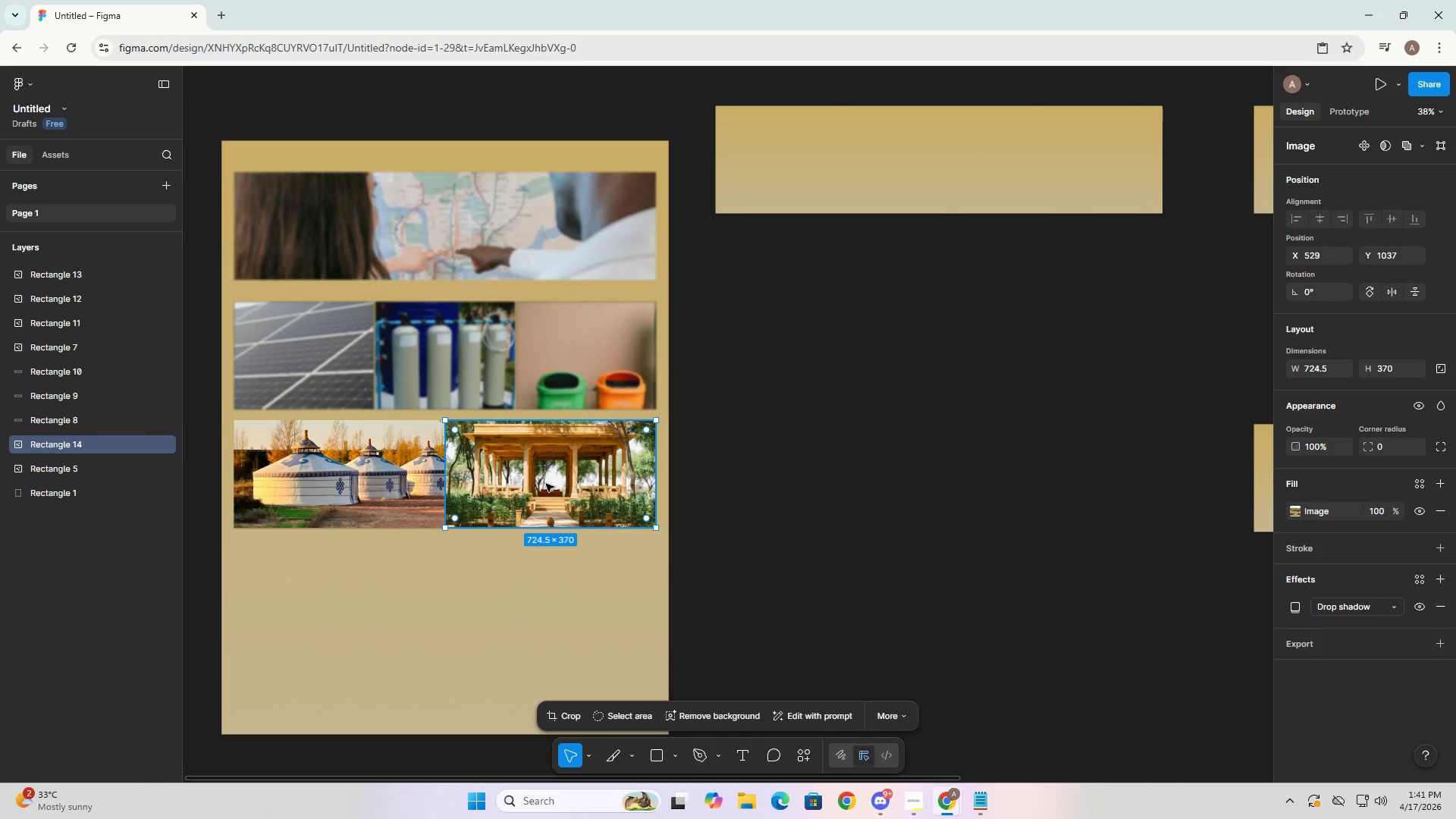 
left_click([545, 484])
 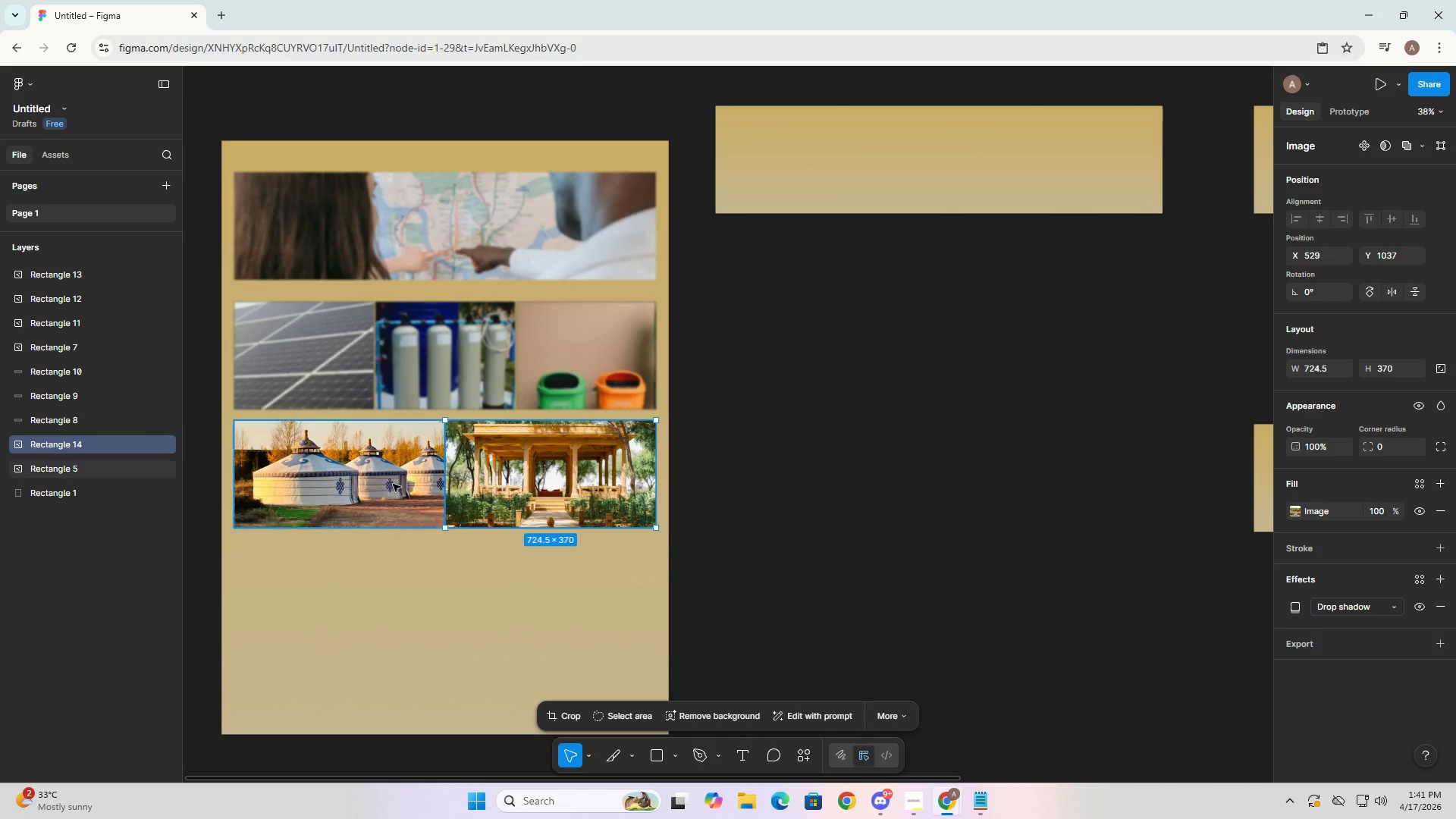 
hold_key(key=ControlLeft, duration=1.41)
left_click([385, 482])
 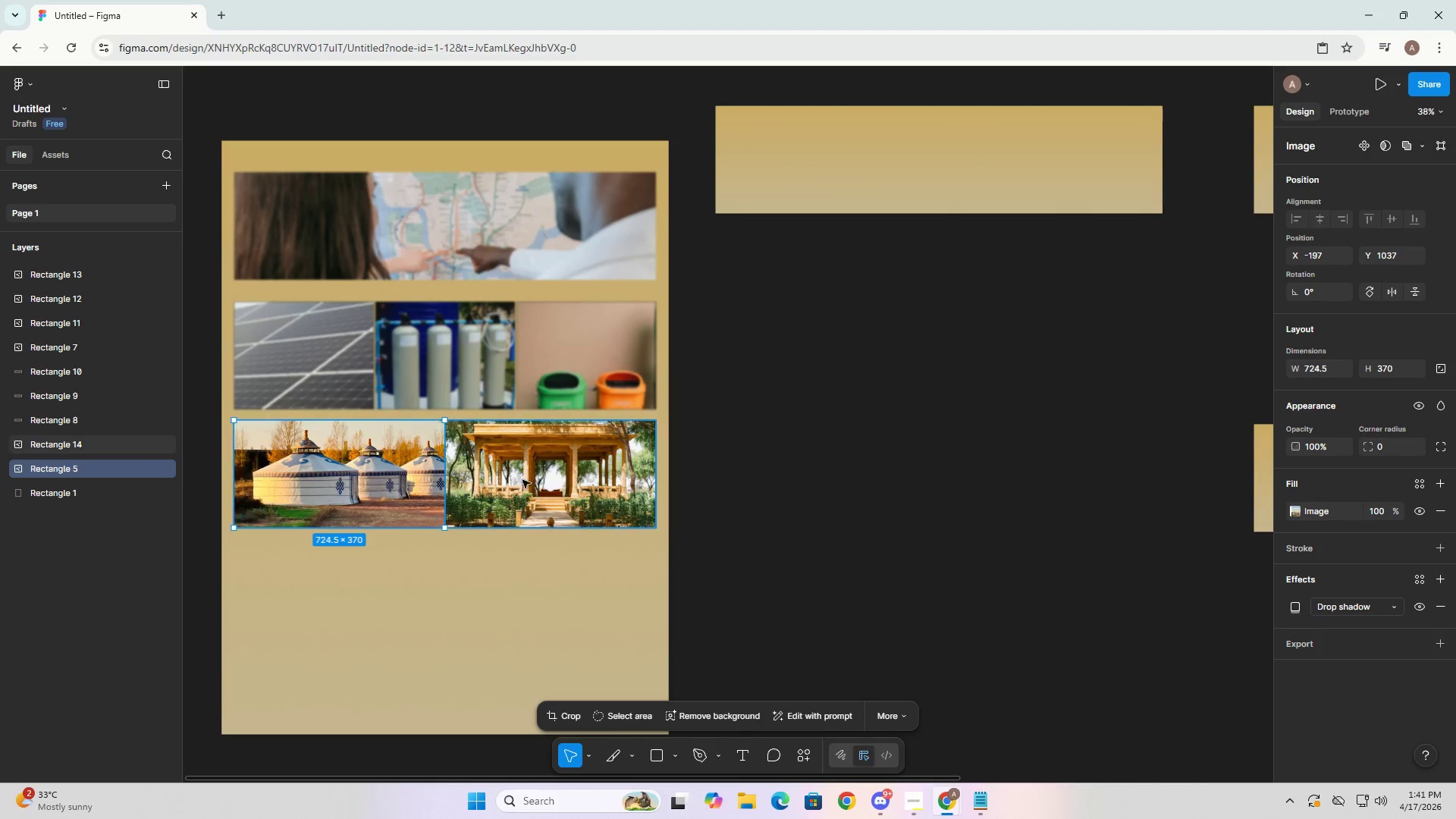 
double_click([537, 475])
 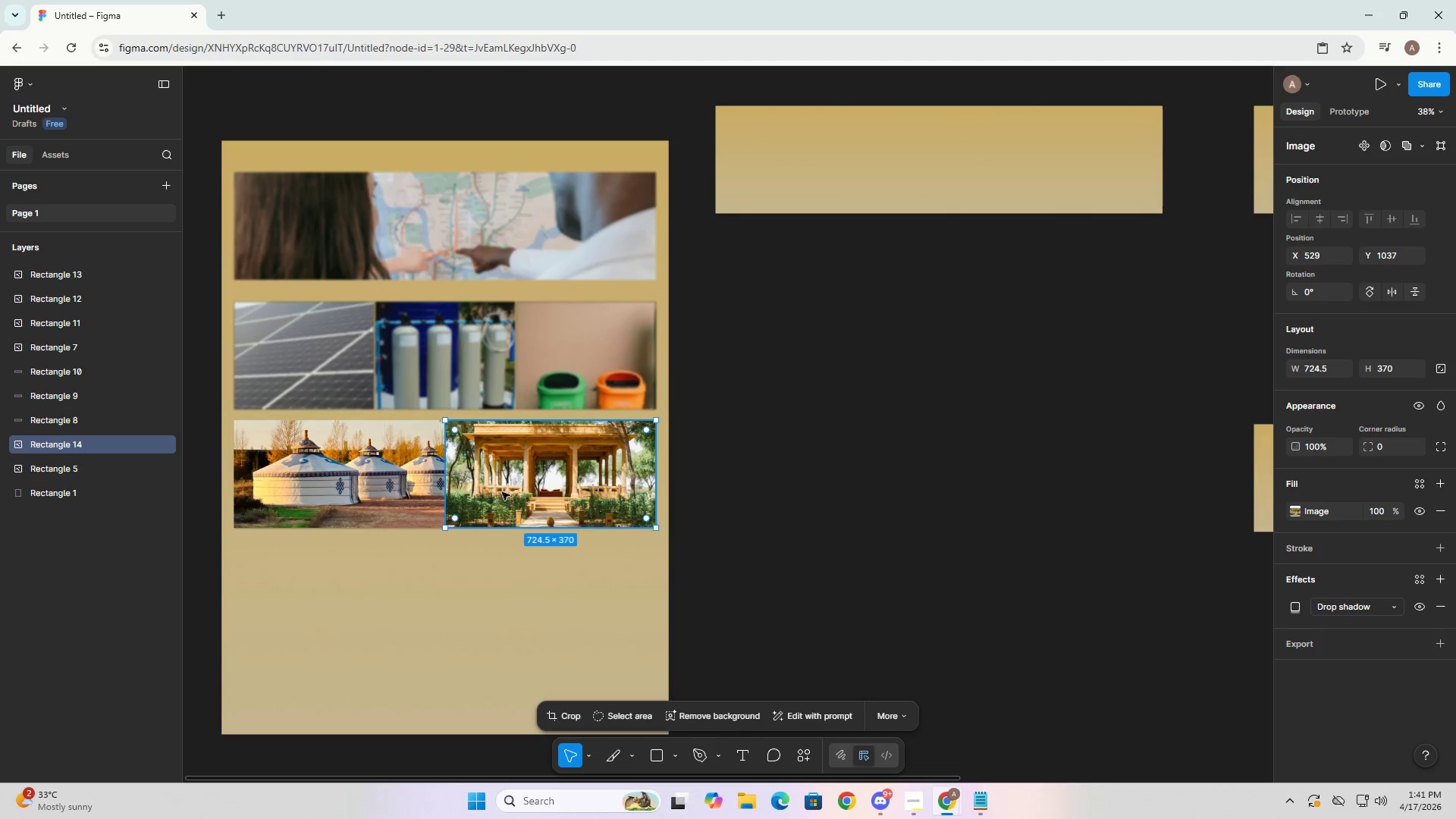 
triple_click([383, 471])
 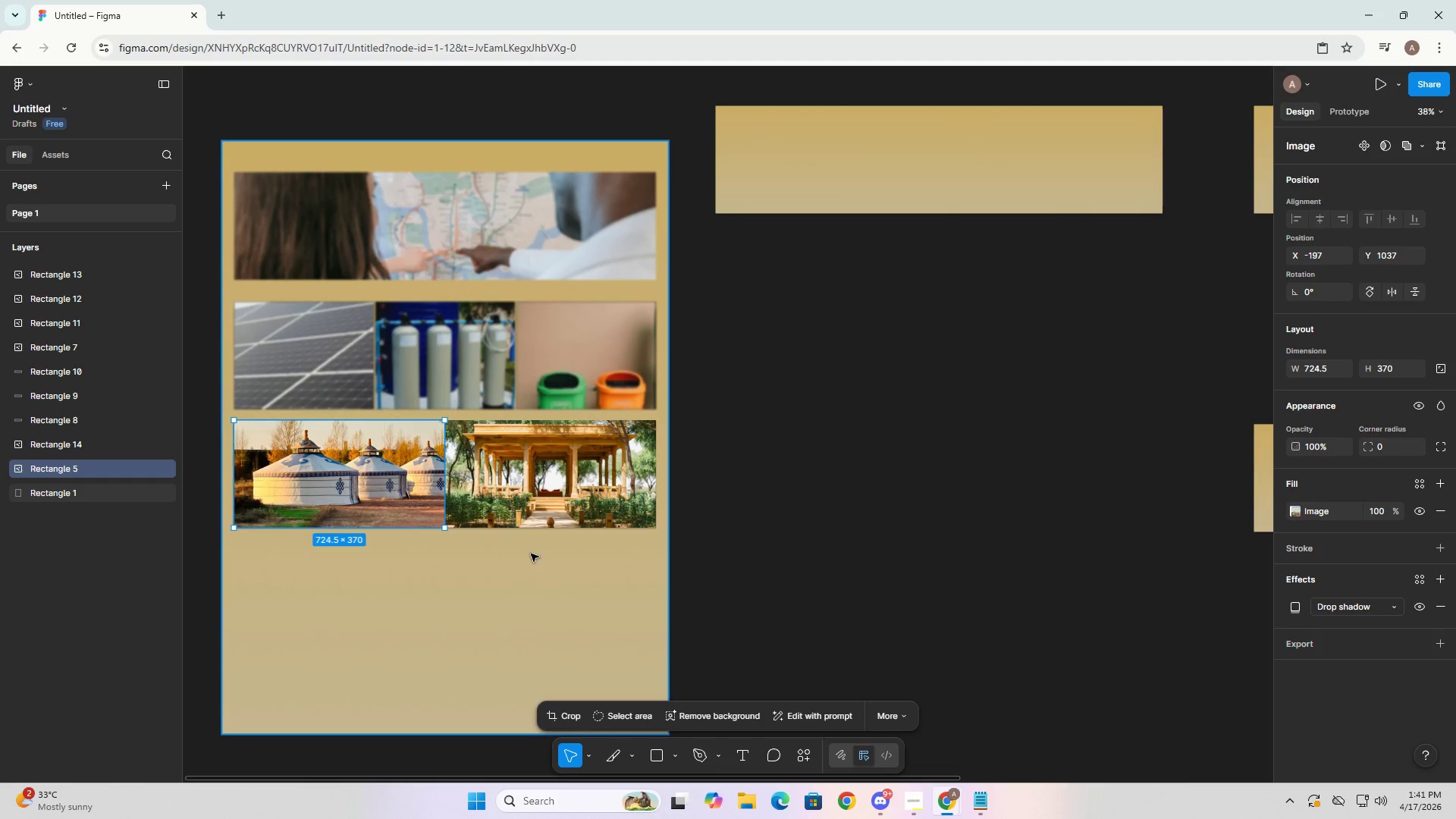 
left_click_drag(start_coordinate=[504, 488], to_coordinate=[508, 487])
 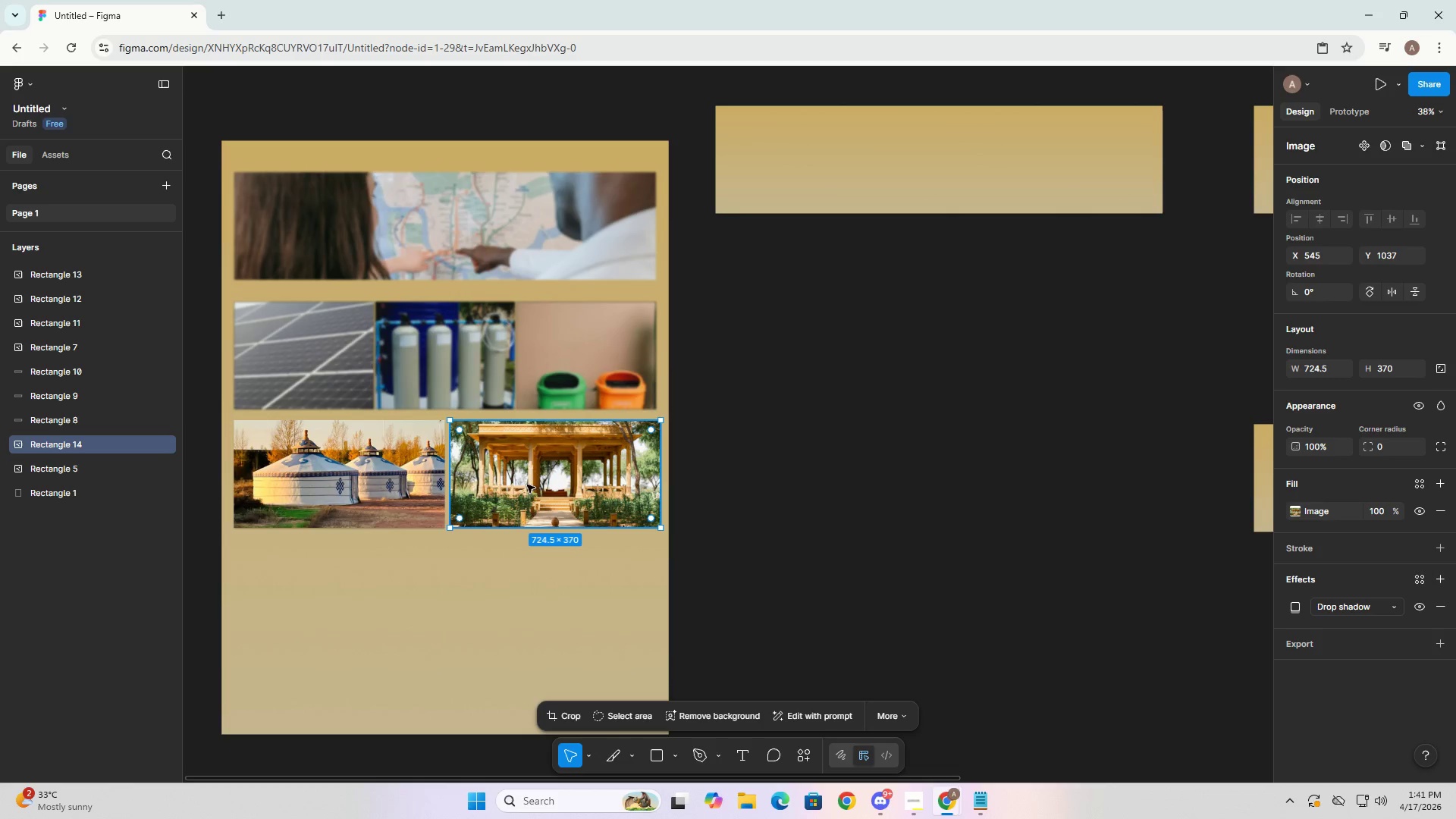 
hold_key(key=ControlLeft, duration=1.53)
left_click_drag(start_coordinate=[570, 474], to_coordinate=[446, 473])
 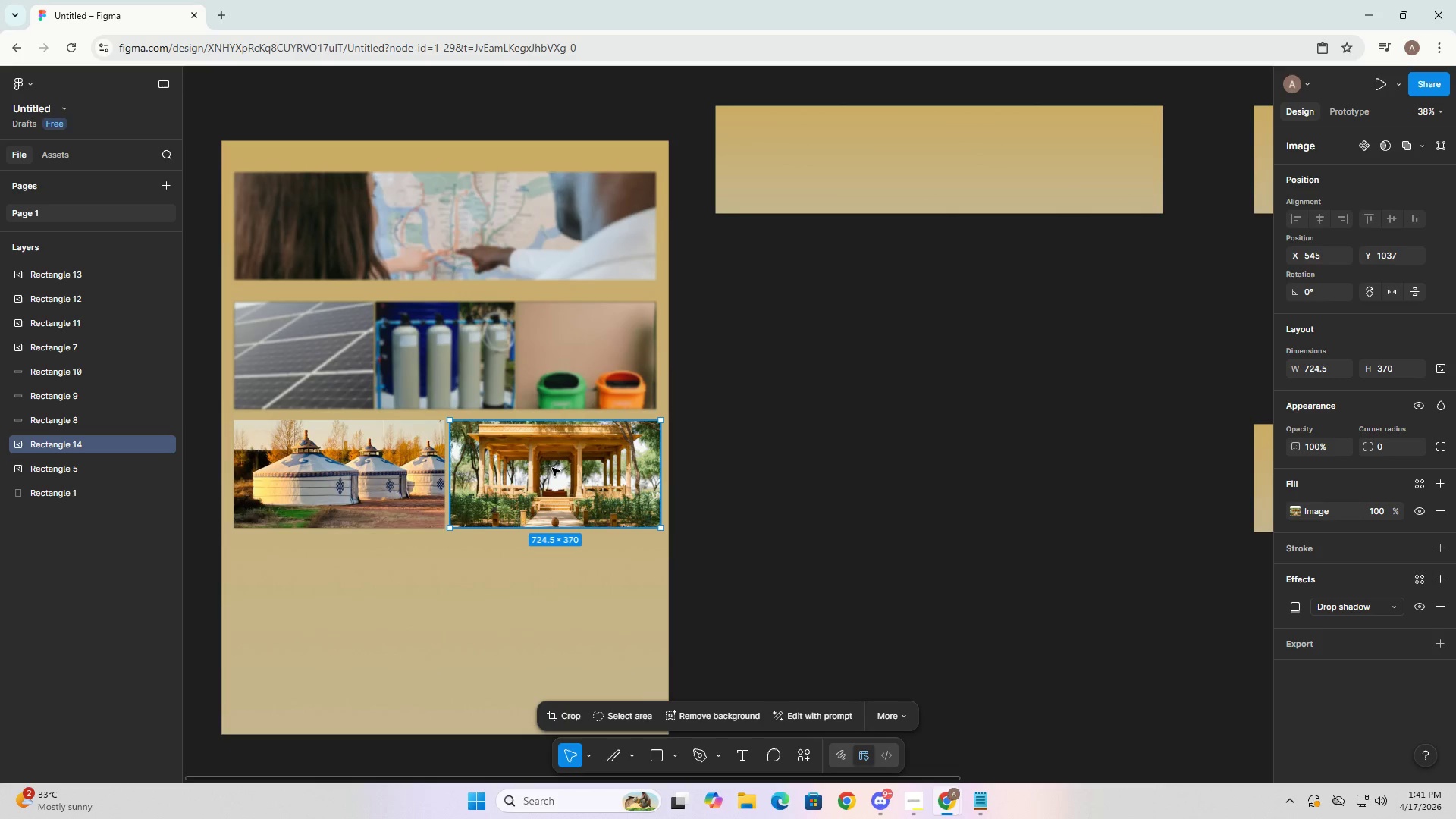 
key(Control+ControlLeft)
 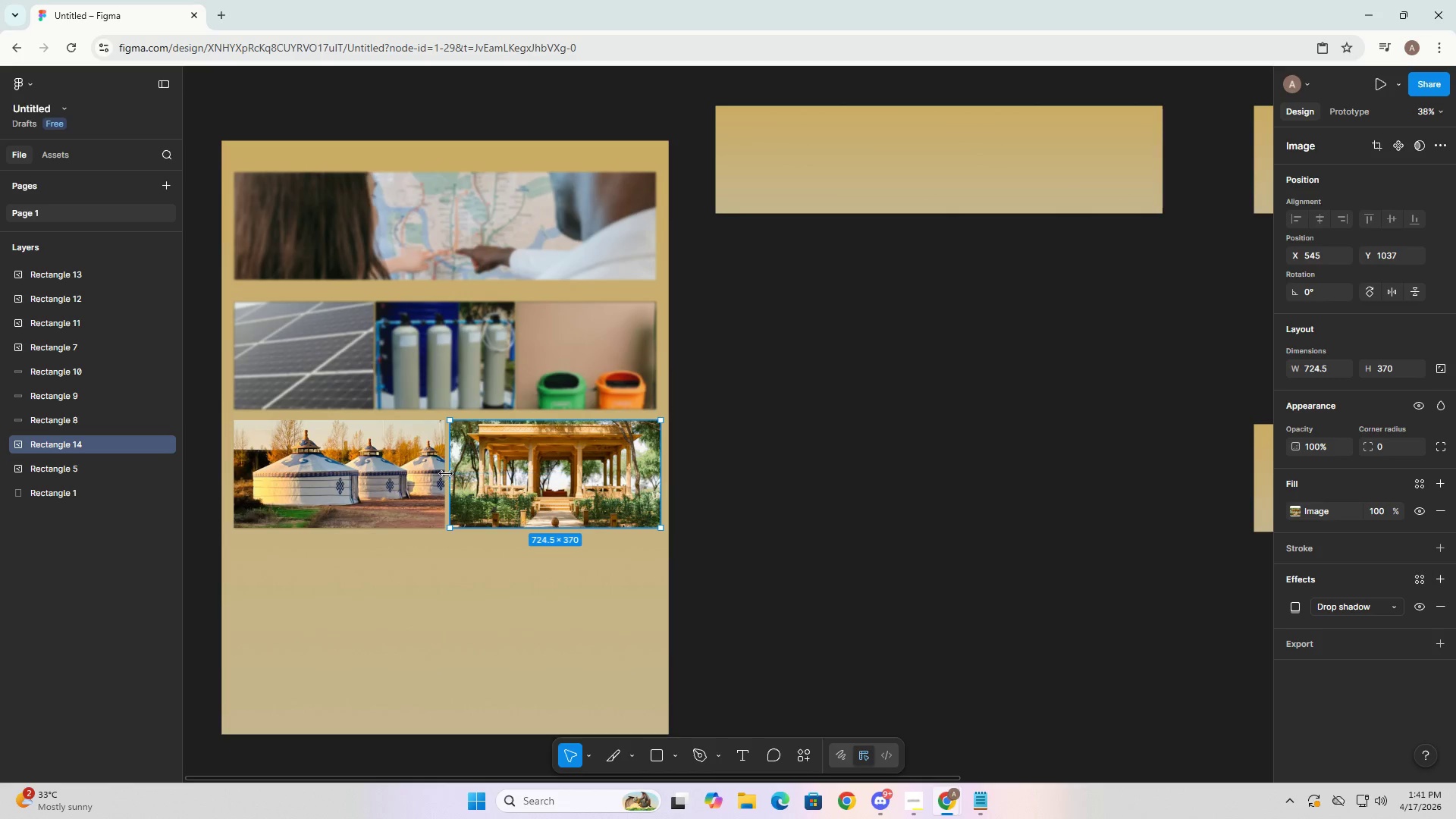 
key(Control+ControlLeft)
 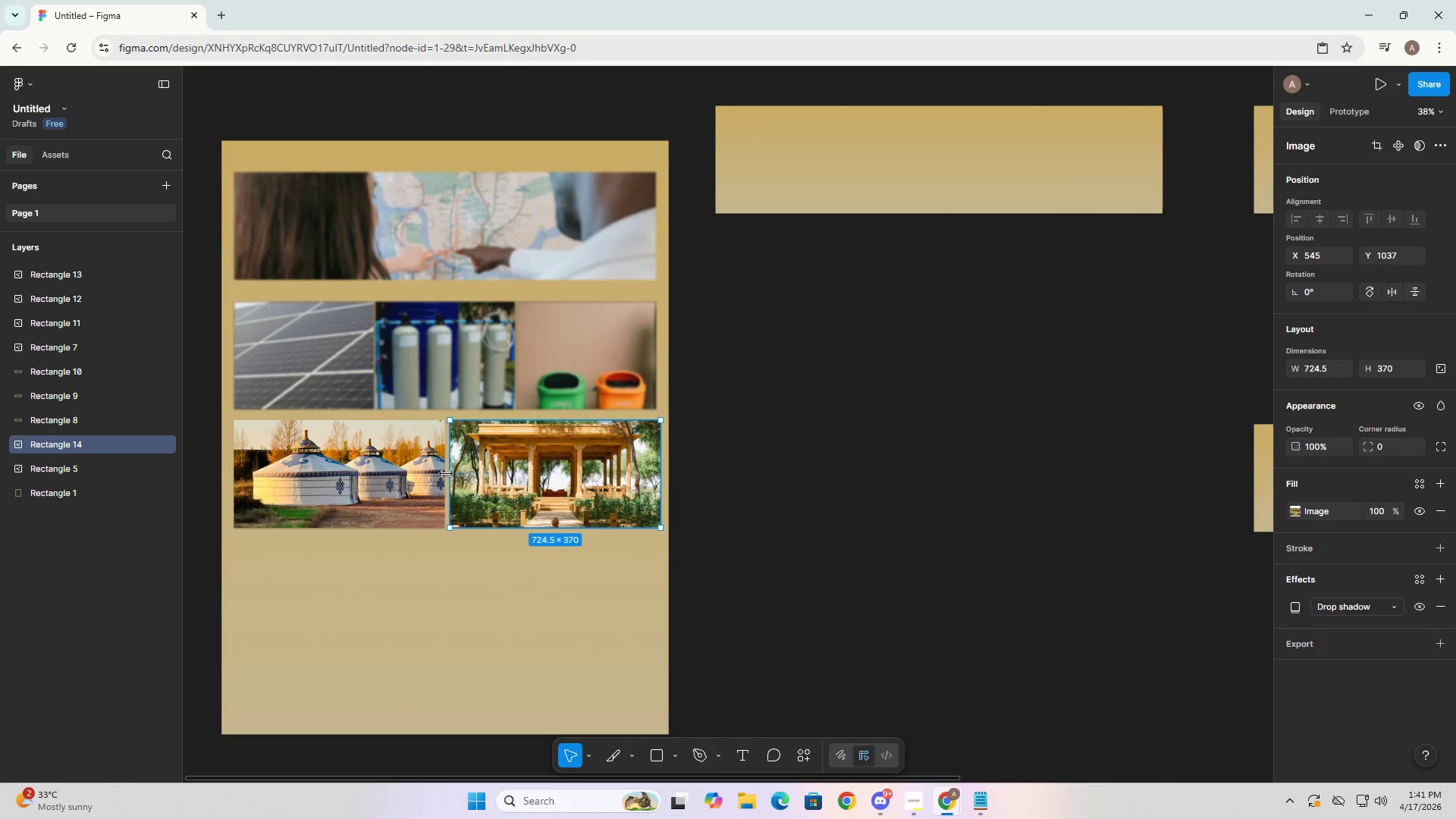 
key(Control+ControlLeft)
 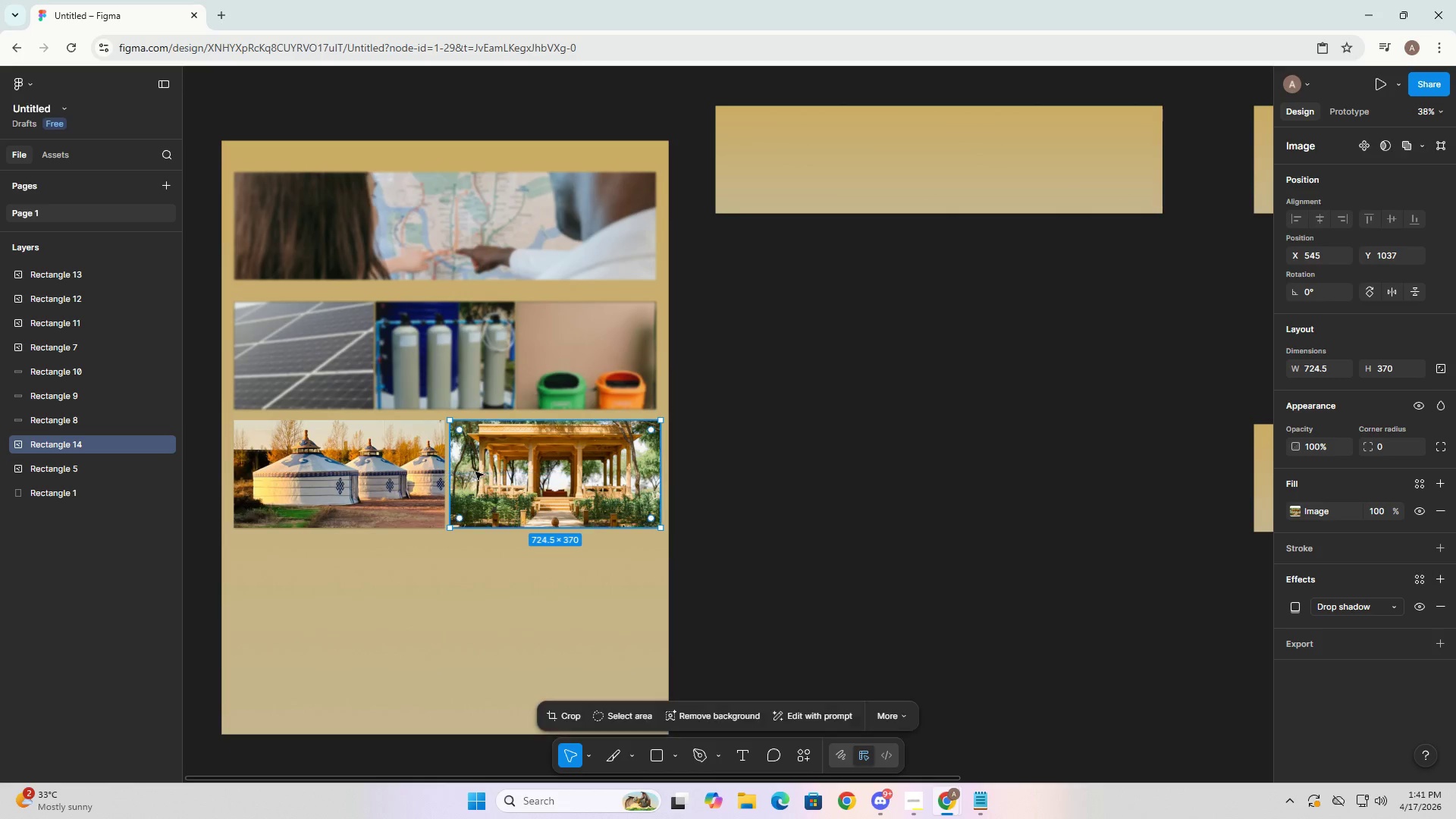 
key(Control+ControlLeft)
 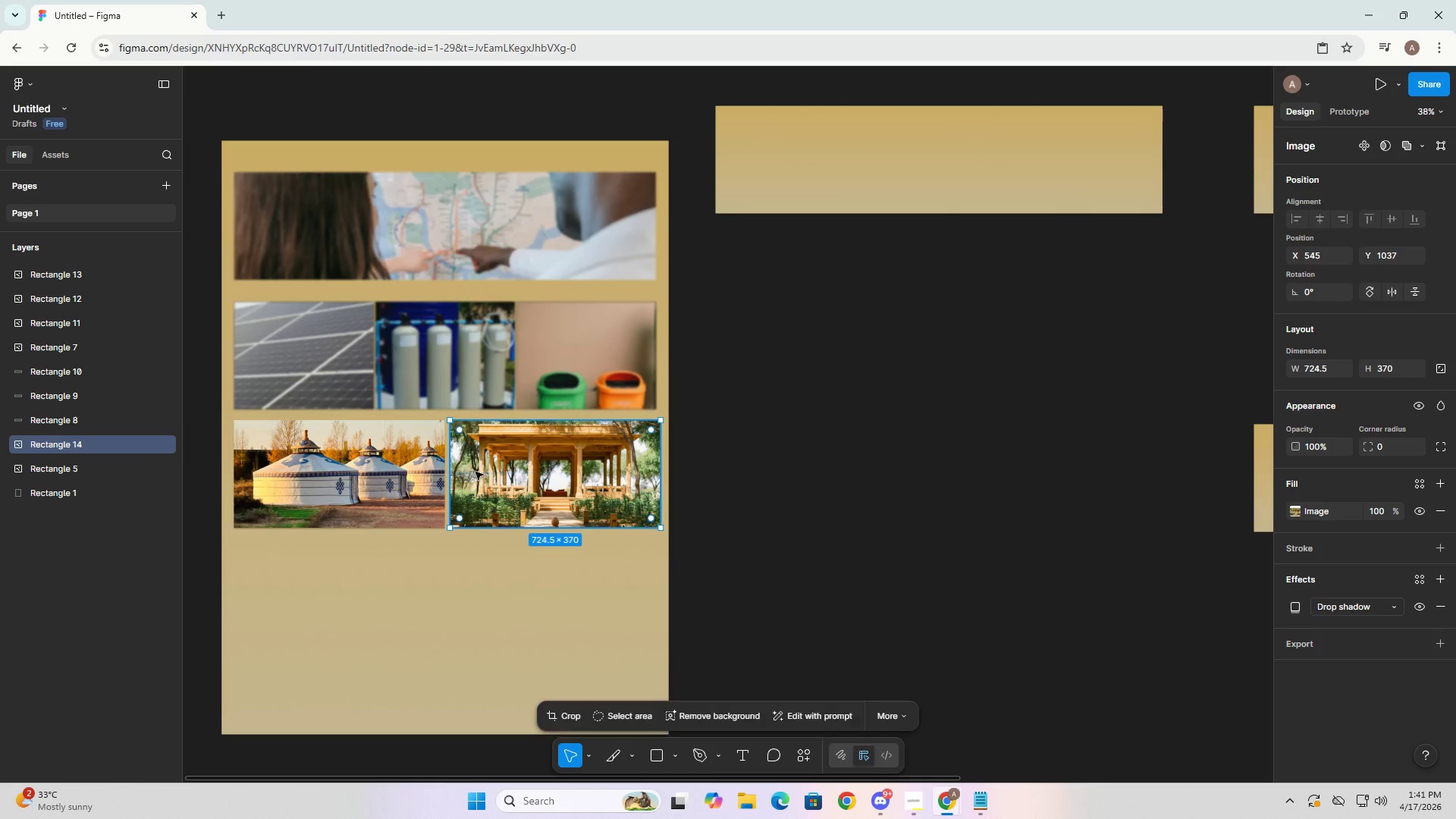 
key(Control+ControlLeft)
 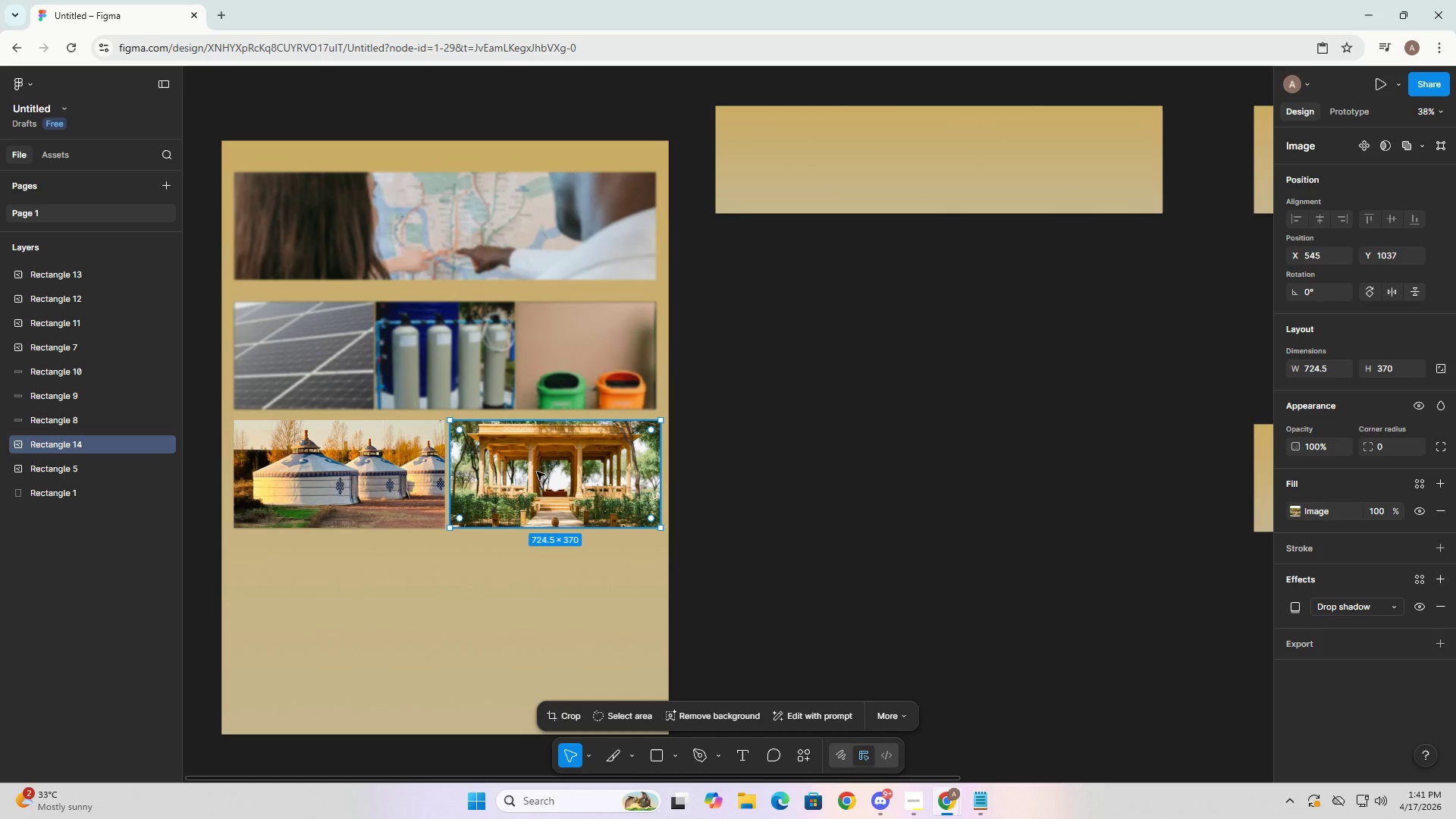 
hold_key(key=ControlLeft, duration=2.56)
left_click([552, 468])
 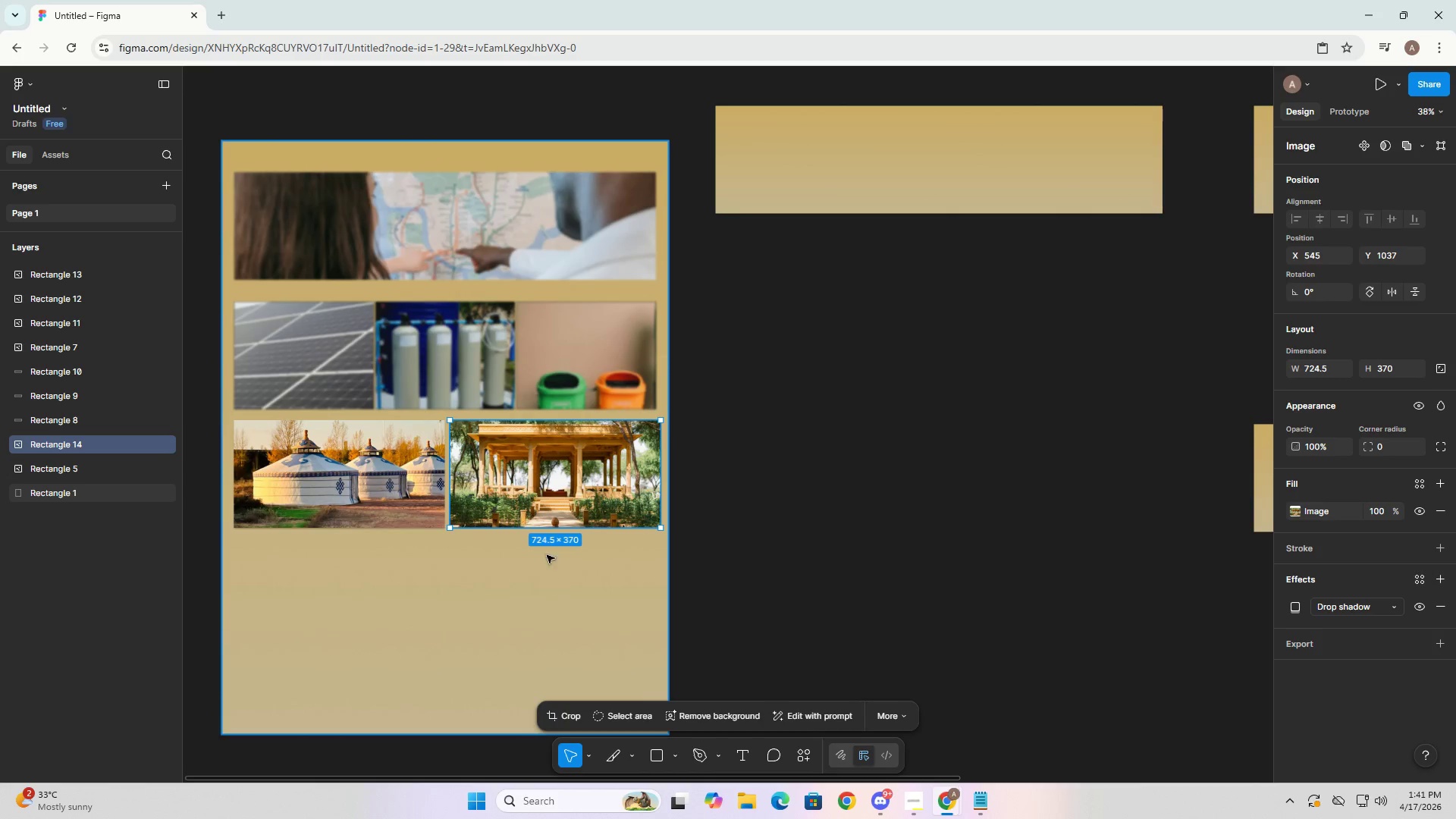 
left_click_drag(start_coordinate=[561, 466], to_coordinate=[557, 466])
 